 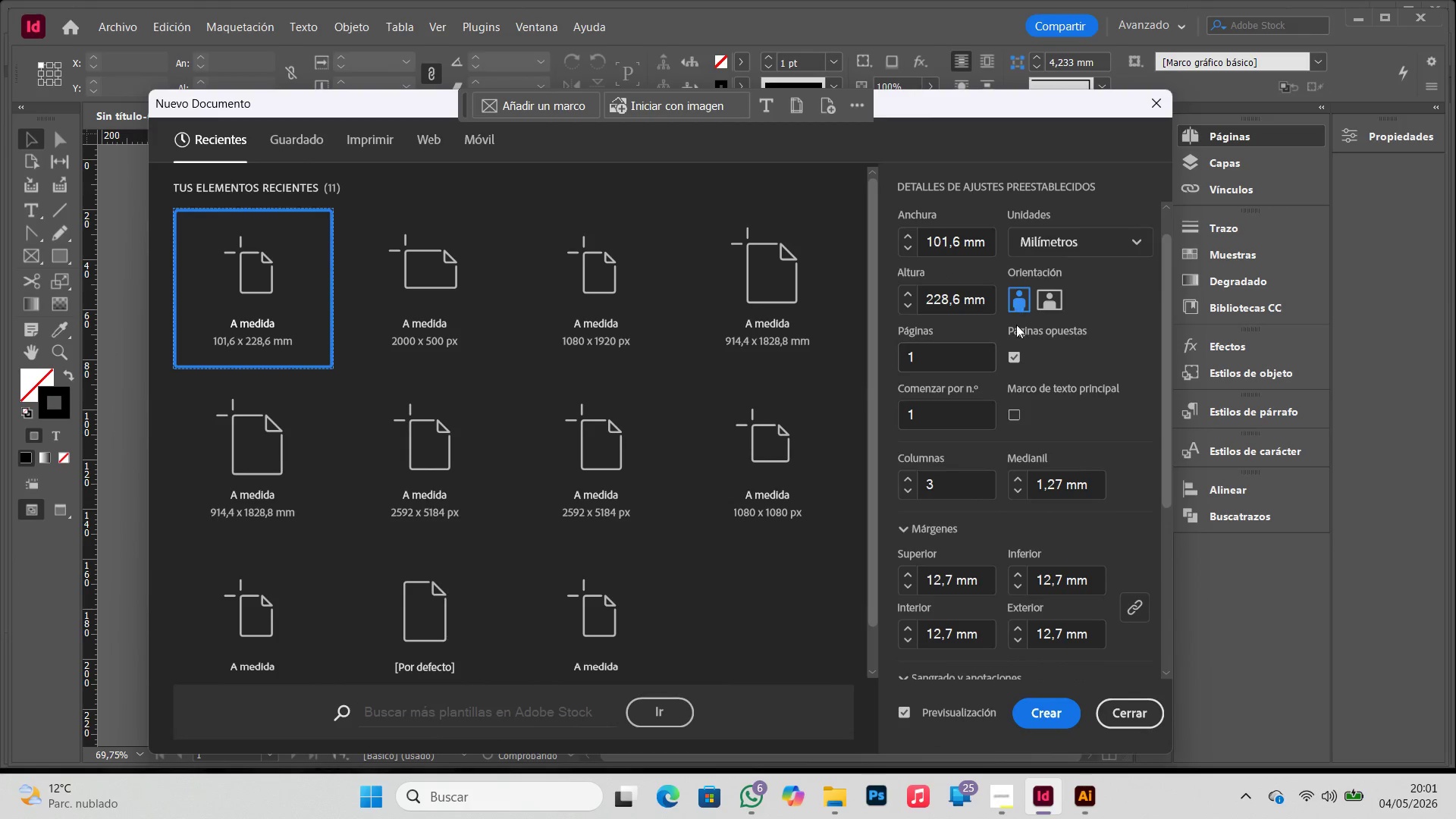 
scroll: coordinate [963, 344], scroll_direction: up, amount: 3.0
 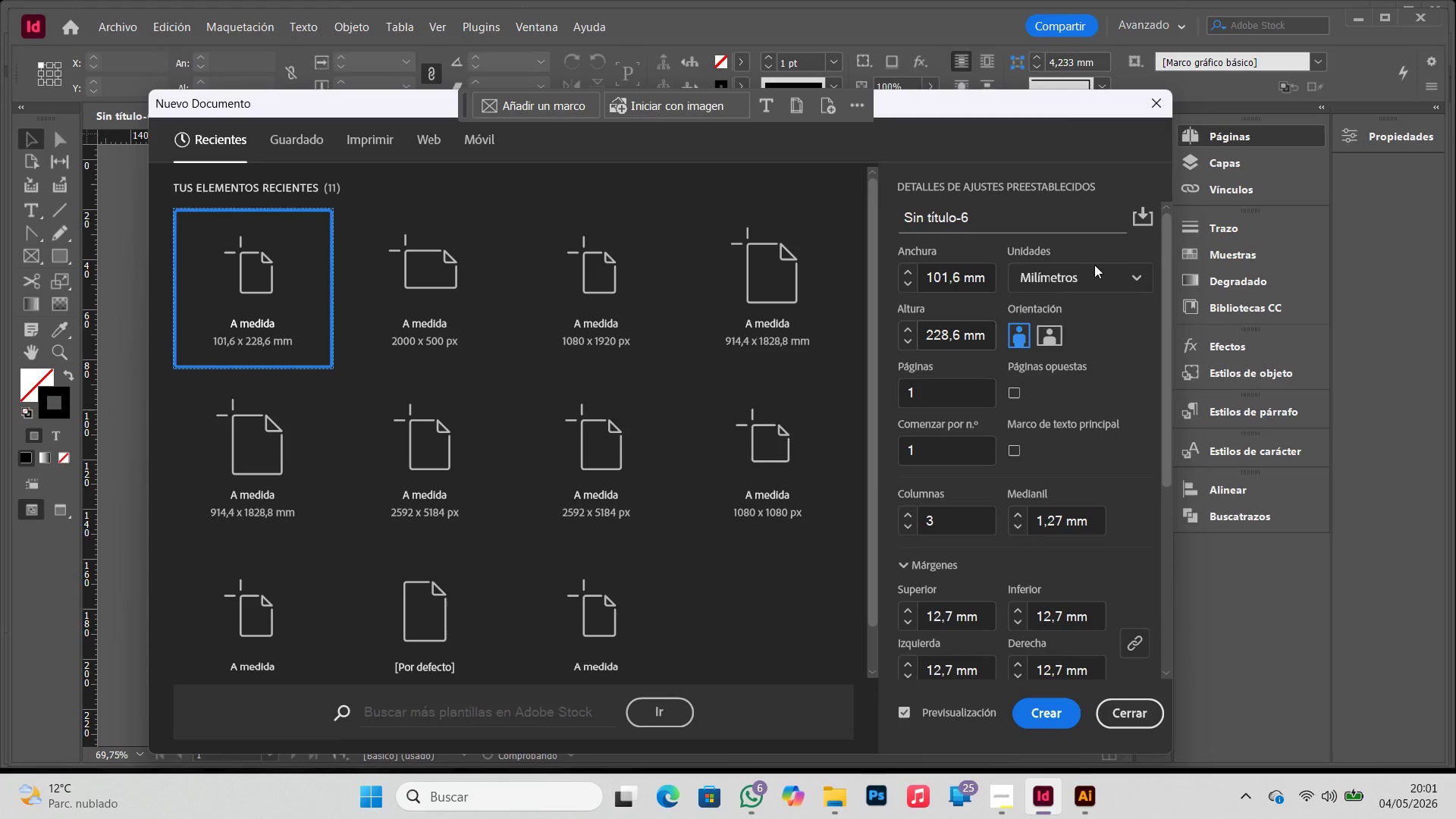 
left_click([1094, 273])
 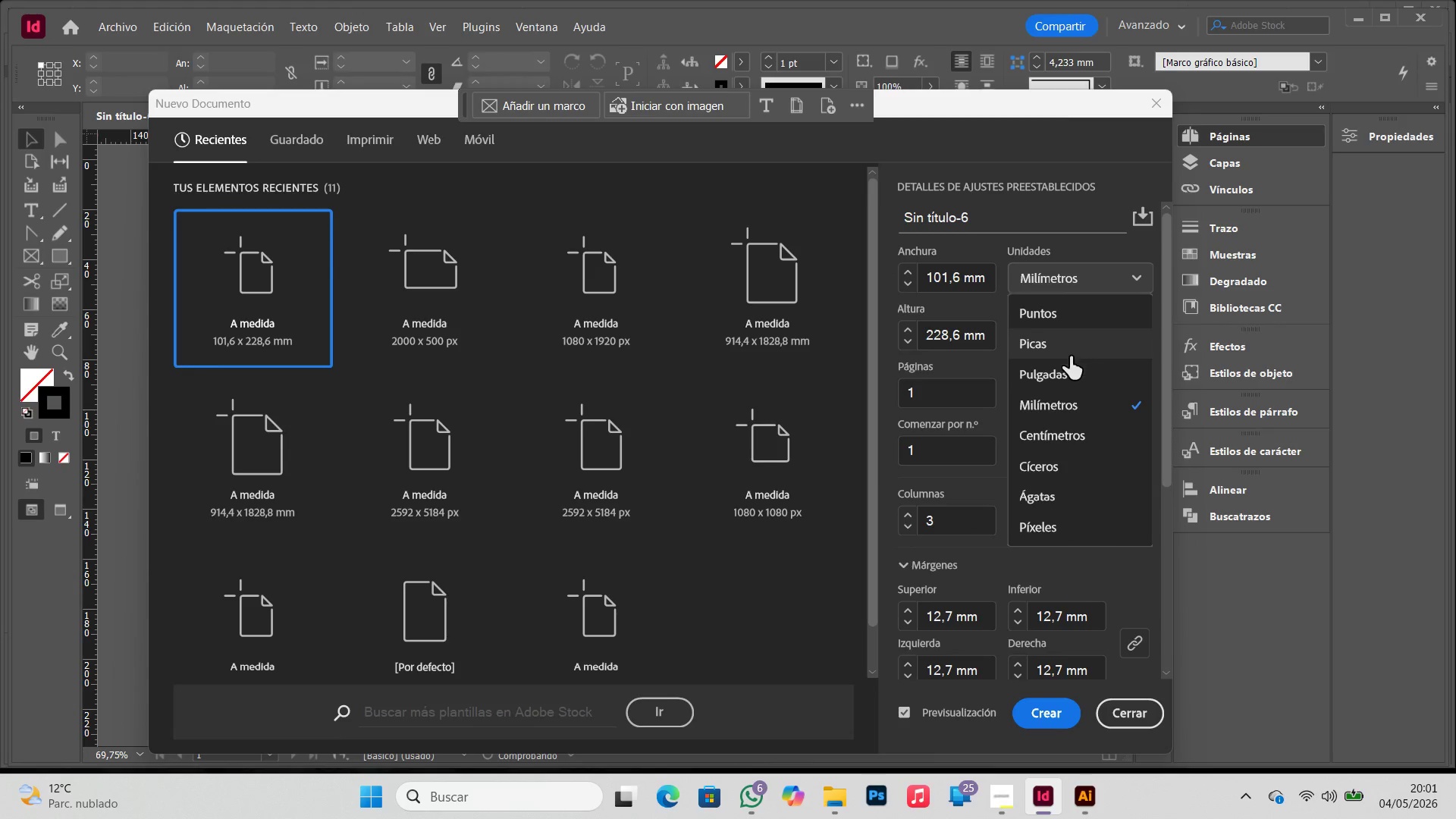 
left_click([1069, 369])
 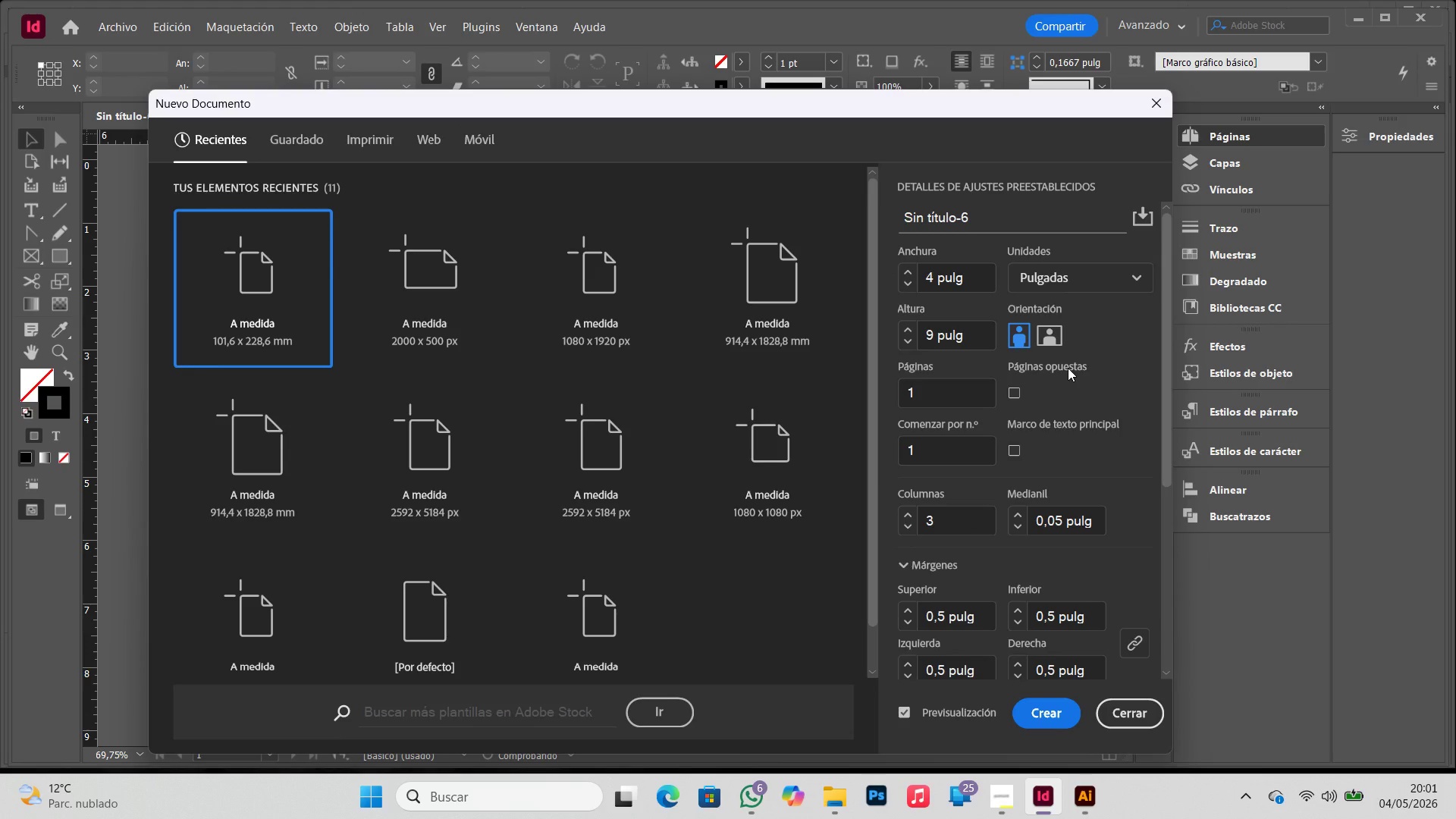 
scroll: coordinate [1097, 400], scroll_direction: down, amount: 19.0
 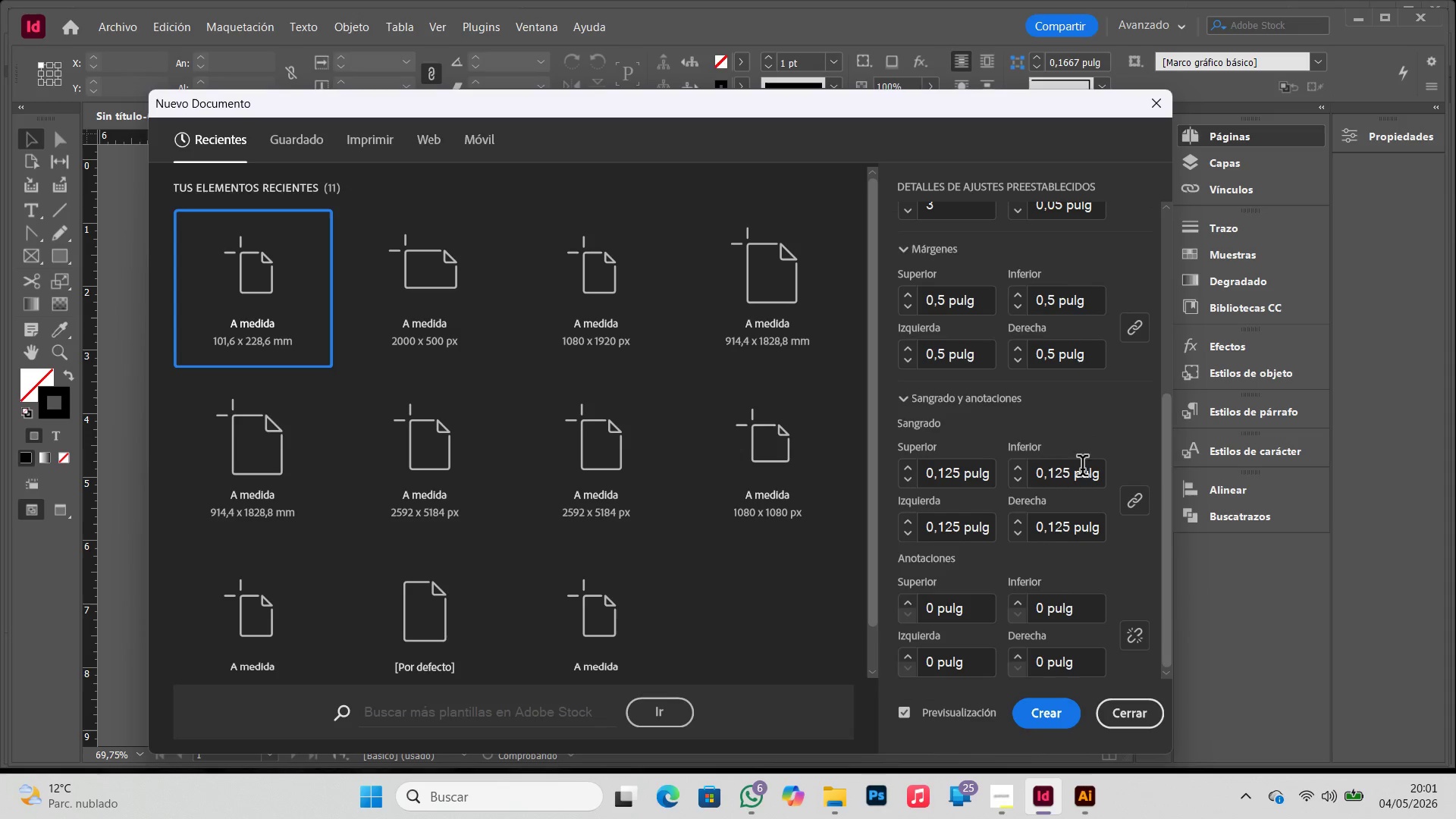 
mouse_move([1037, 720])
 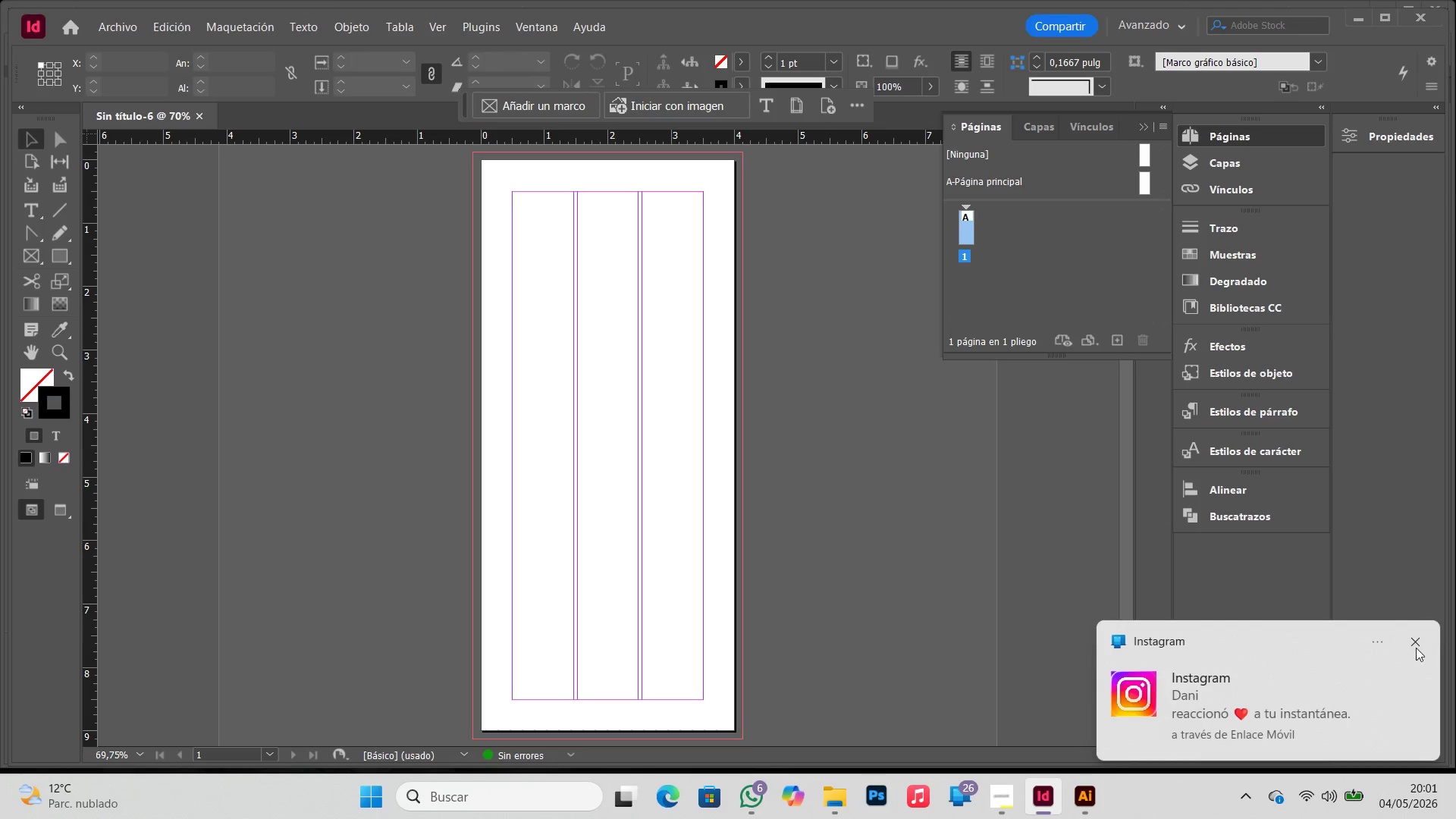 
left_click([1414, 645])
 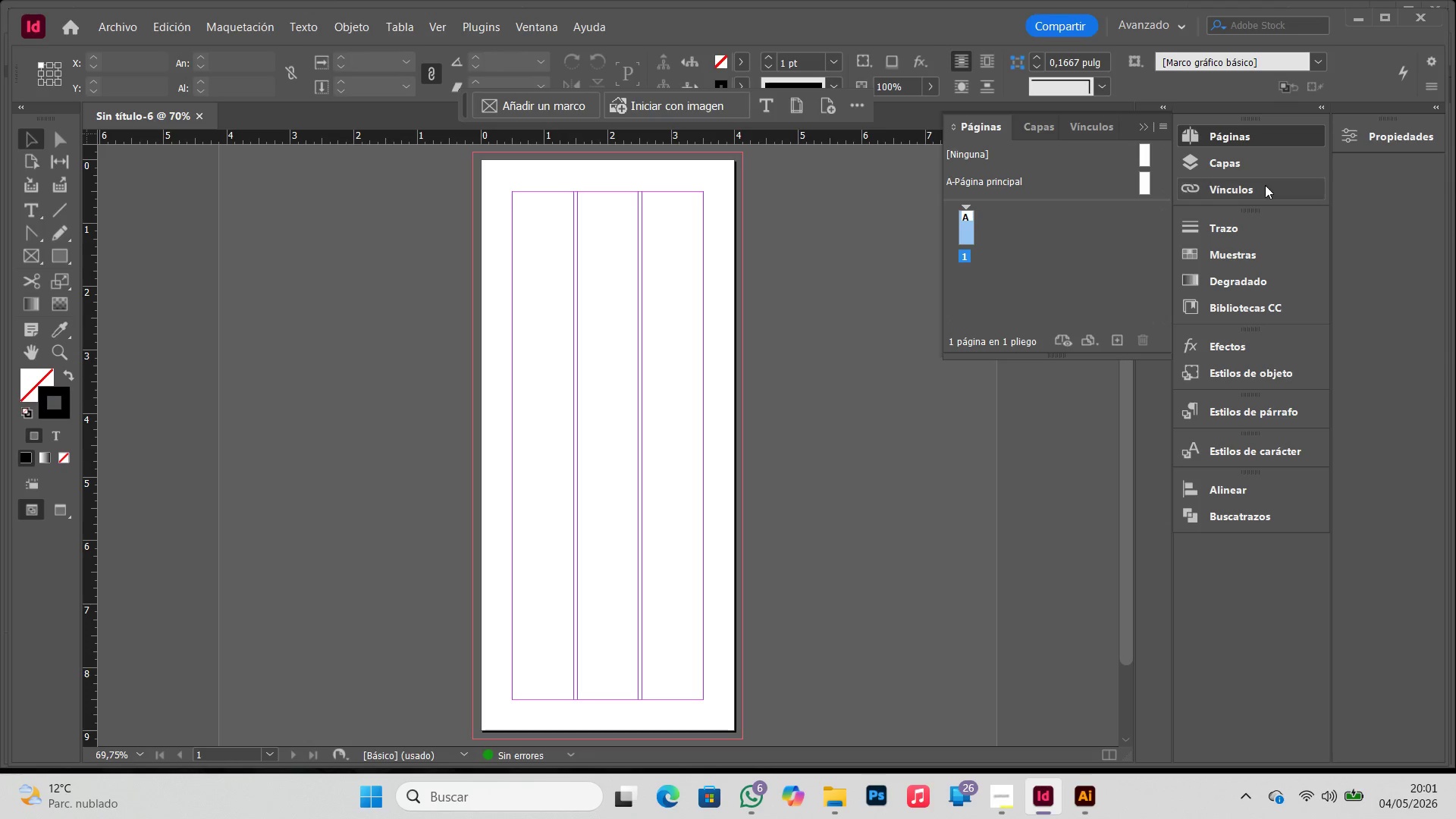 
left_click([1235, 159])
 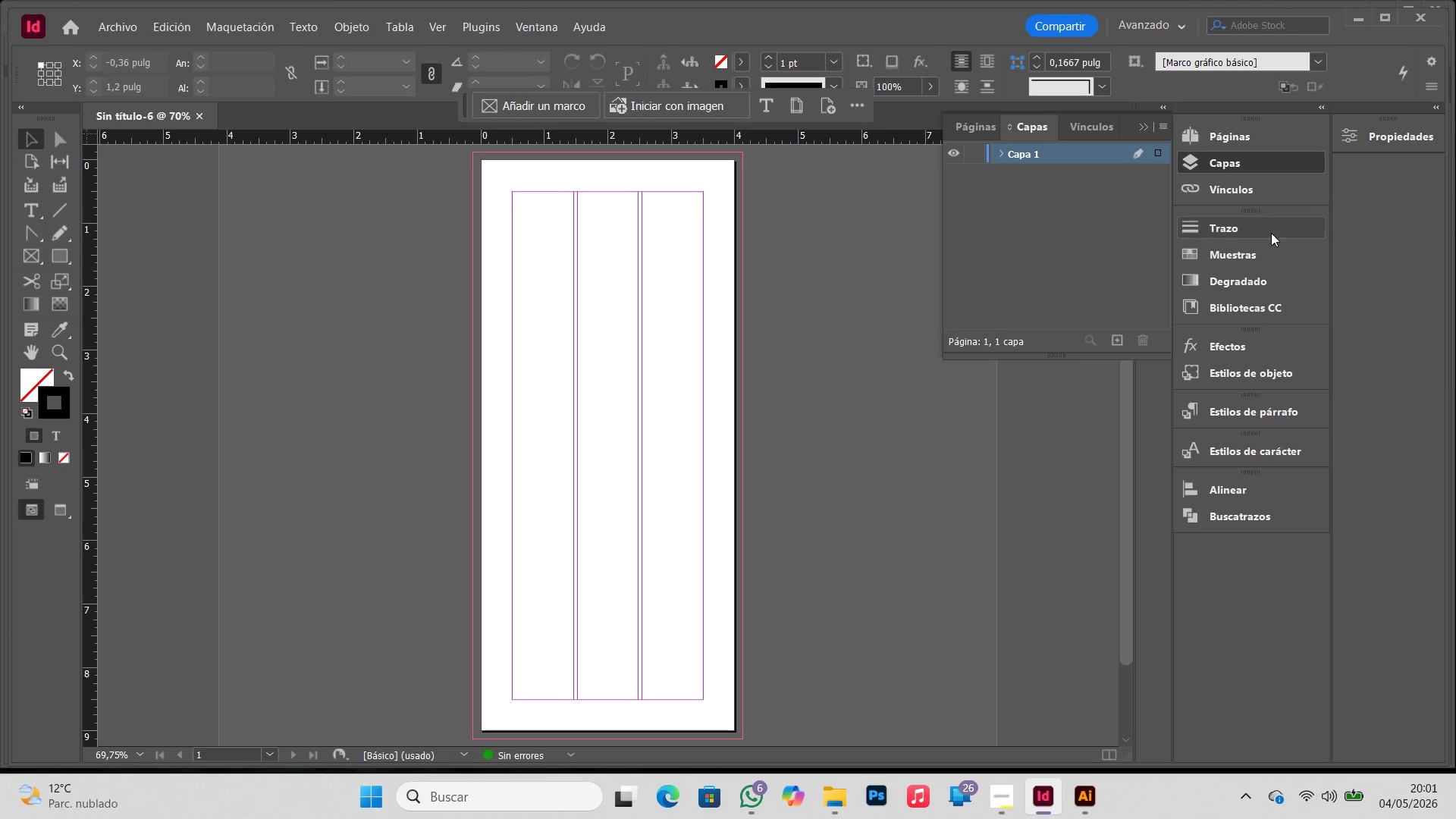 
left_click([1255, 254])
 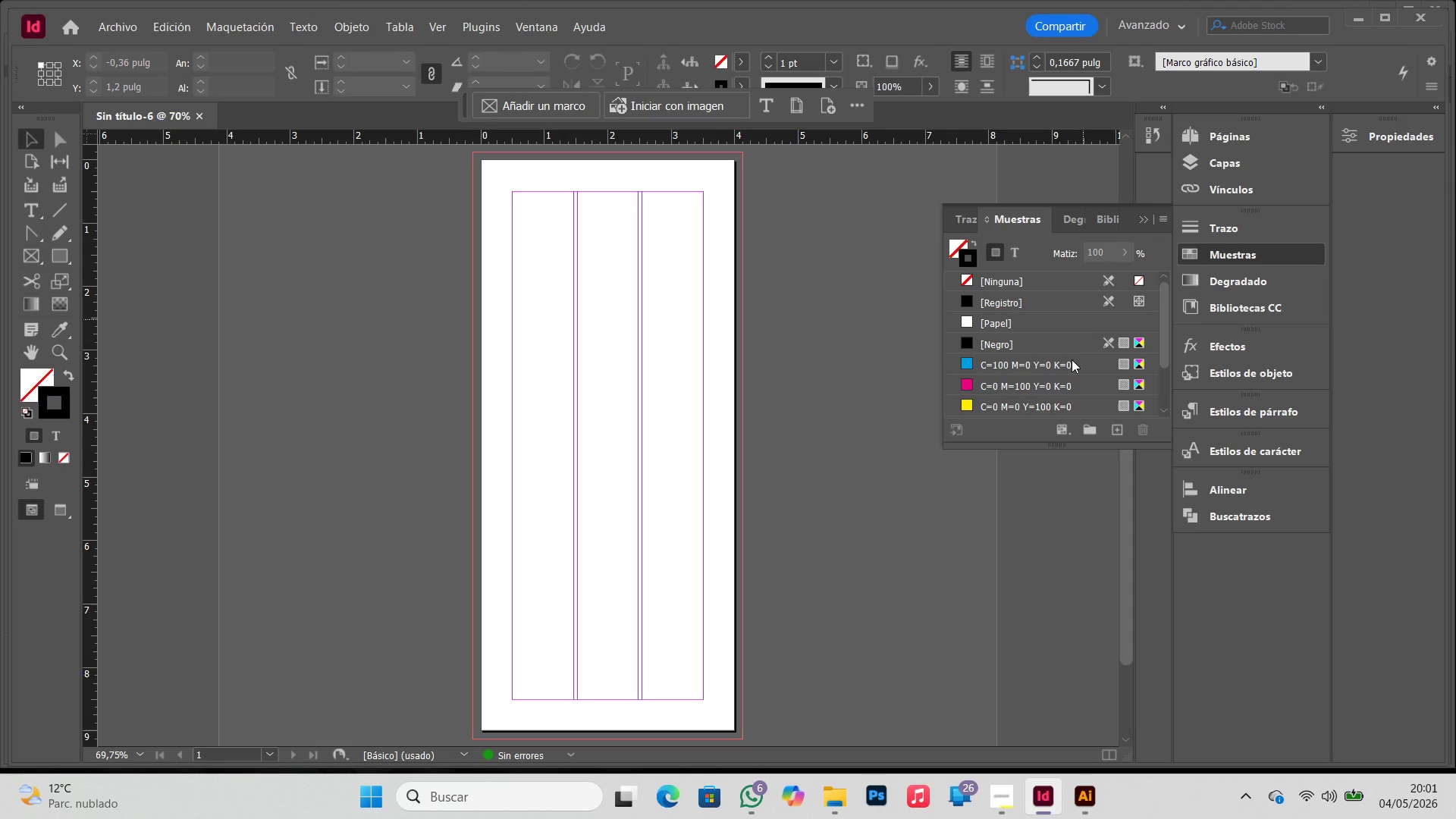 
left_click([1078, 403])
 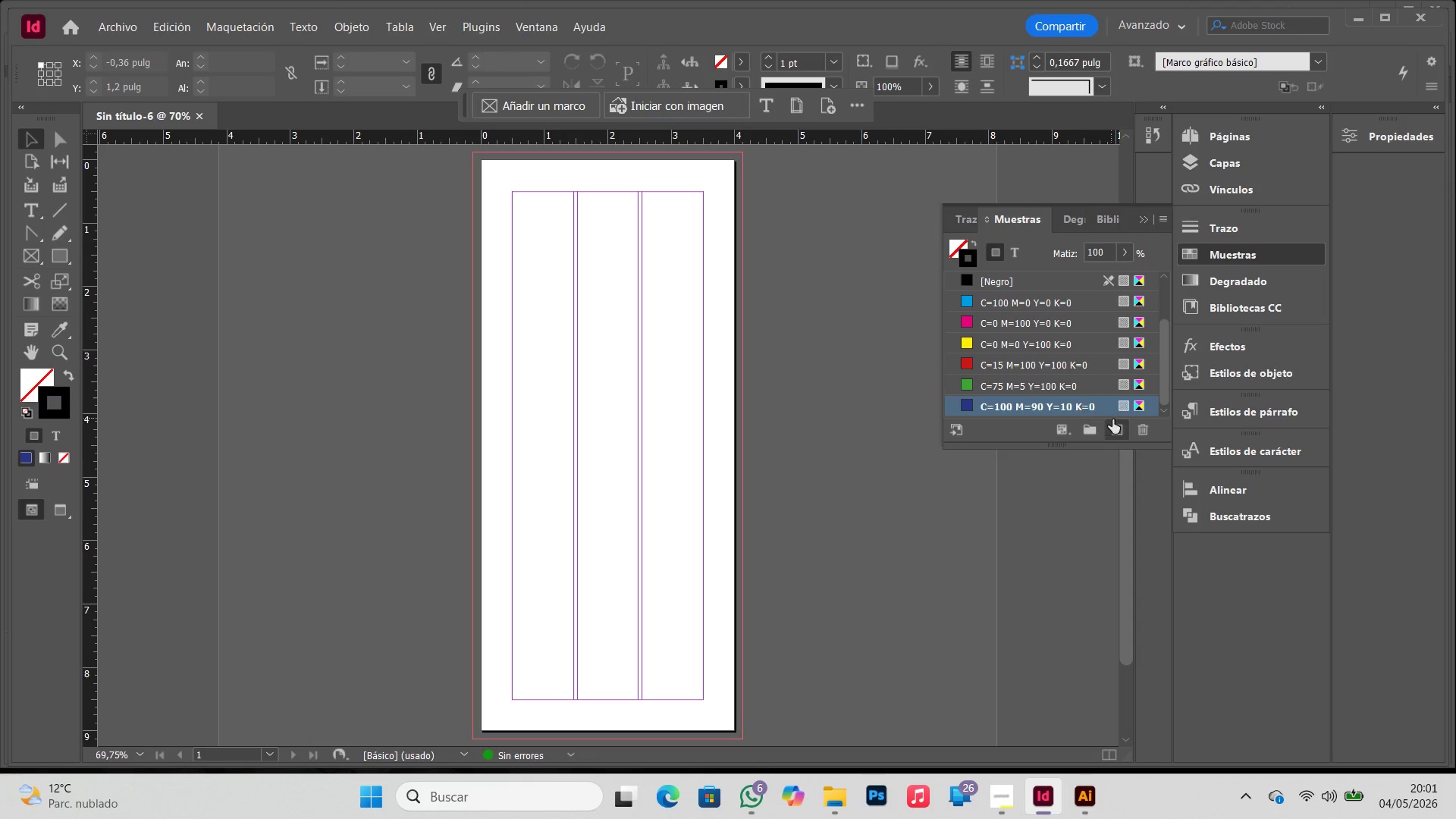 
scroll: coordinate [1072, 365], scroll_direction: down, amount: 9.0
 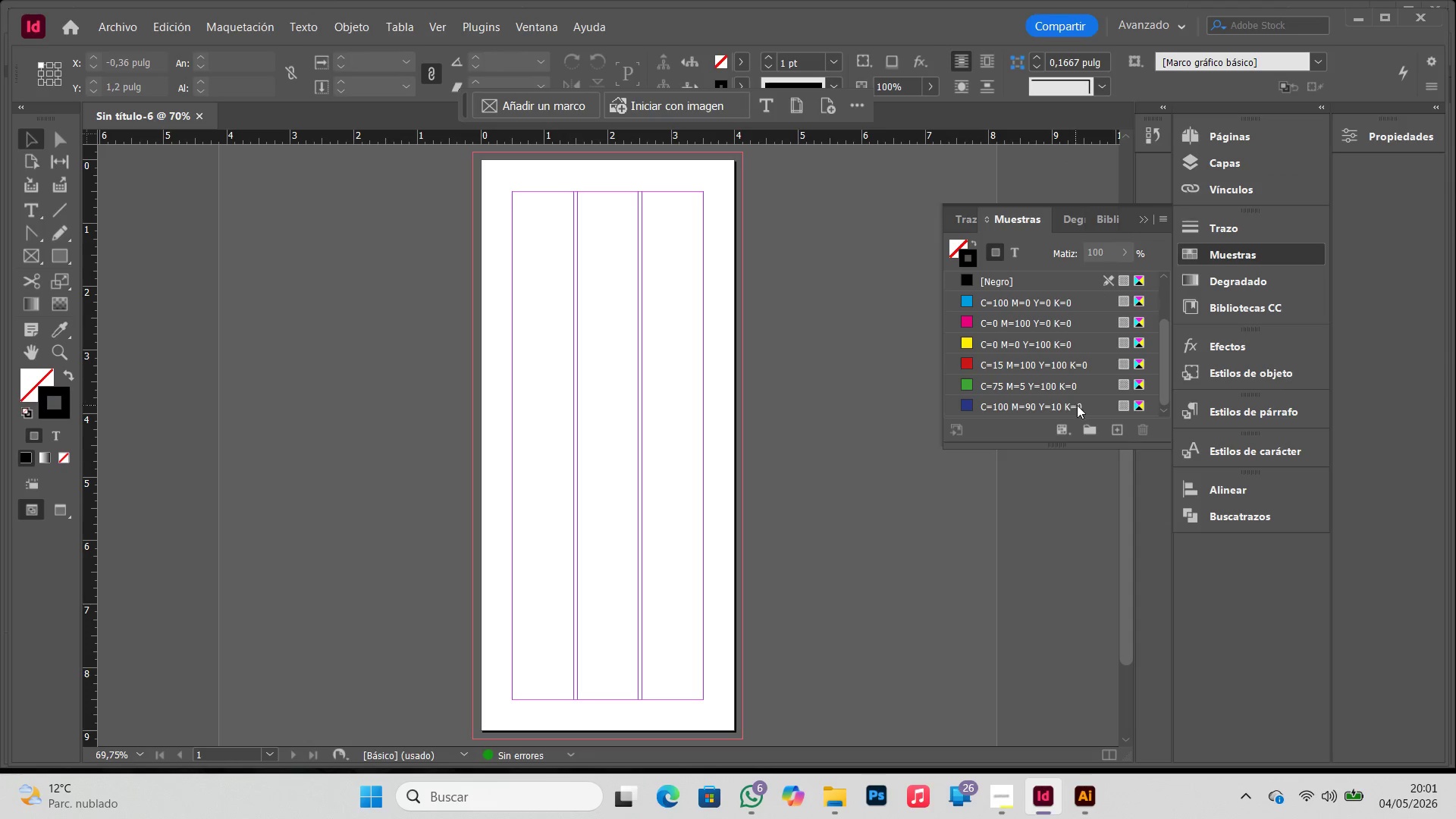 
double_click([1112, 419])
 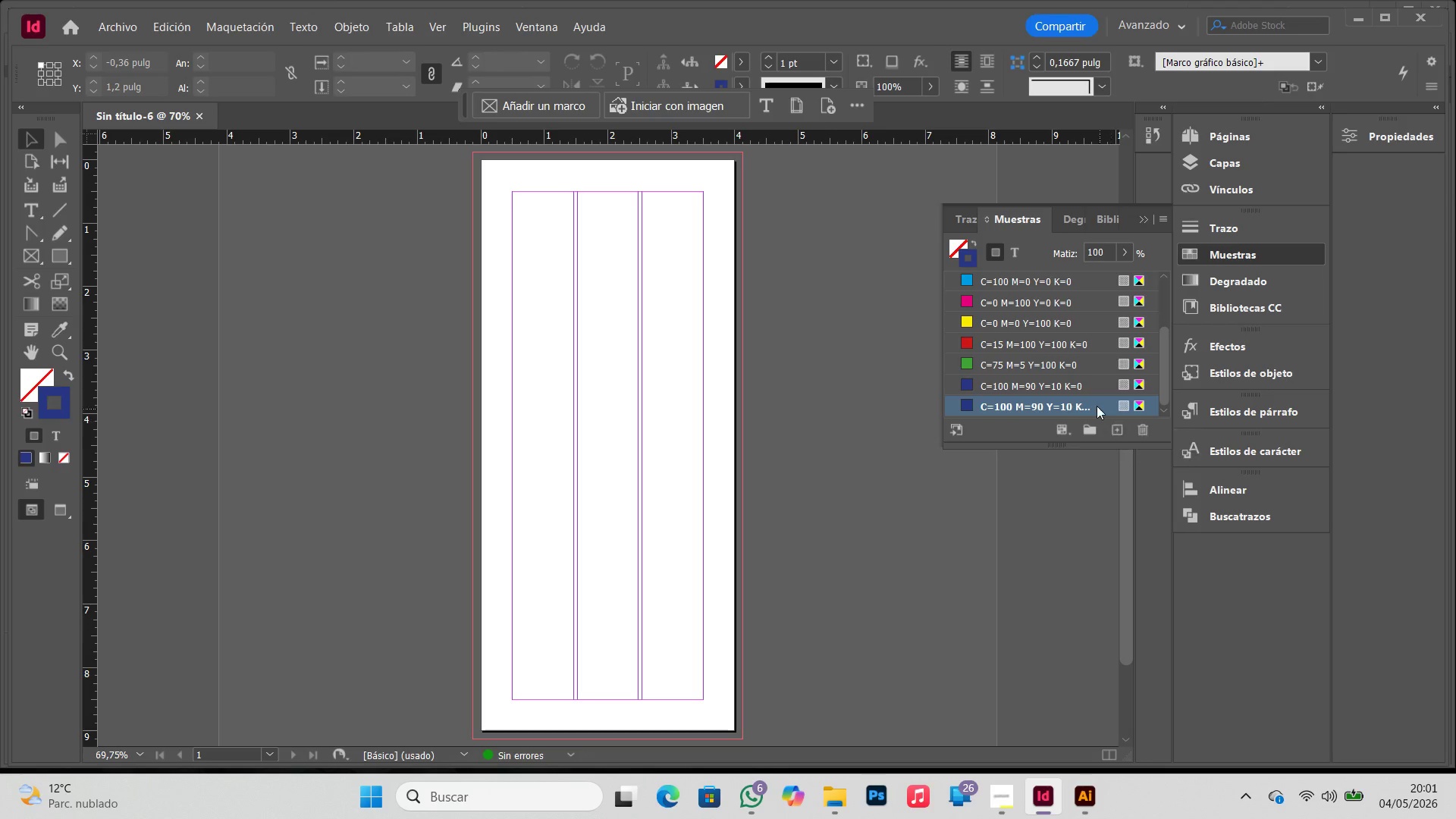 
double_click([1094, 403])
 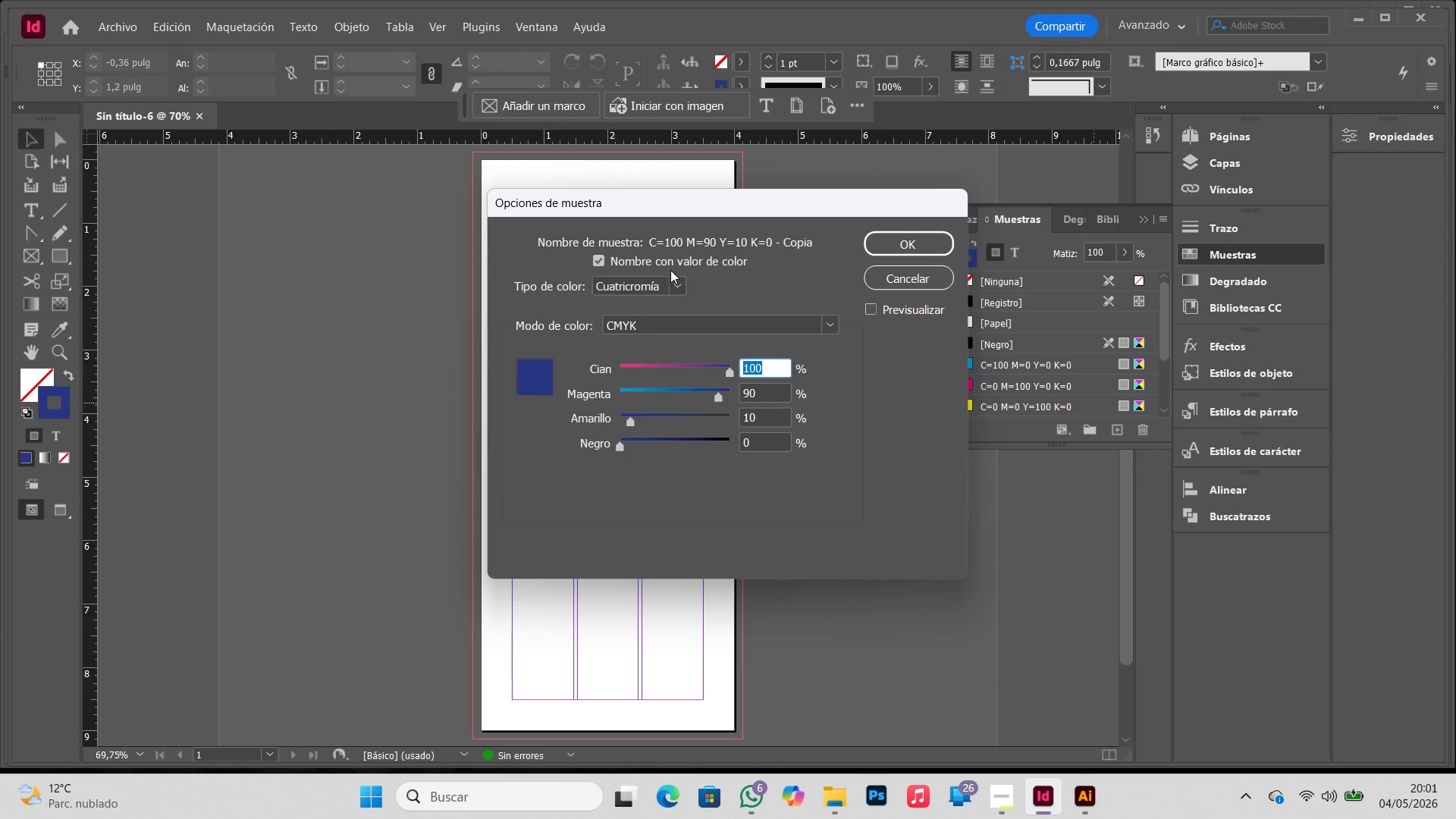 
left_click([639, 261])
 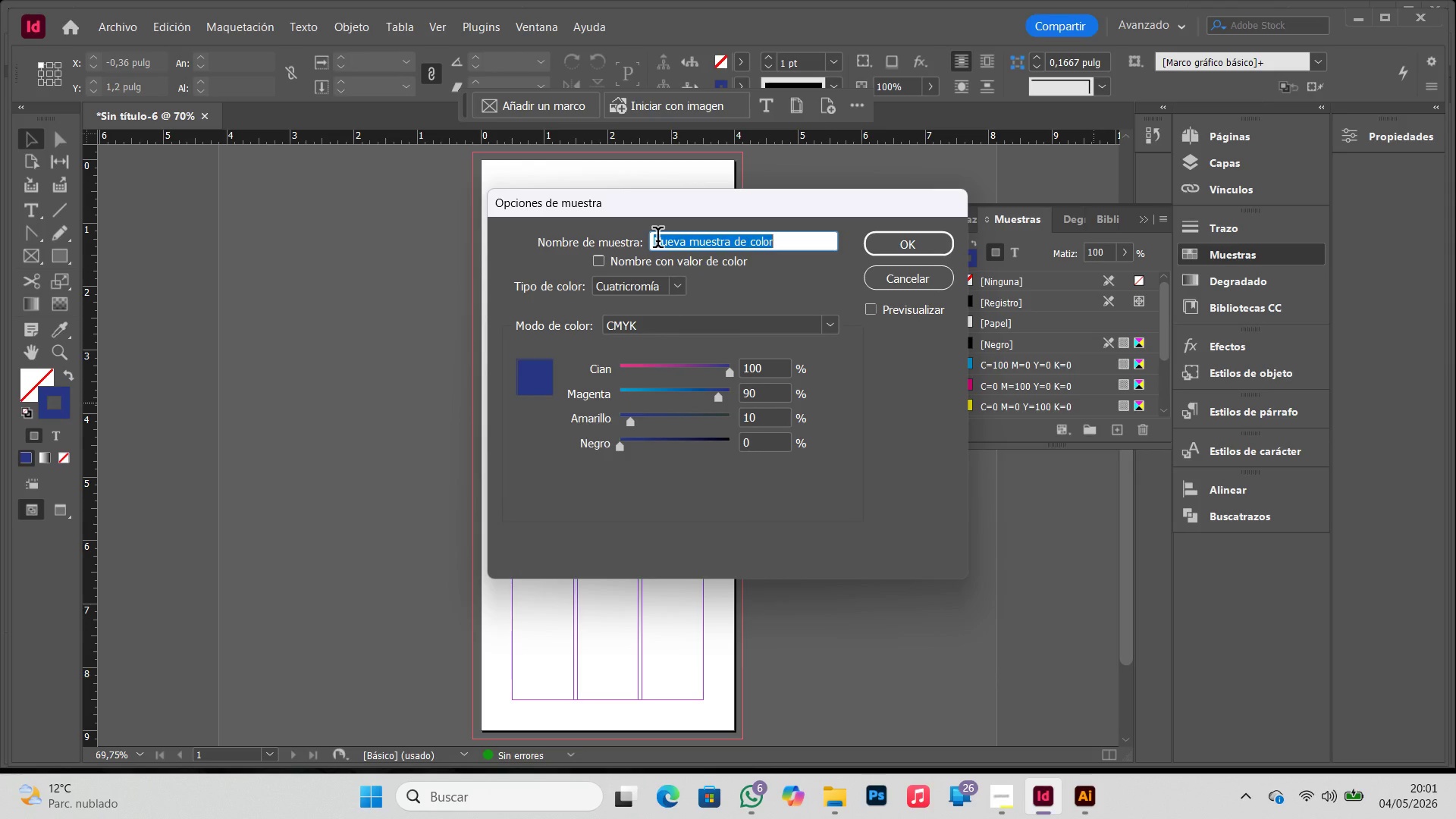 
wait(6.27)
 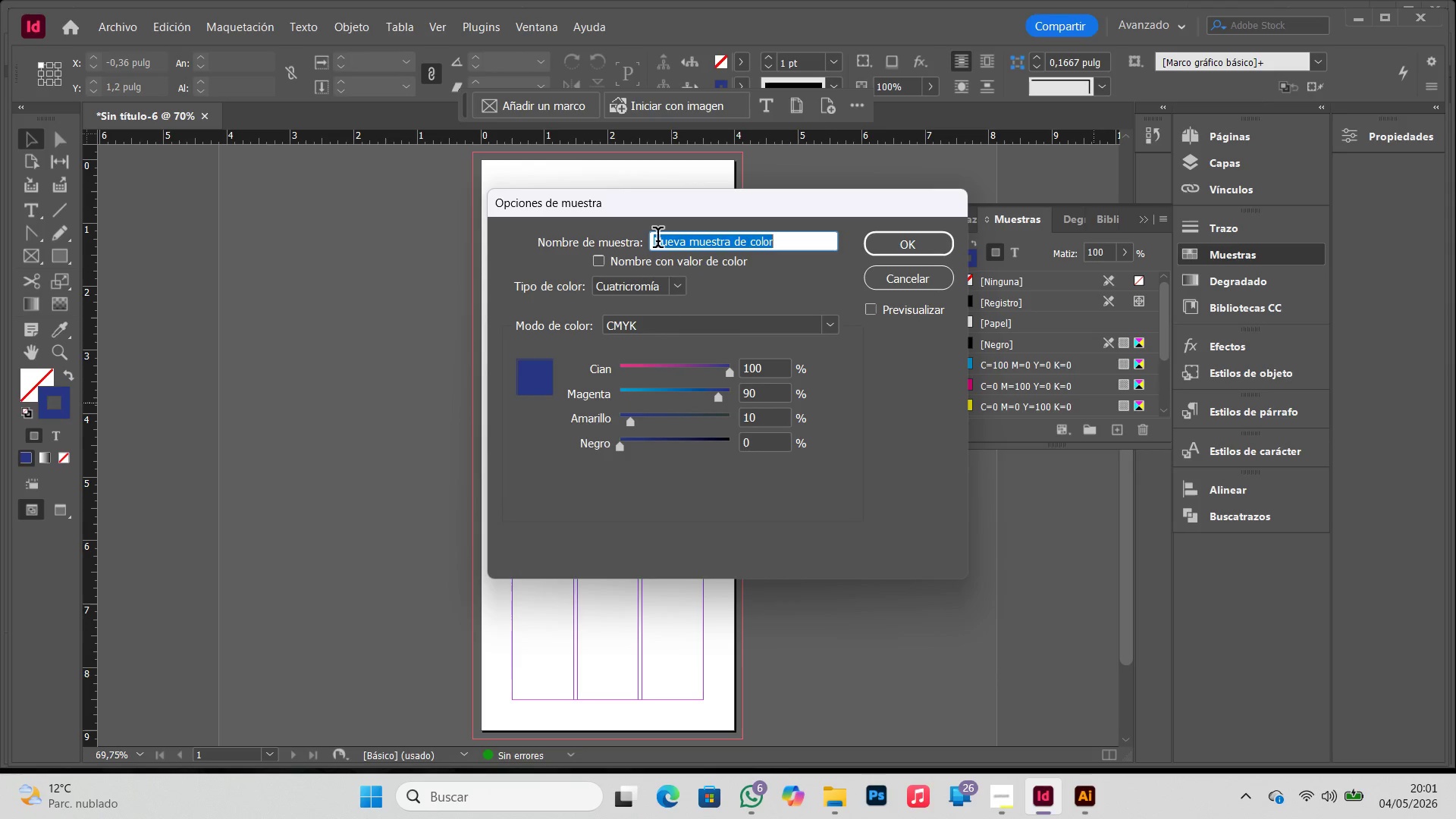 
type(Beige Sand)
 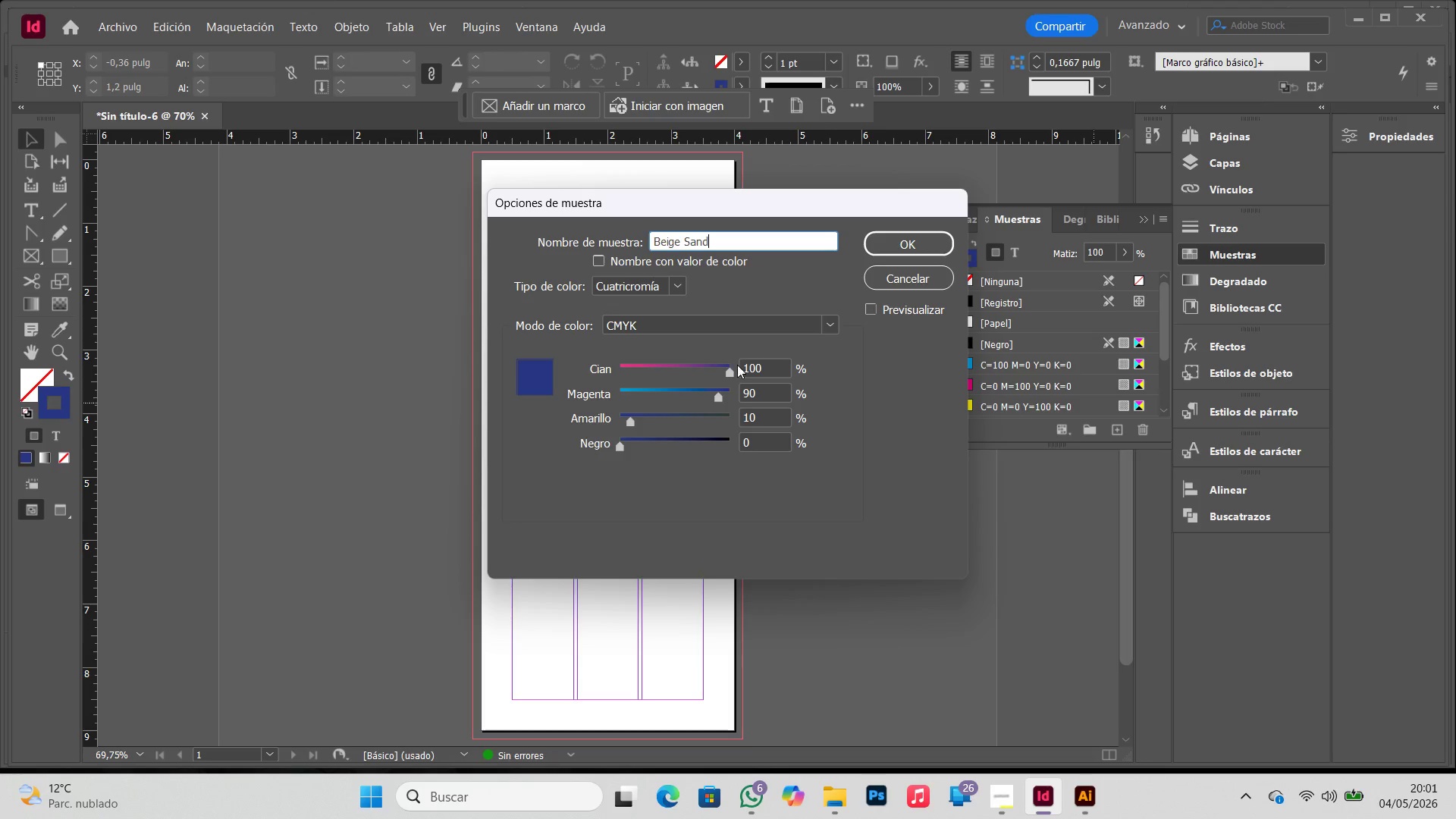 
left_click_drag(start_coordinate=[770, 372], to_coordinate=[693, 370])
 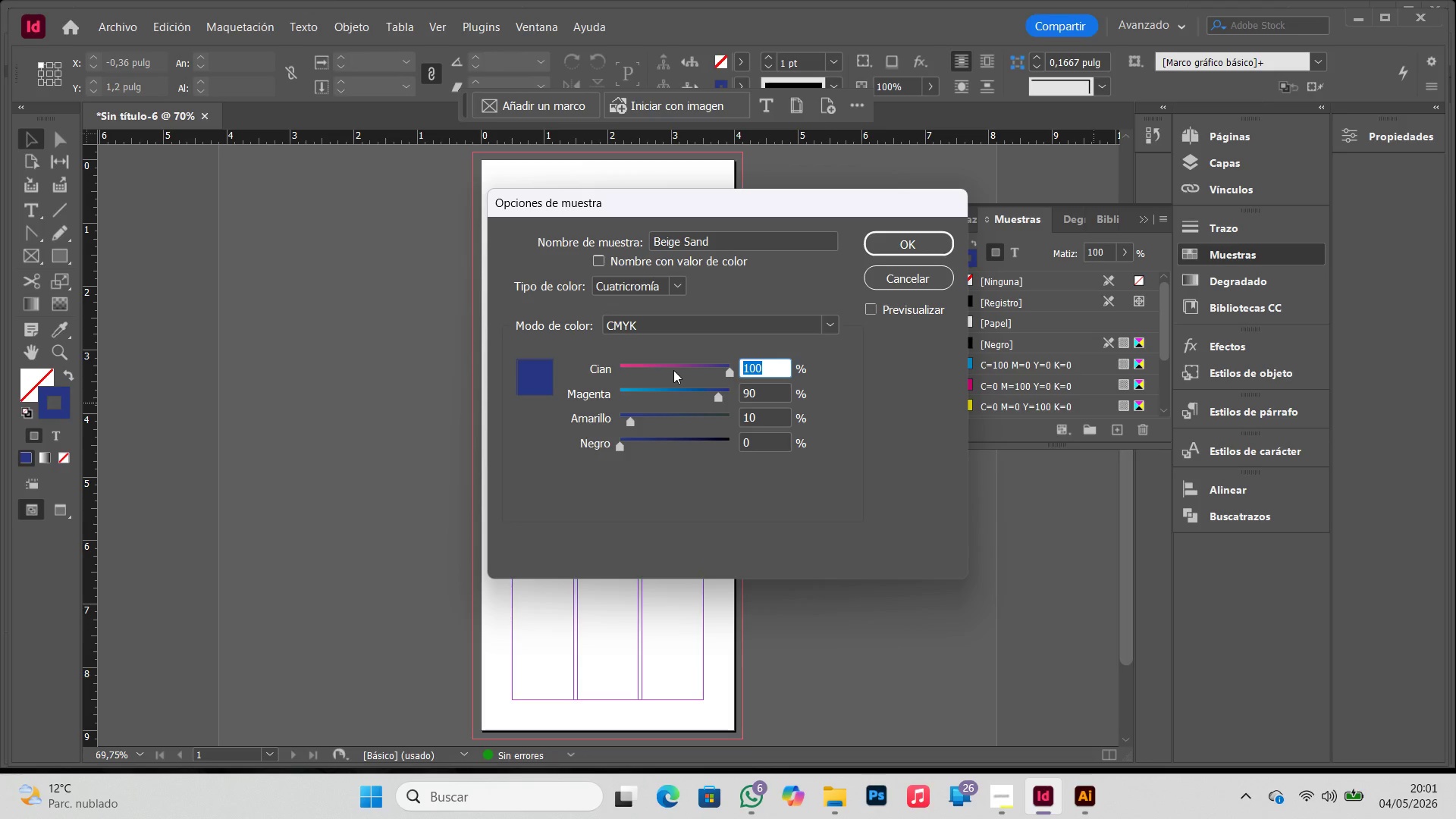 
key(Numpad0)
 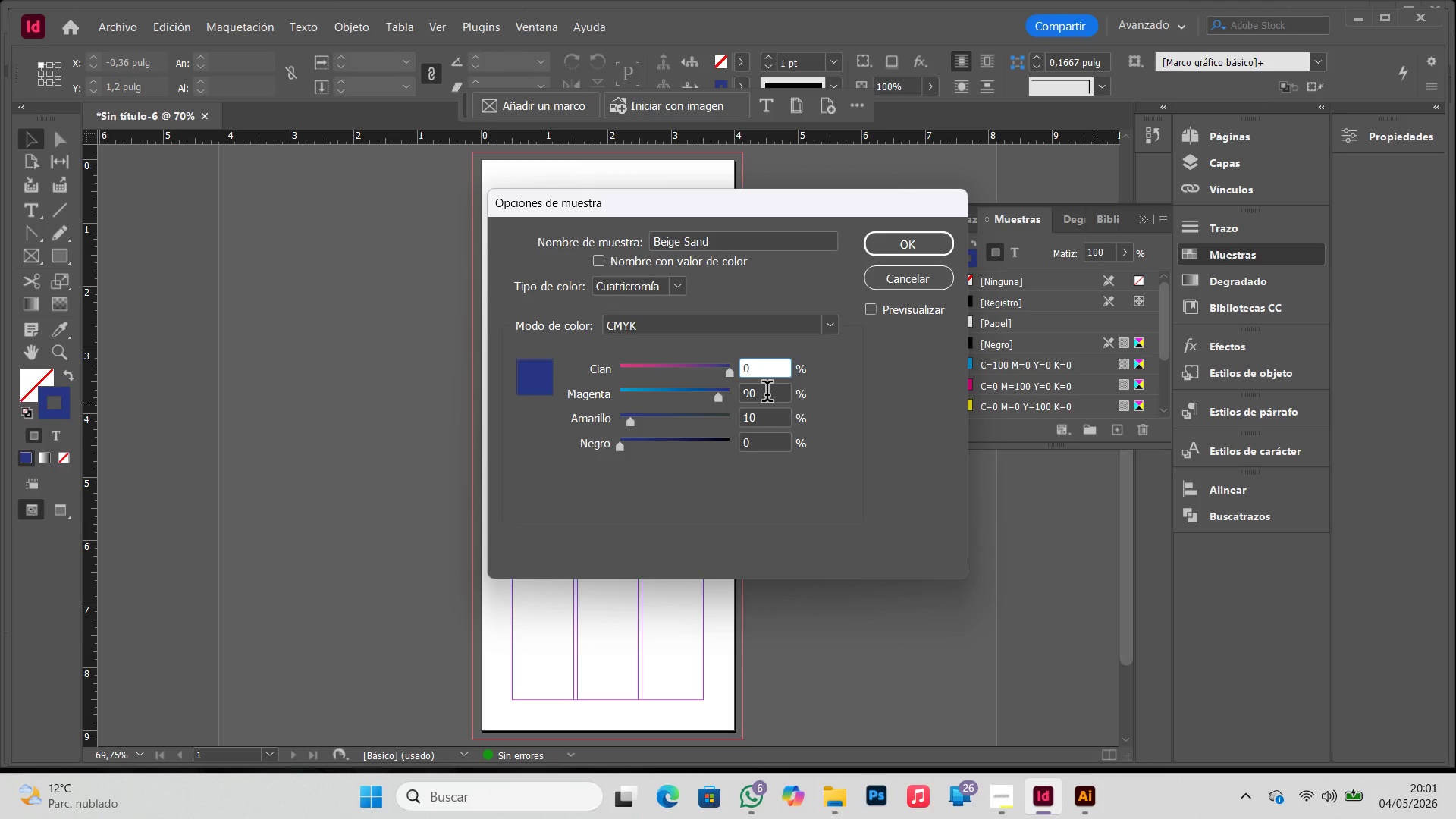 
left_click_drag(start_coordinate=[767, 393], to_coordinate=[679, 392])
 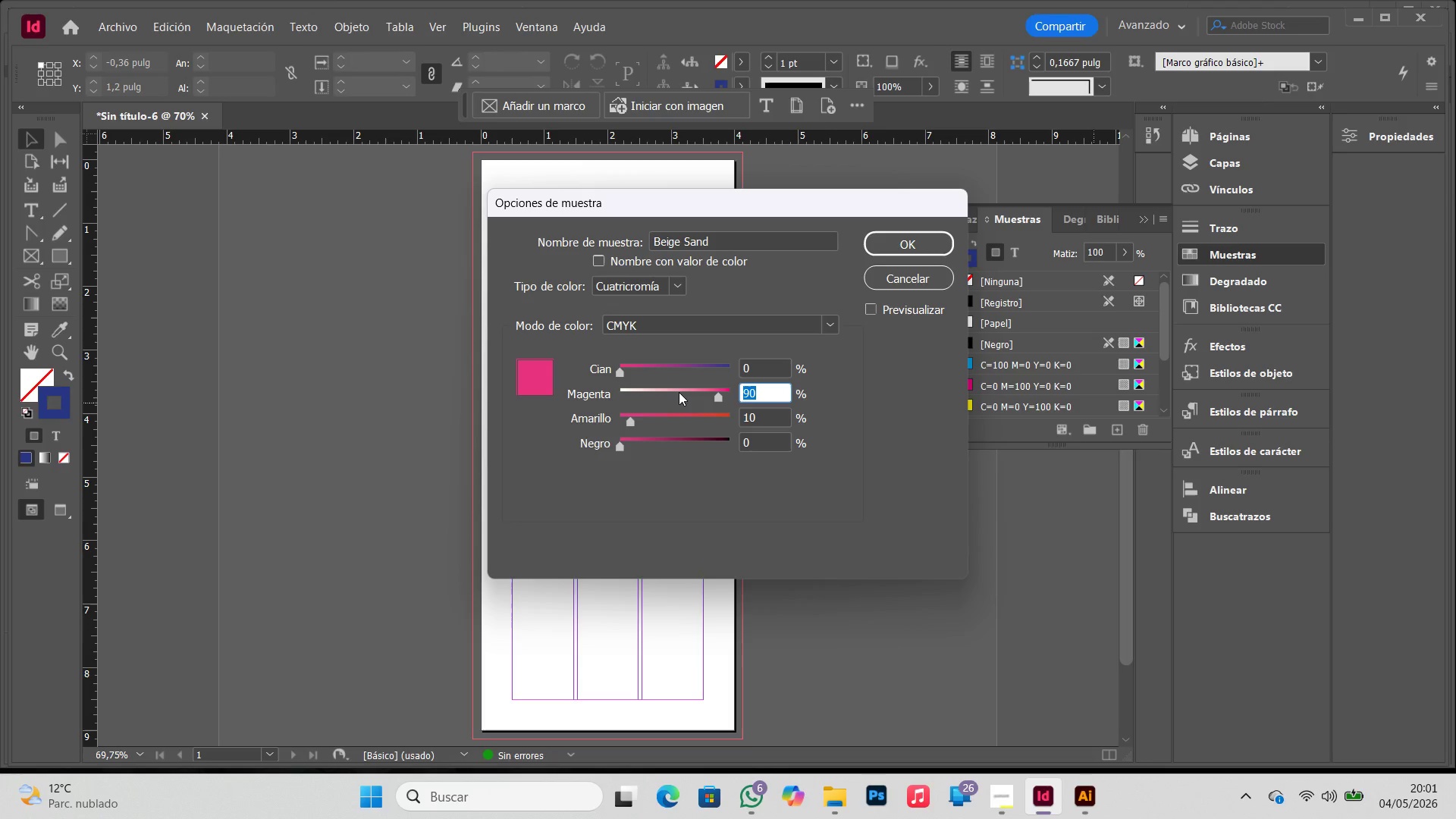 
key(Numpad3)
 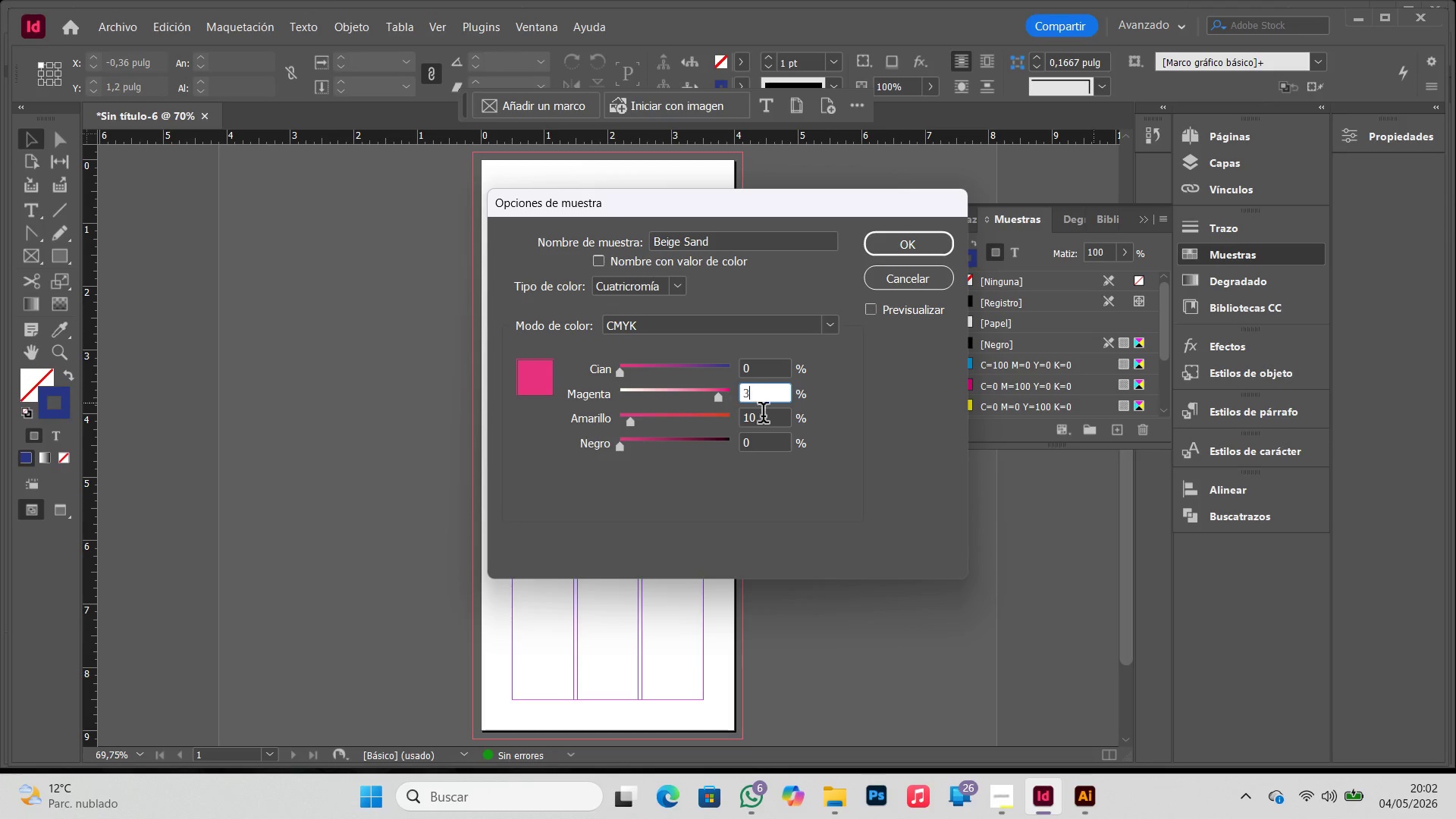 
left_click_drag(start_coordinate=[764, 416], to_coordinate=[692, 428])
 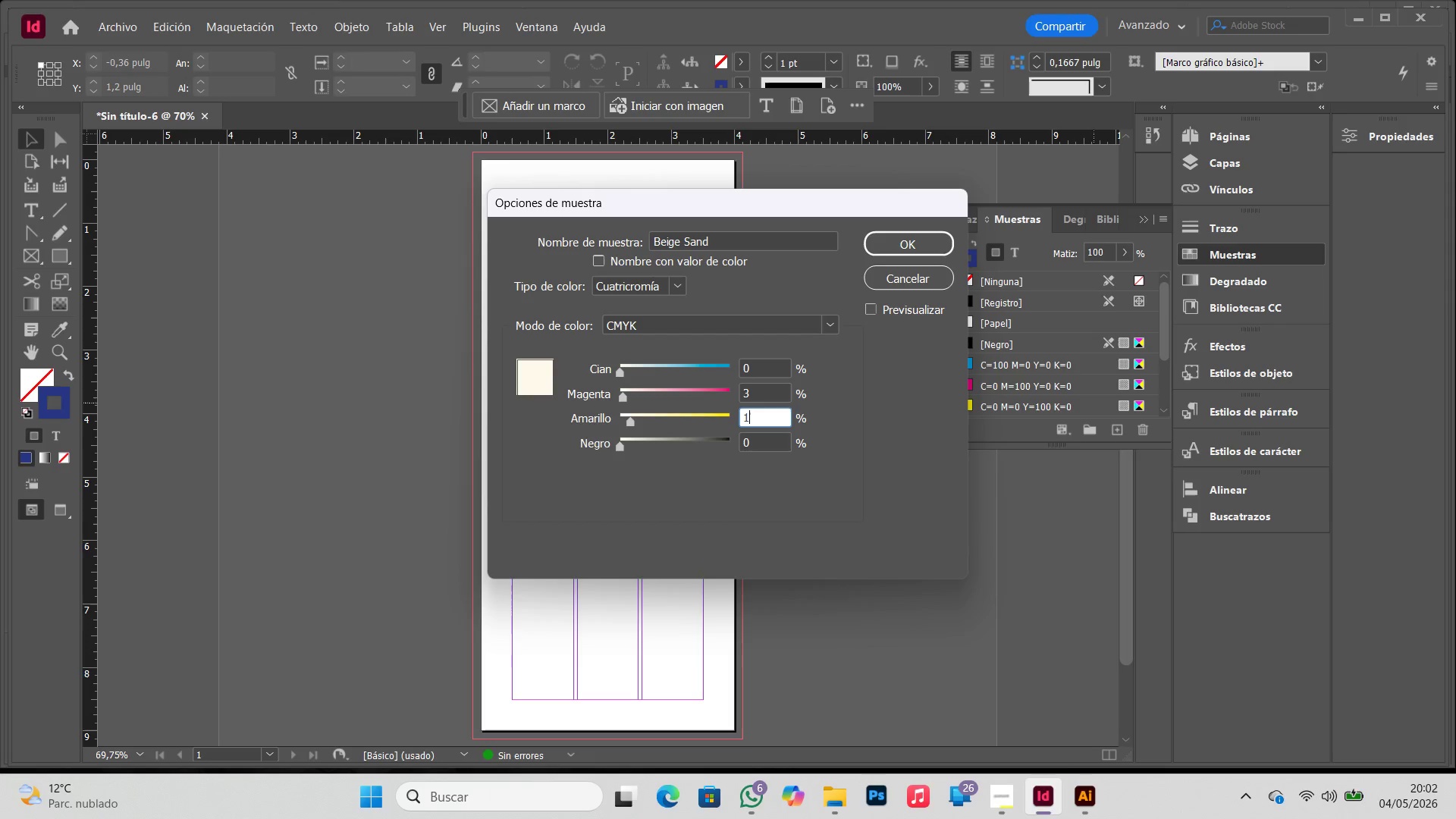 
key(Numpad1)
 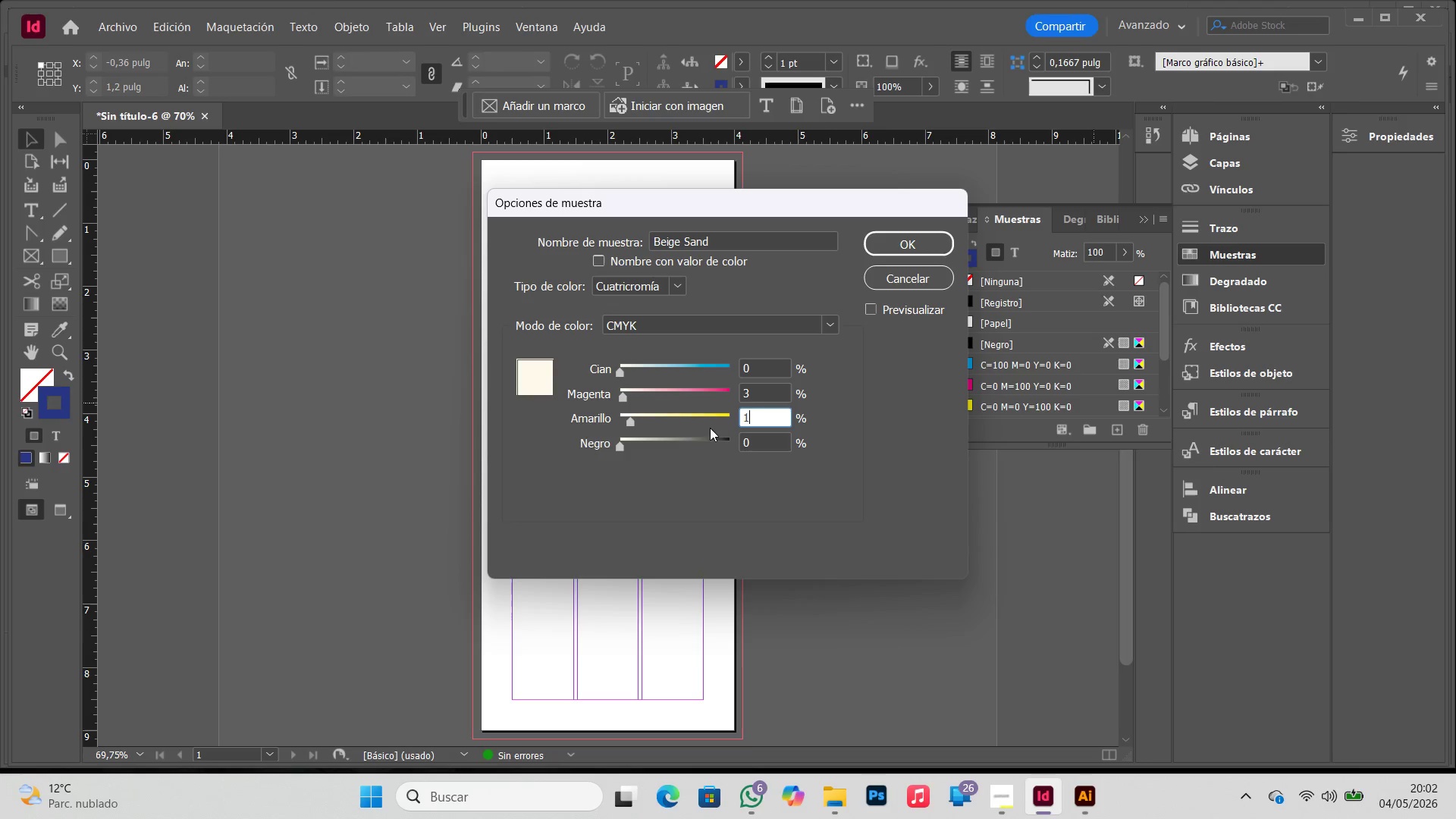 
key(Numpad1)
 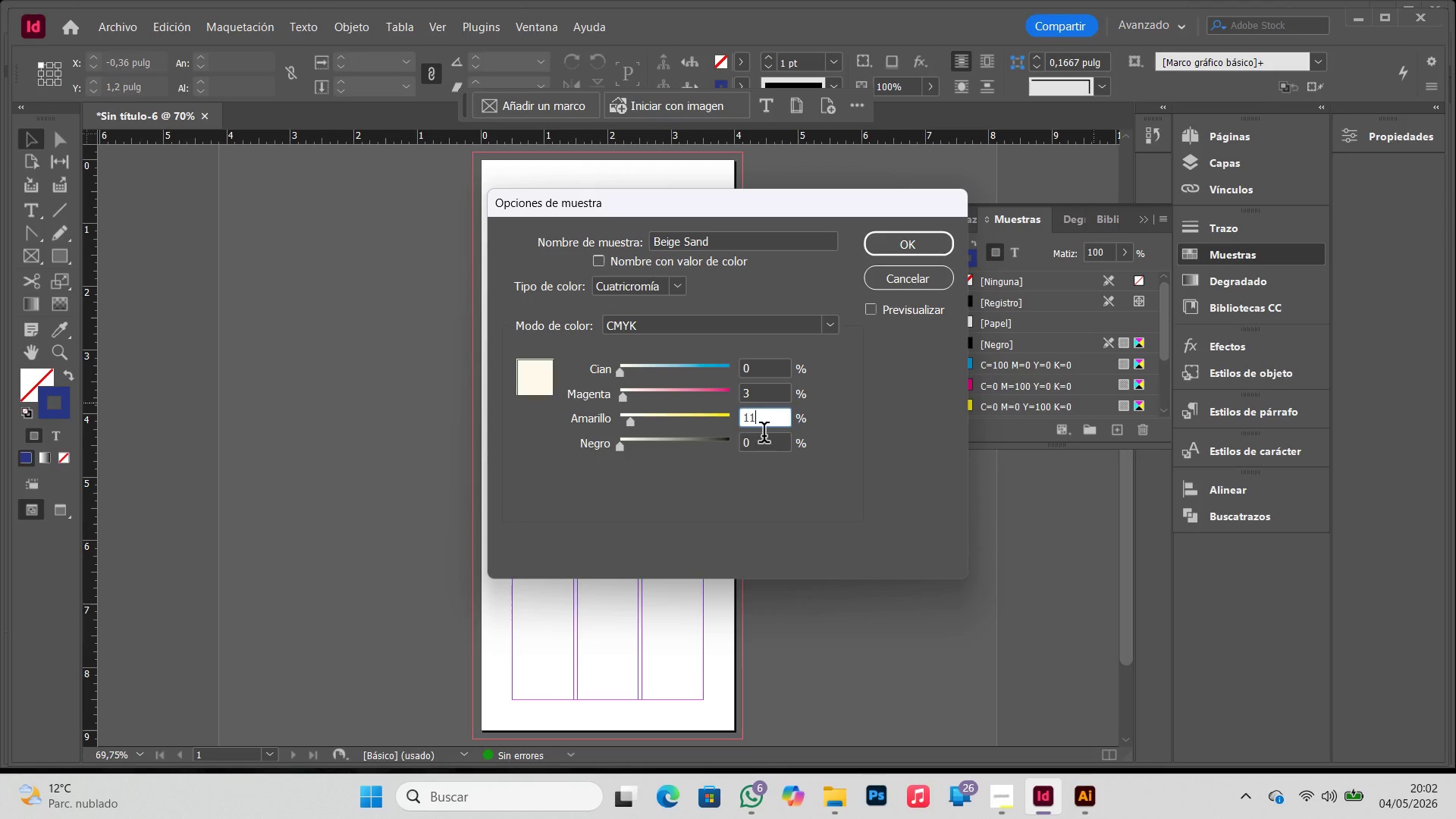 
left_click_drag(start_coordinate=[764, 435], to_coordinate=[664, 438])
 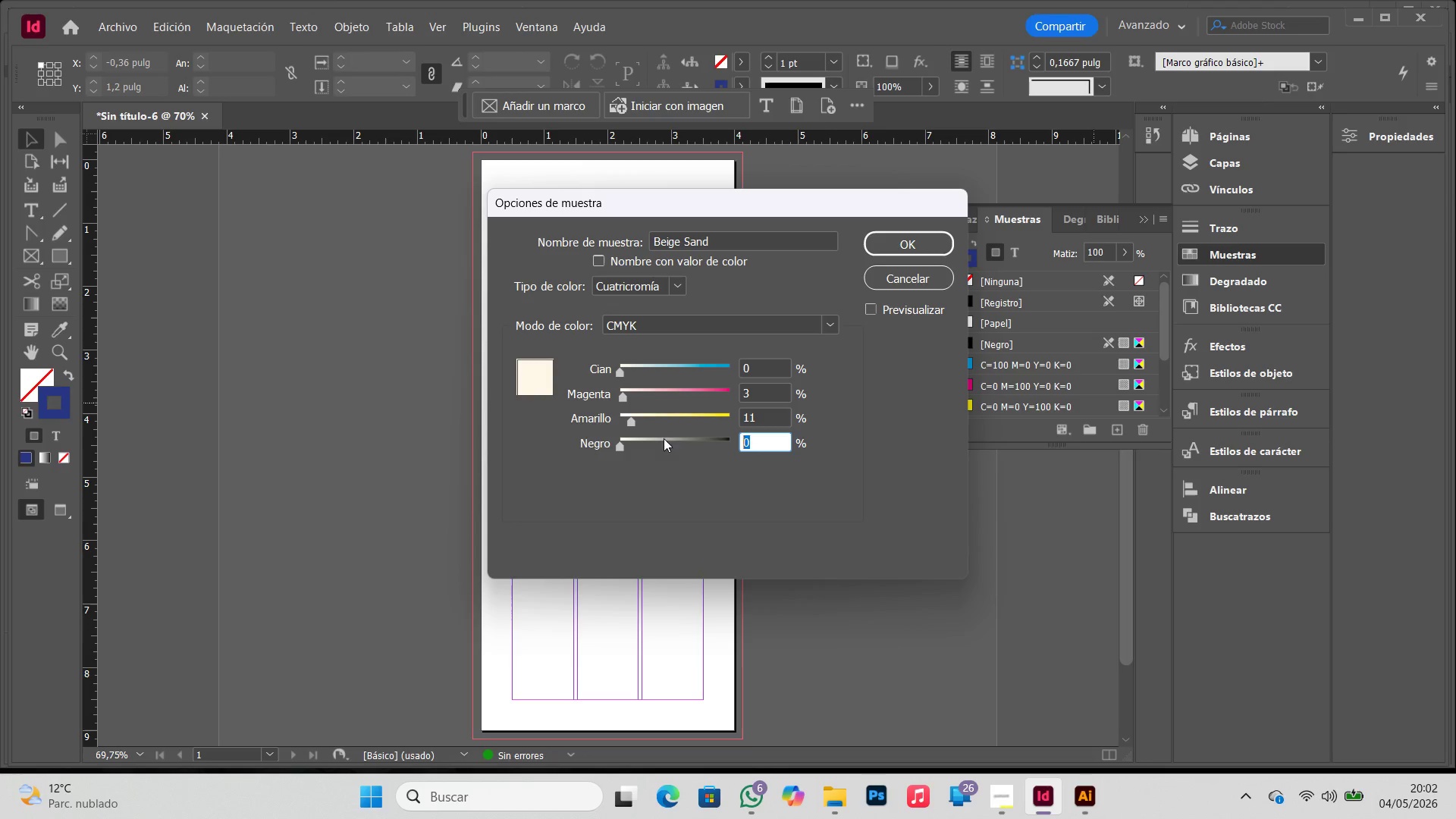 
key(Numpad1)
 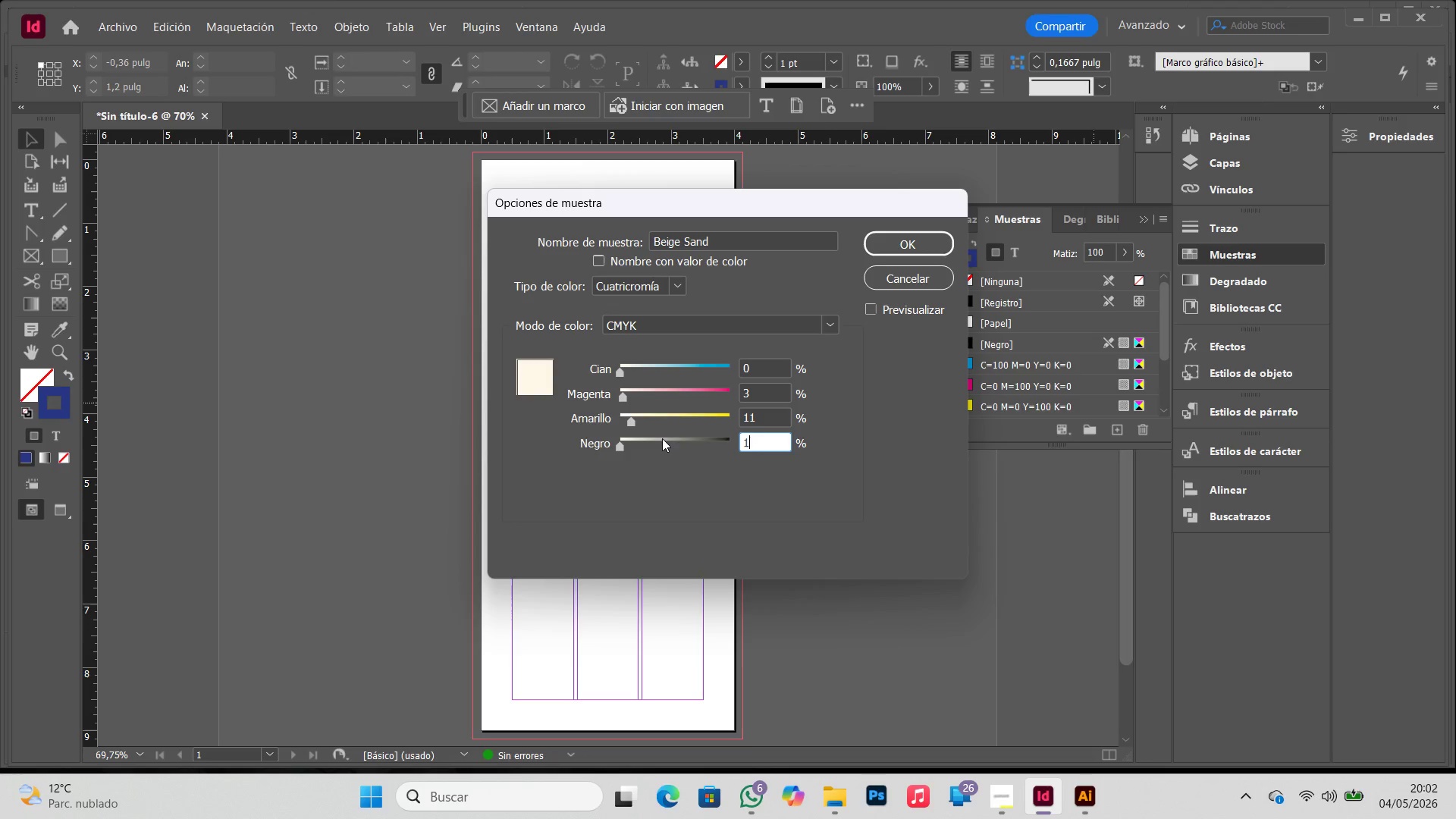 
key(Numpad2)
 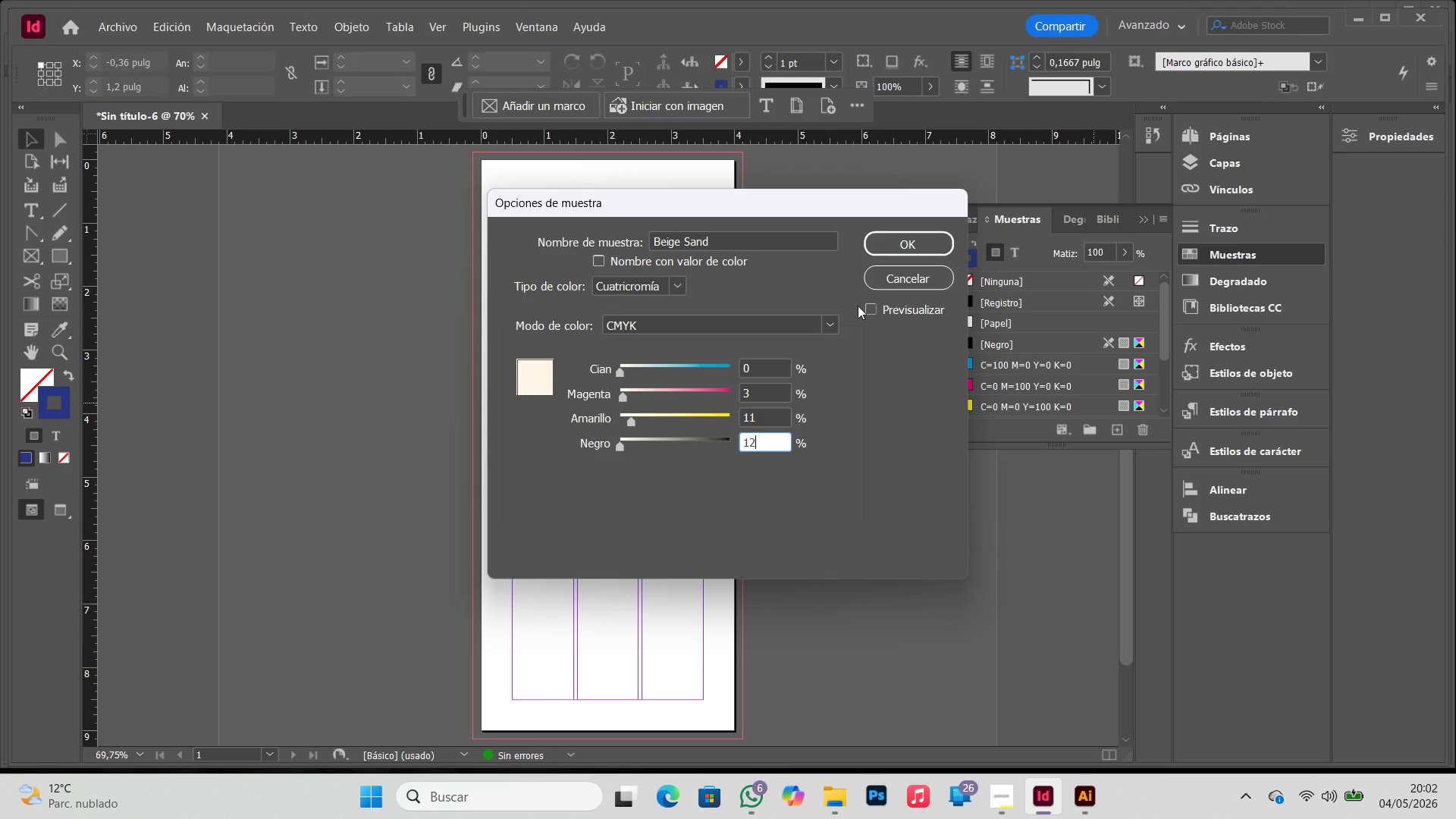 
left_click([904, 248])
 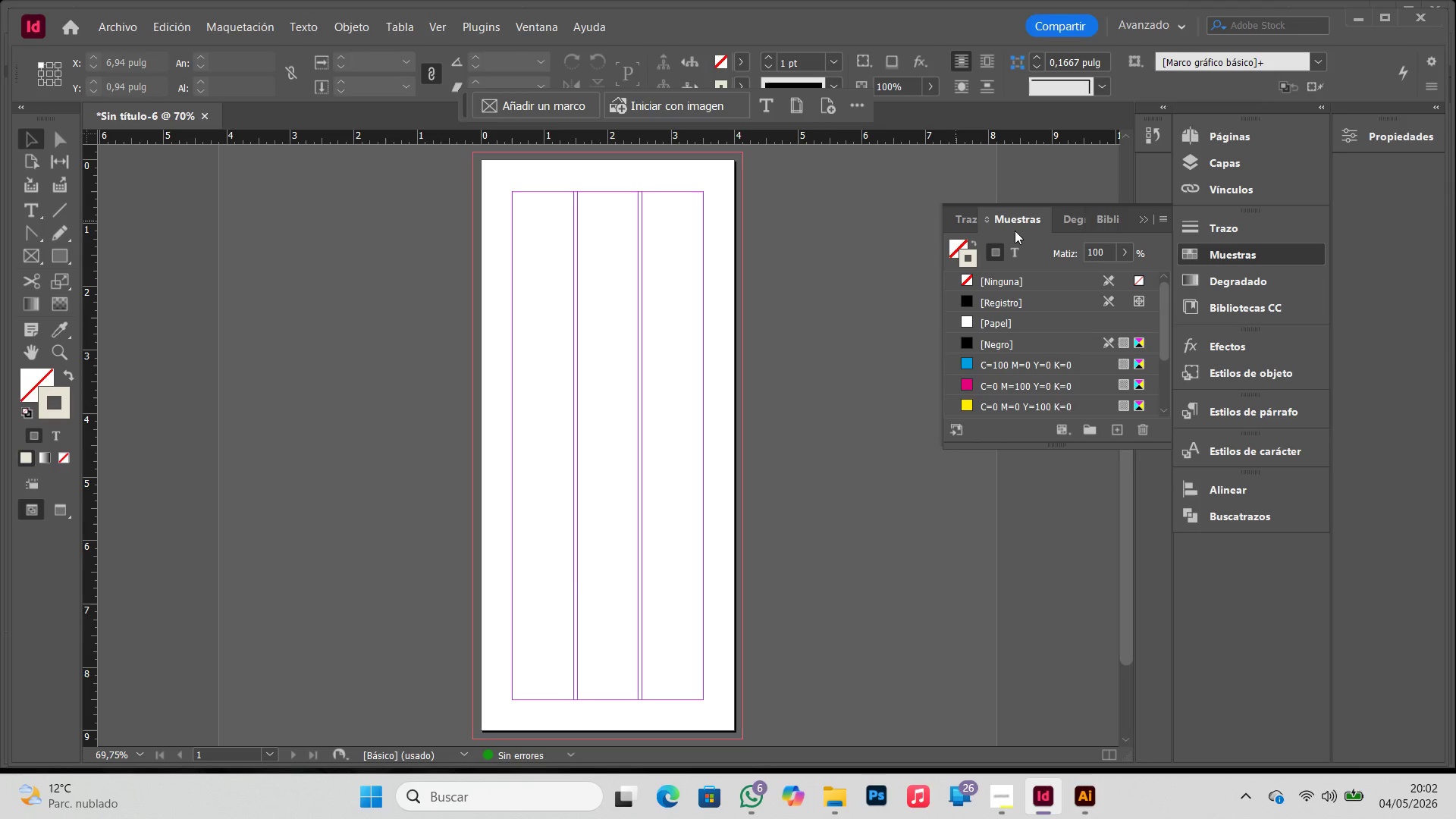 
scroll: coordinate [1043, 368], scroll_direction: down, amount: 11.0
 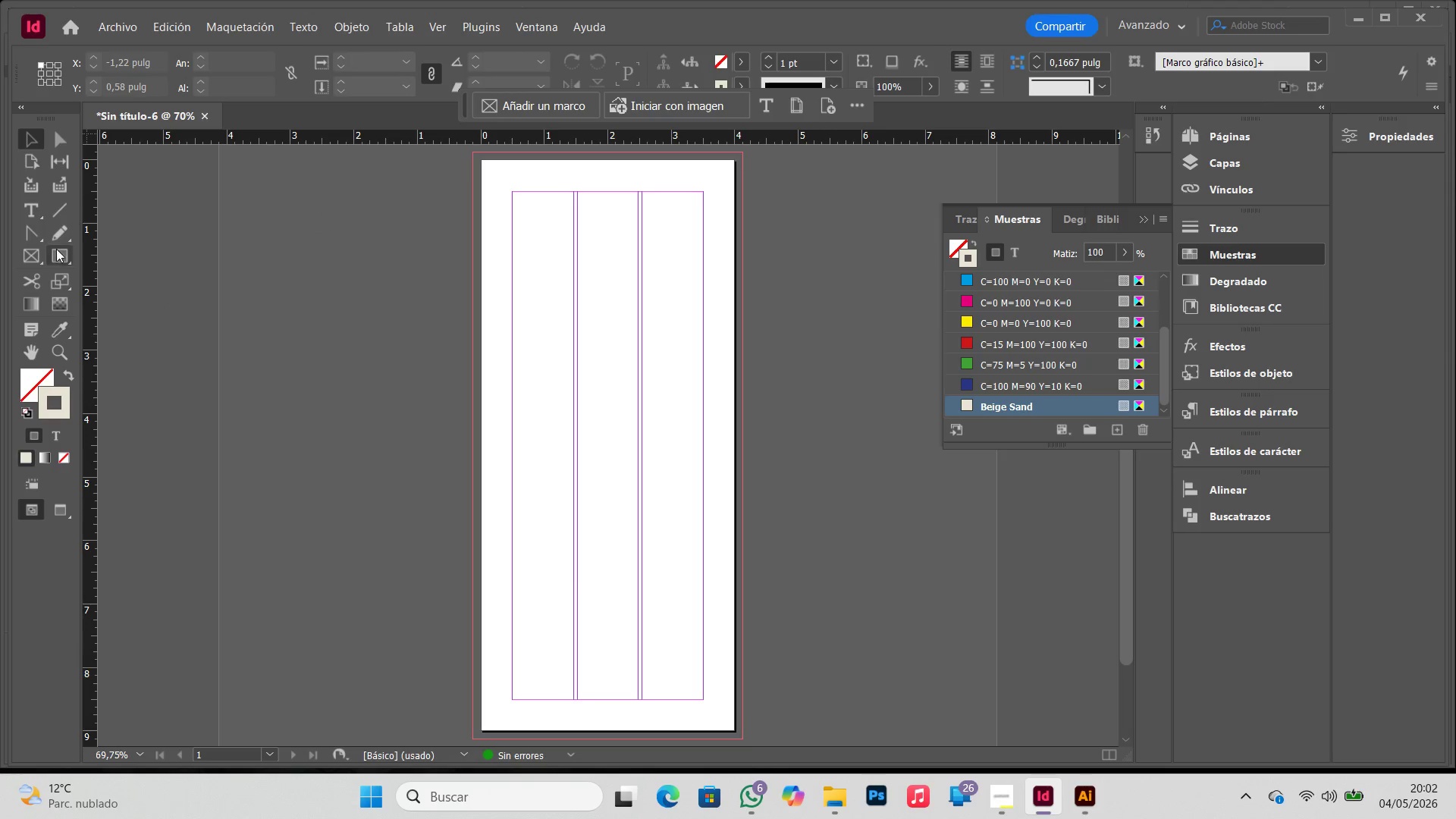 
left_click([57, 253])
 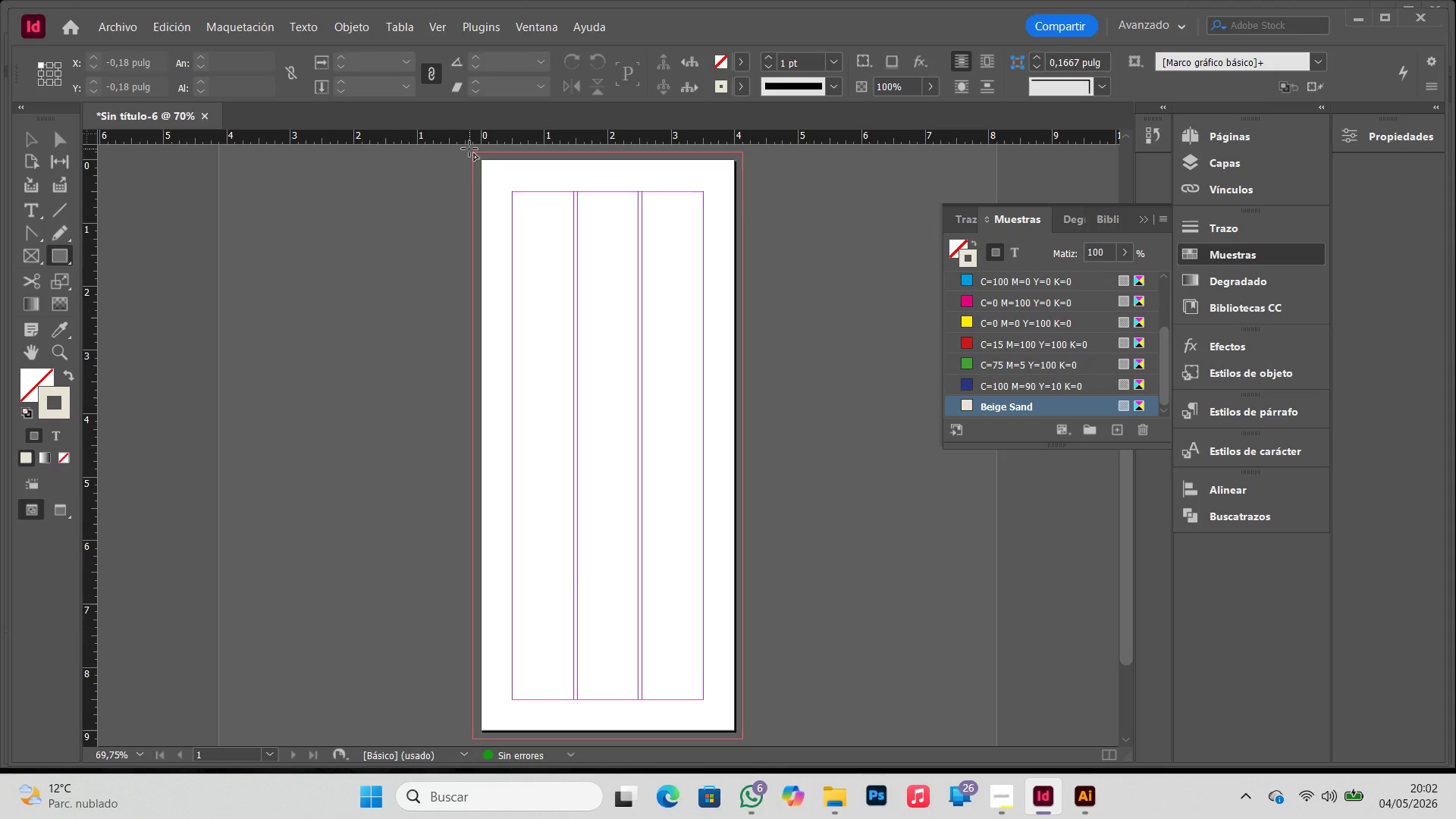 
left_click_drag(start_coordinate=[469, 148], to_coordinate=[747, 745])
 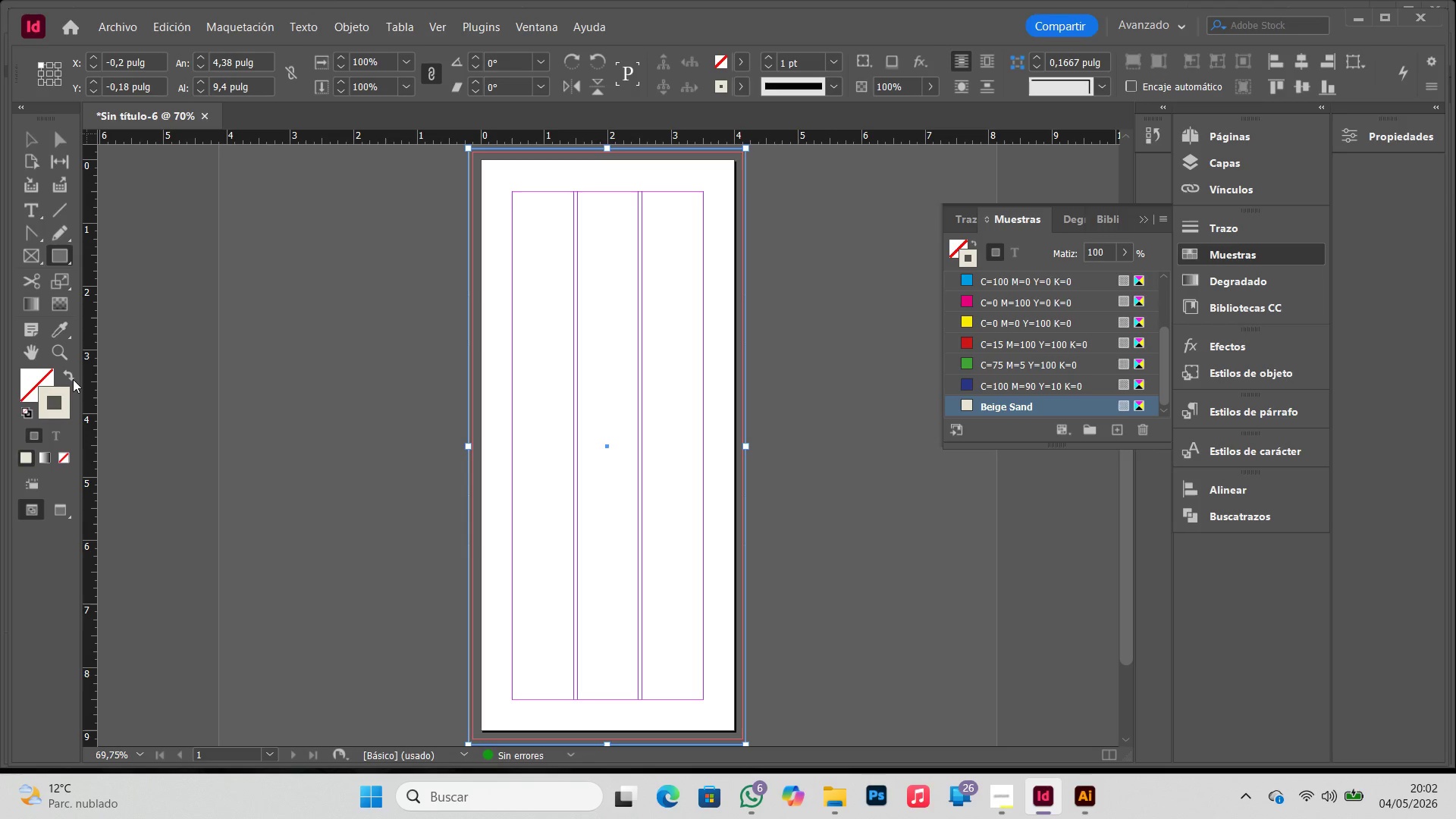 
double_click([71, 375])
 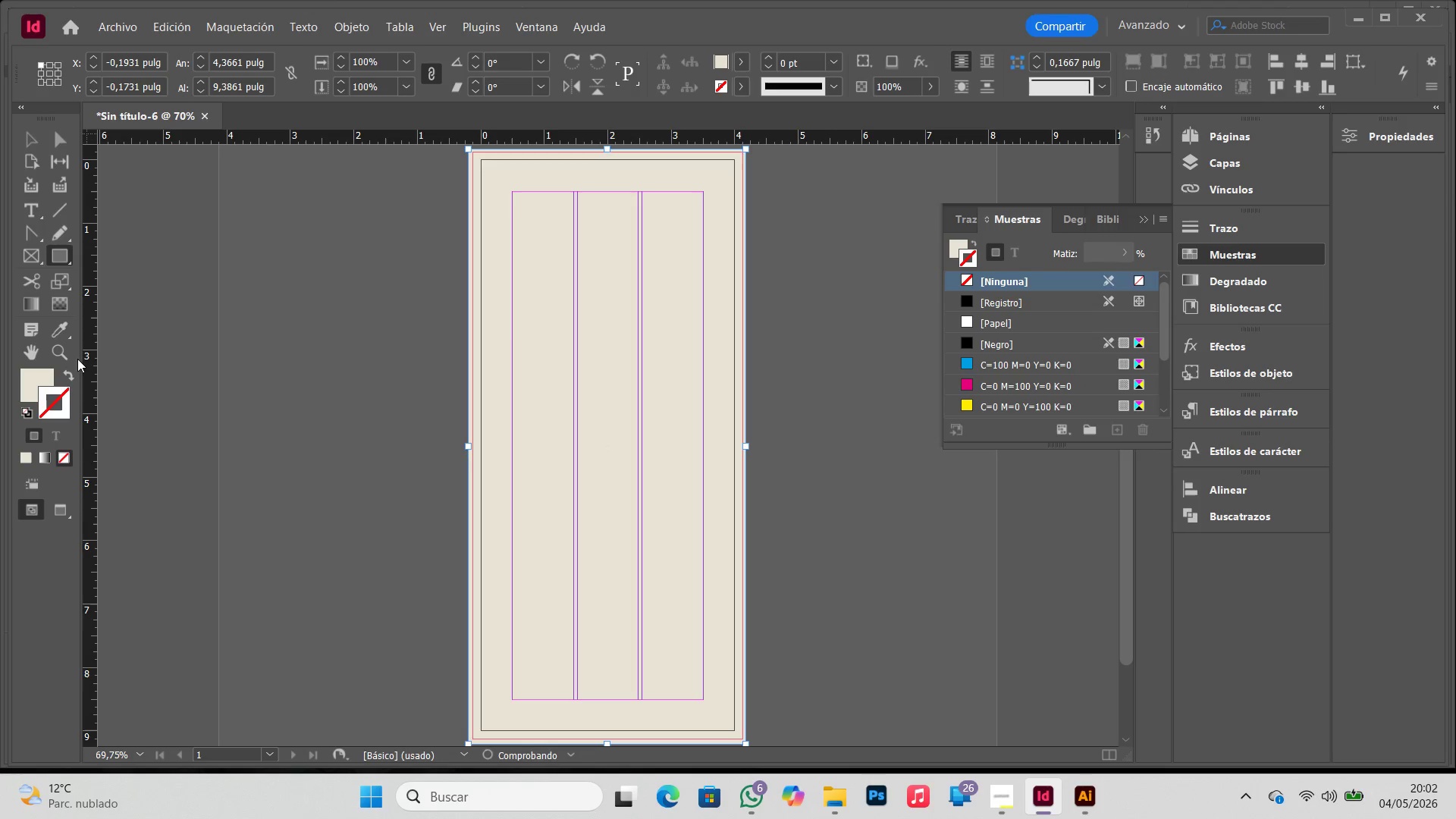 
key(V)
 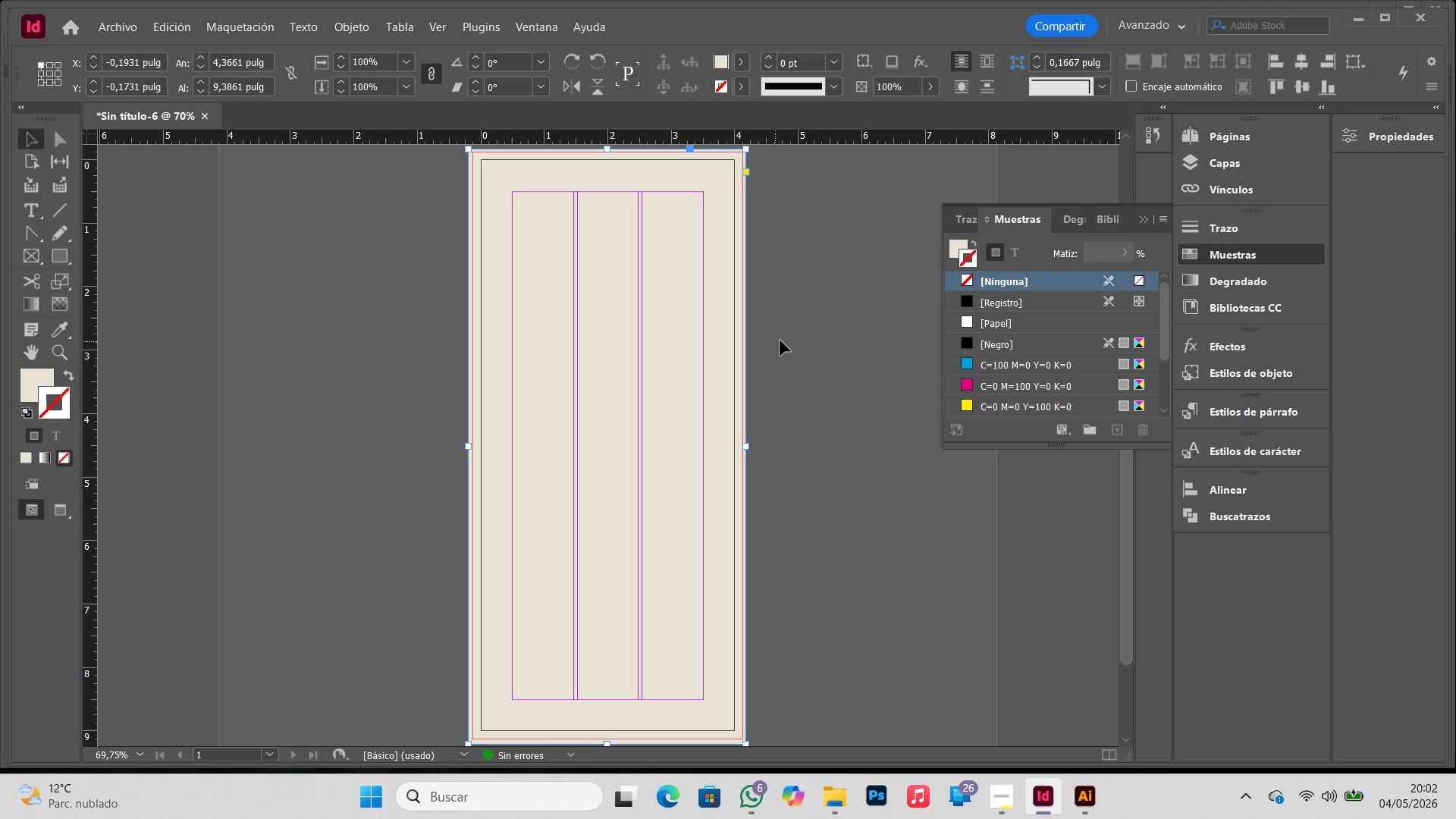 
left_click([815, 337])
 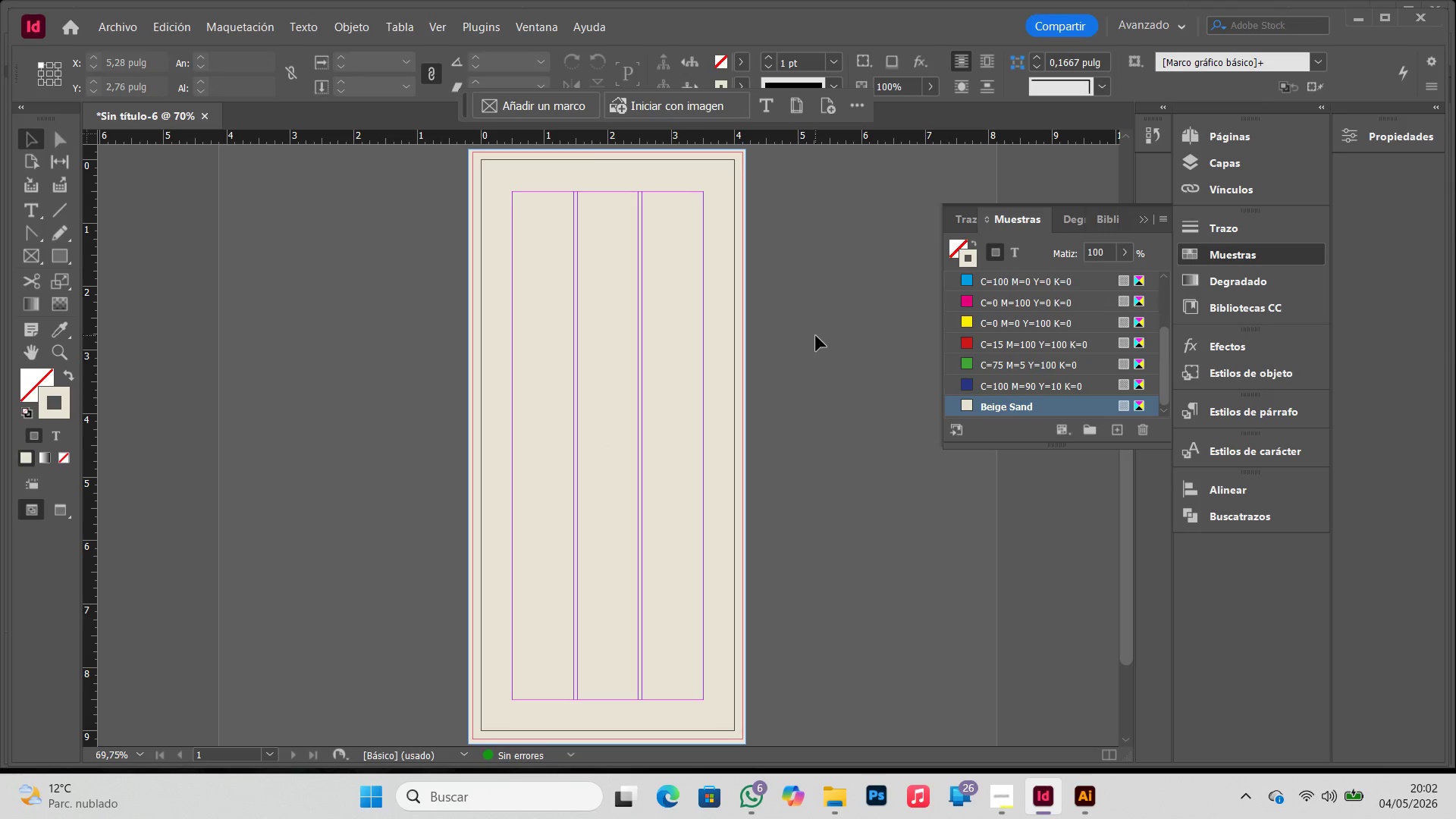 
key(W)
 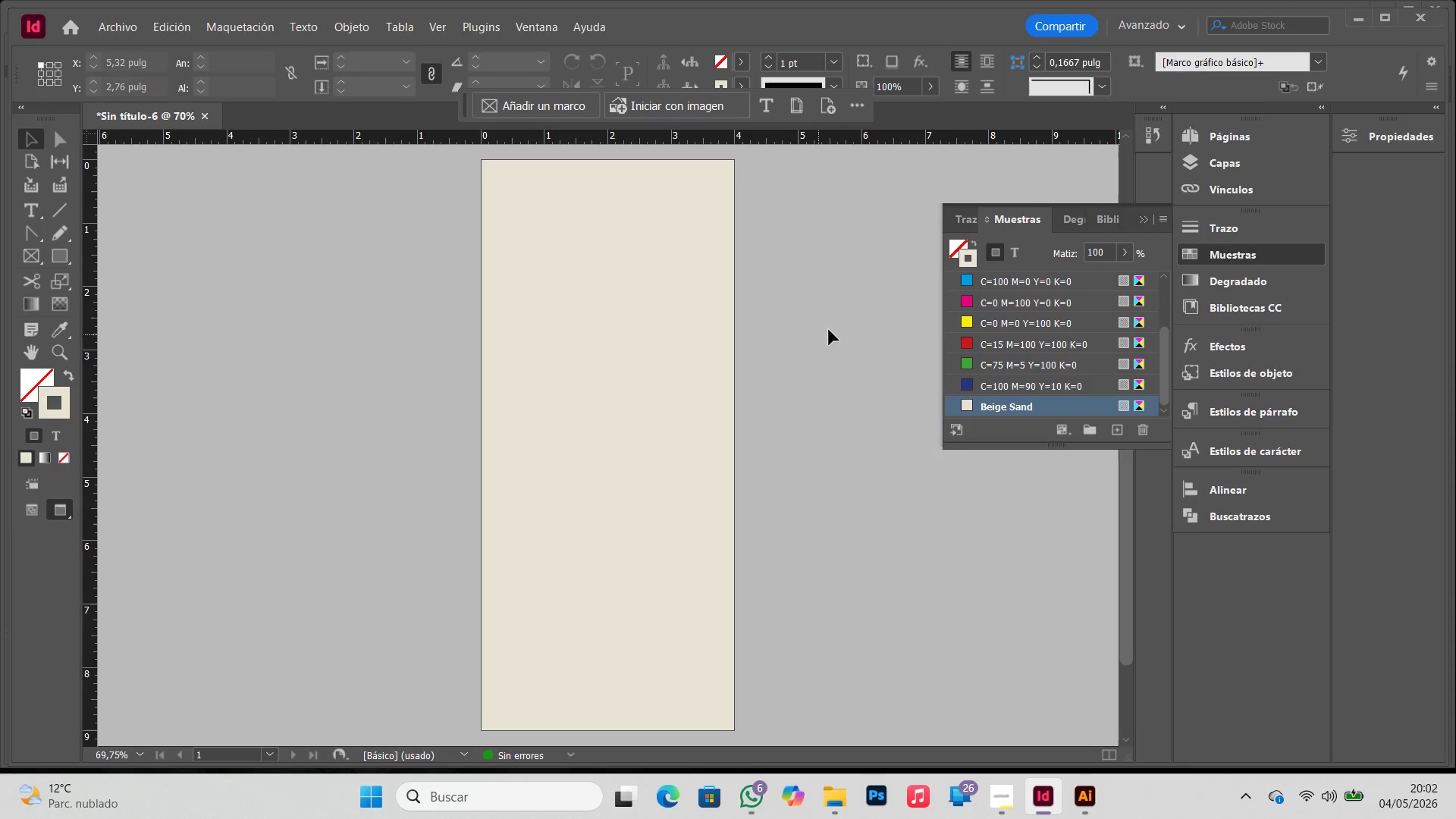 
key(W)
 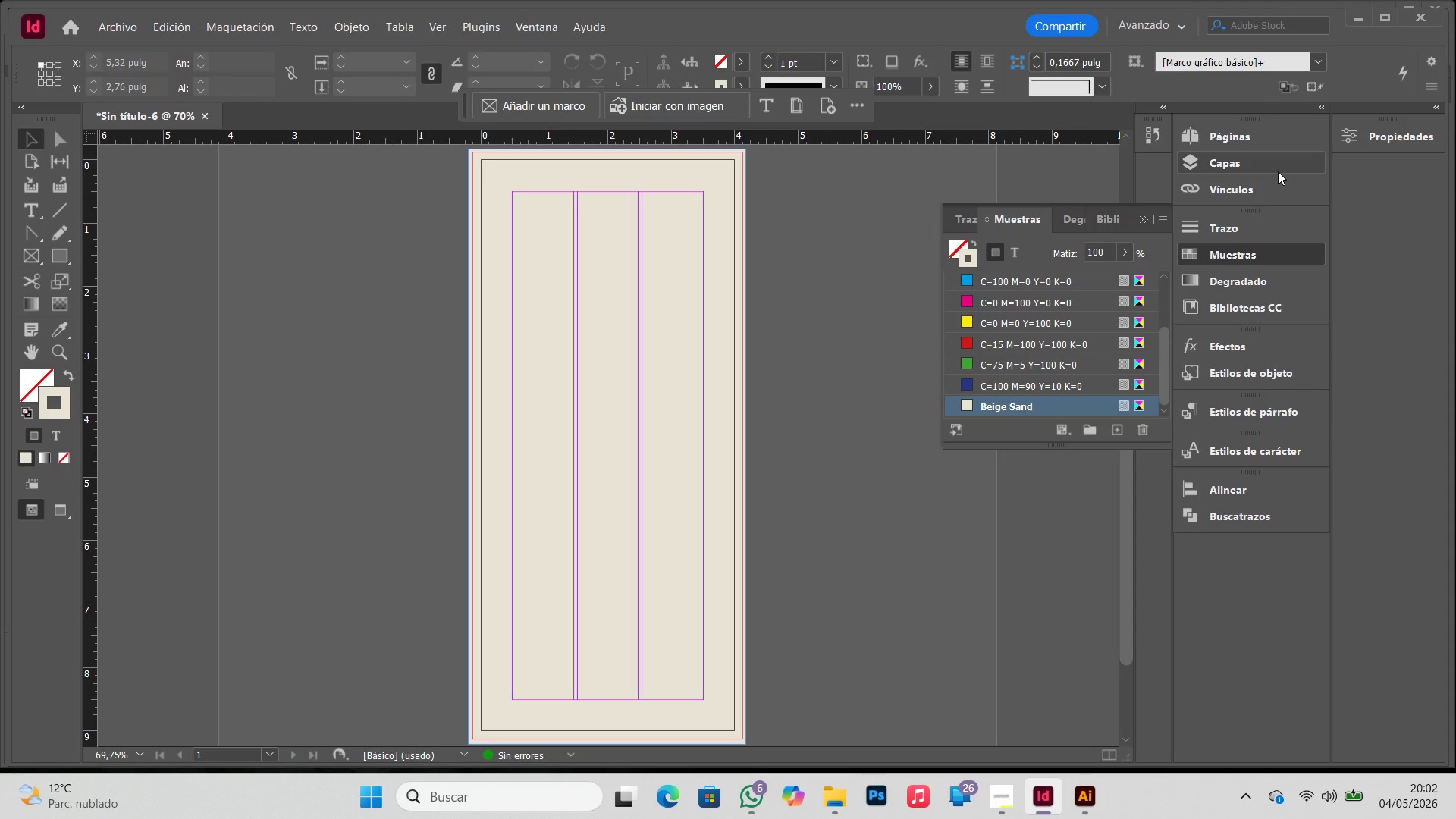 
left_click([1278, 147])
 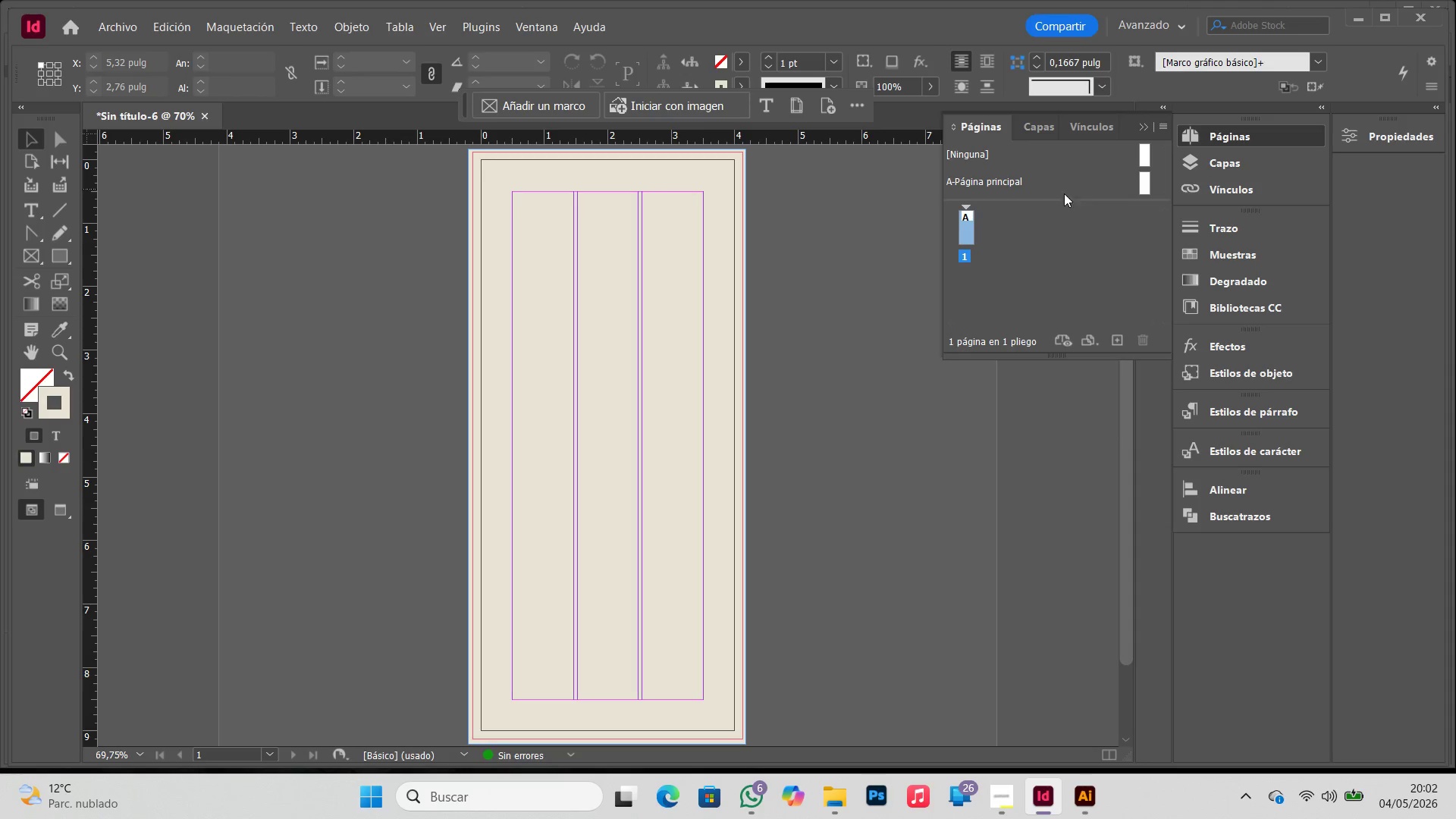 
left_click([722, 309])
 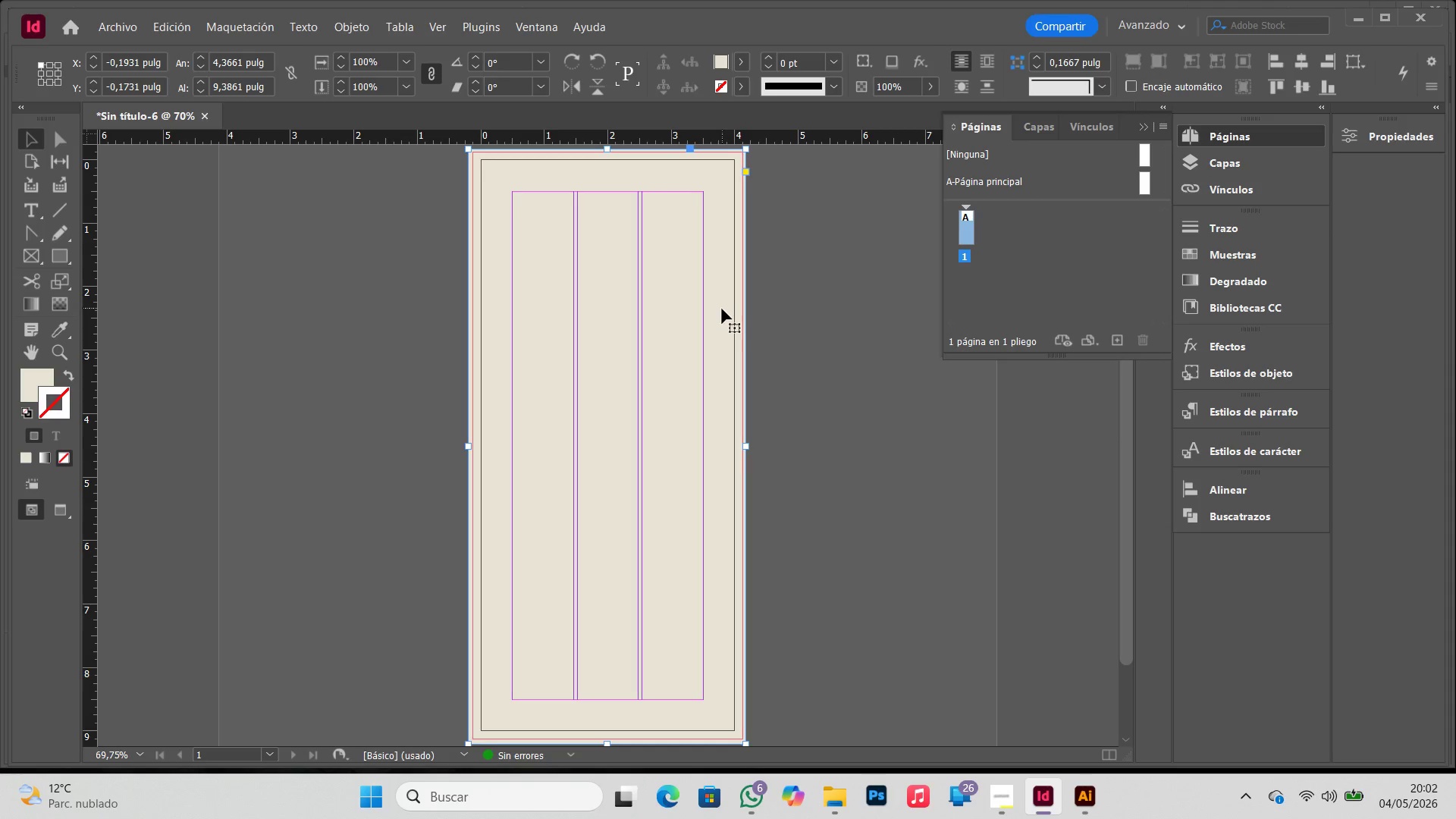 
key(Control+ControlLeft)
 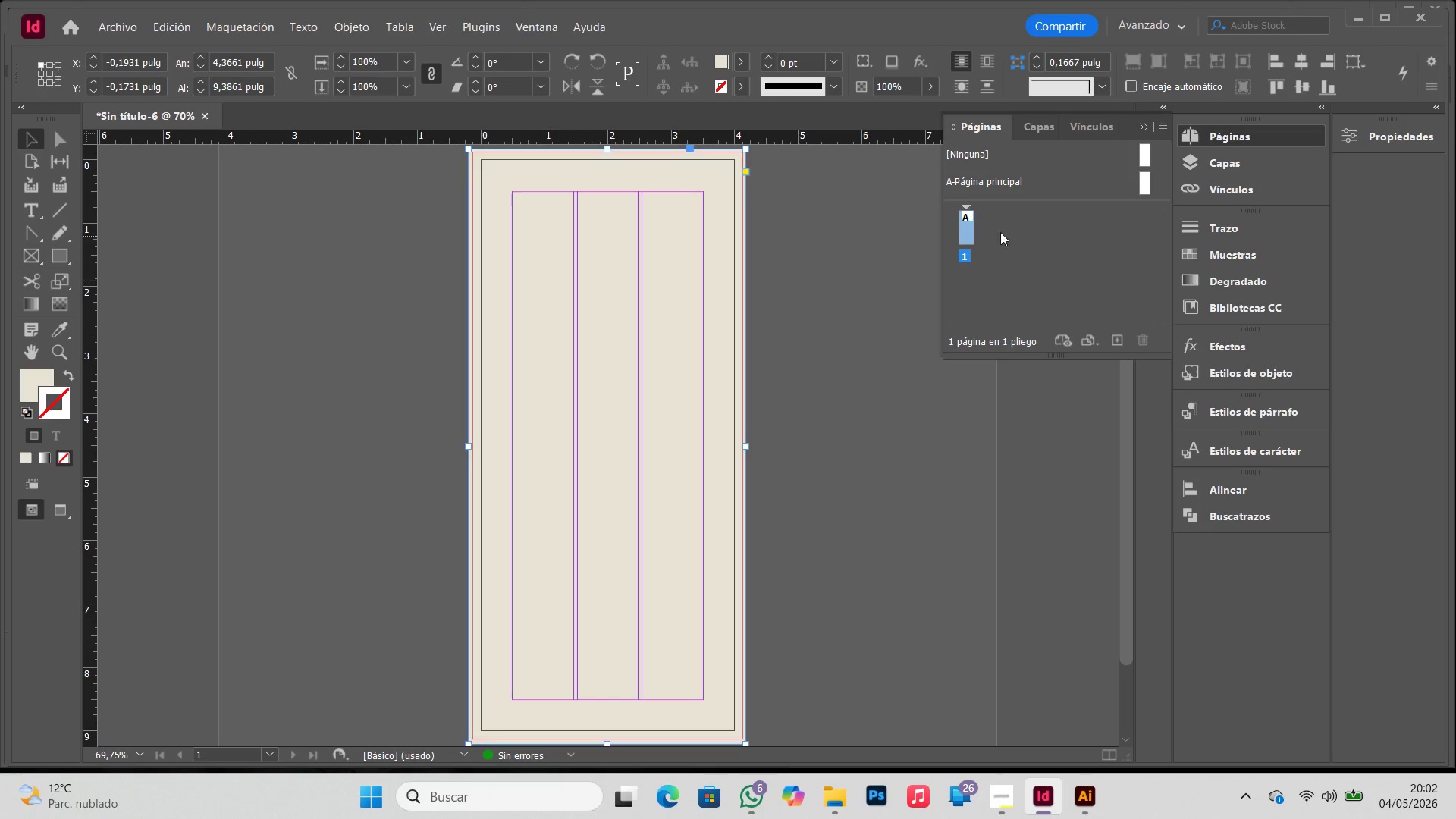 
key(Control+X)
 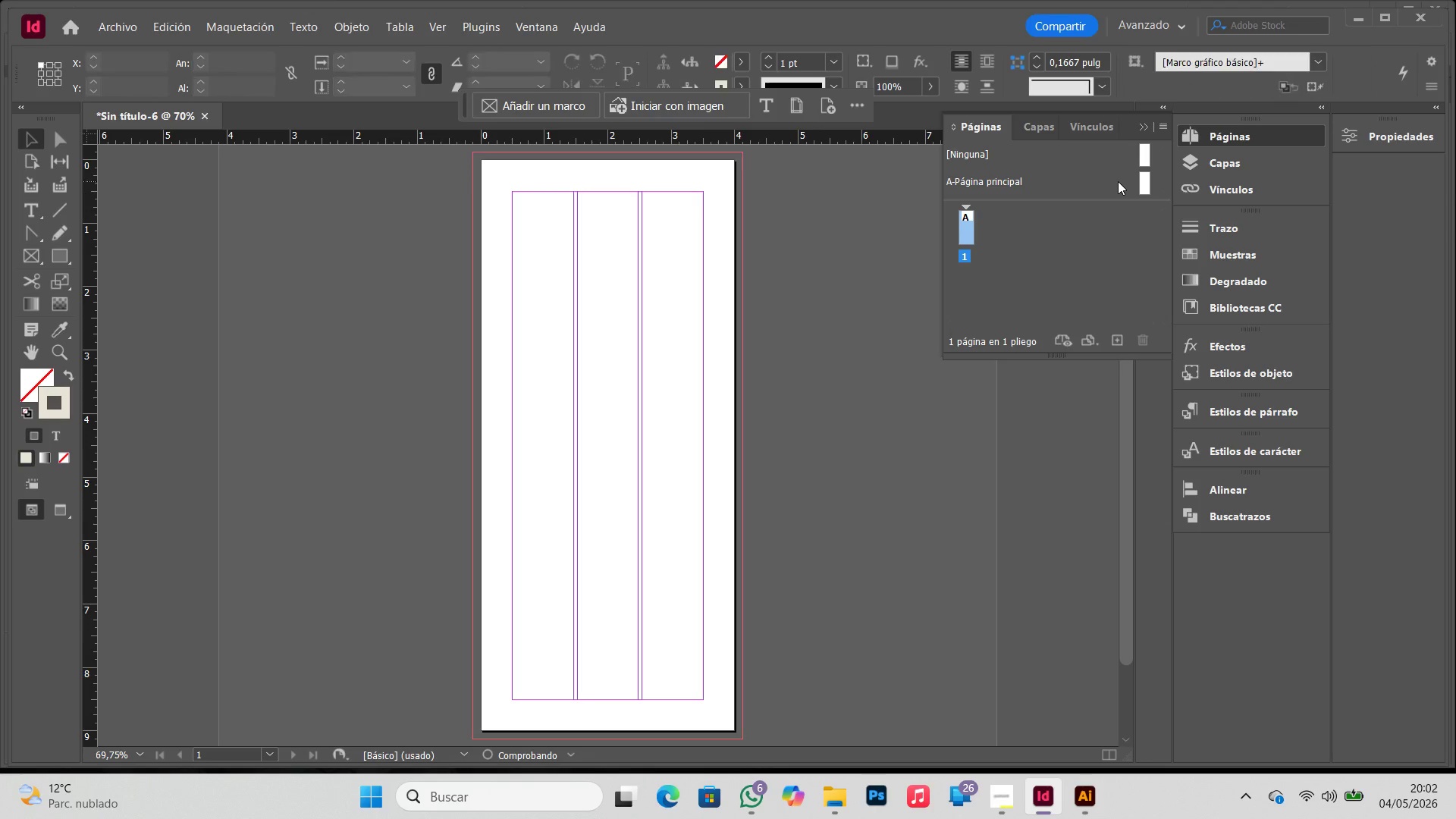 
double_click([1118, 181])
 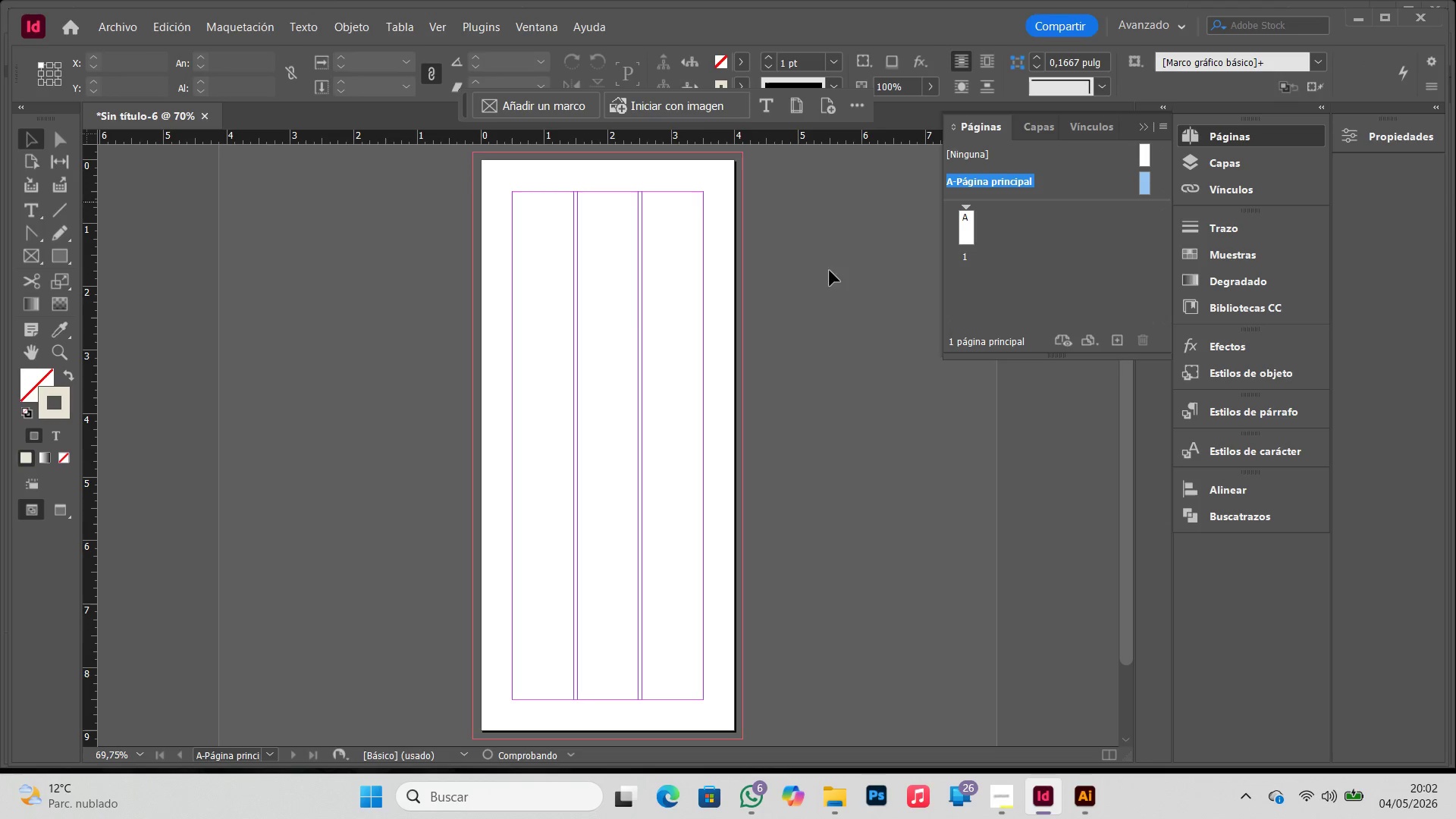 
triple_click([610, 319])
 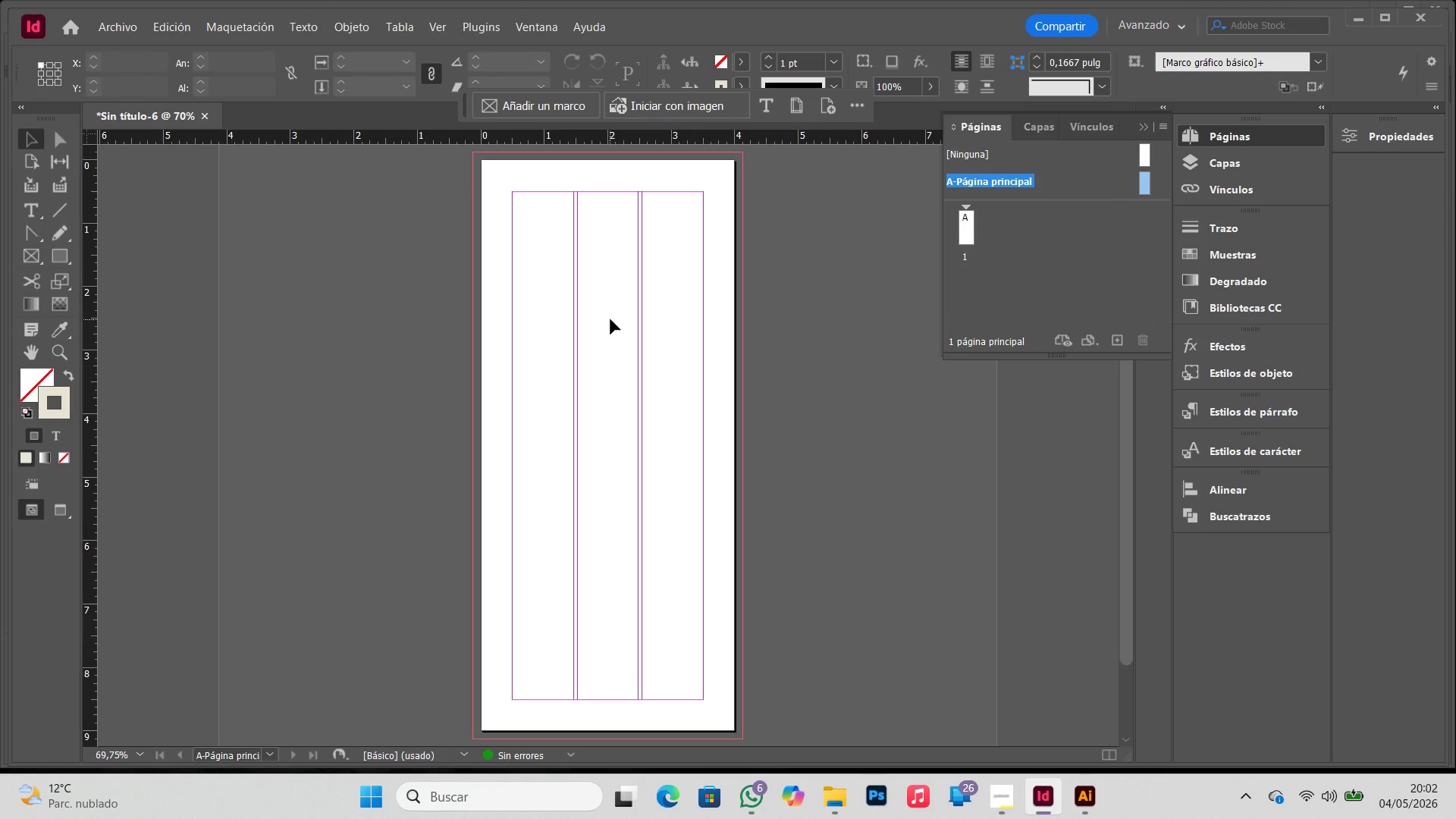 
key(Control+ControlLeft)
 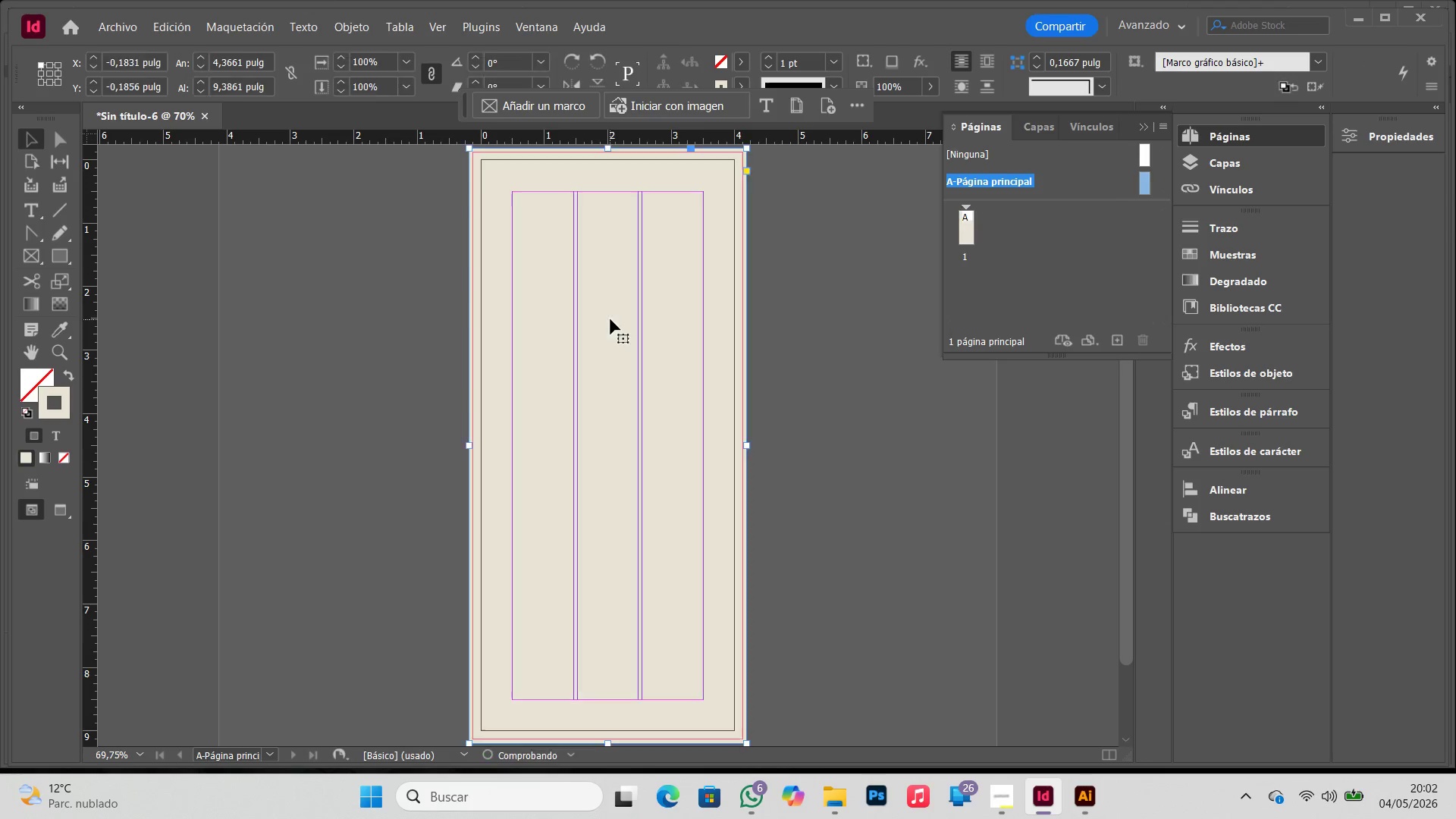 
key(Control+V)
 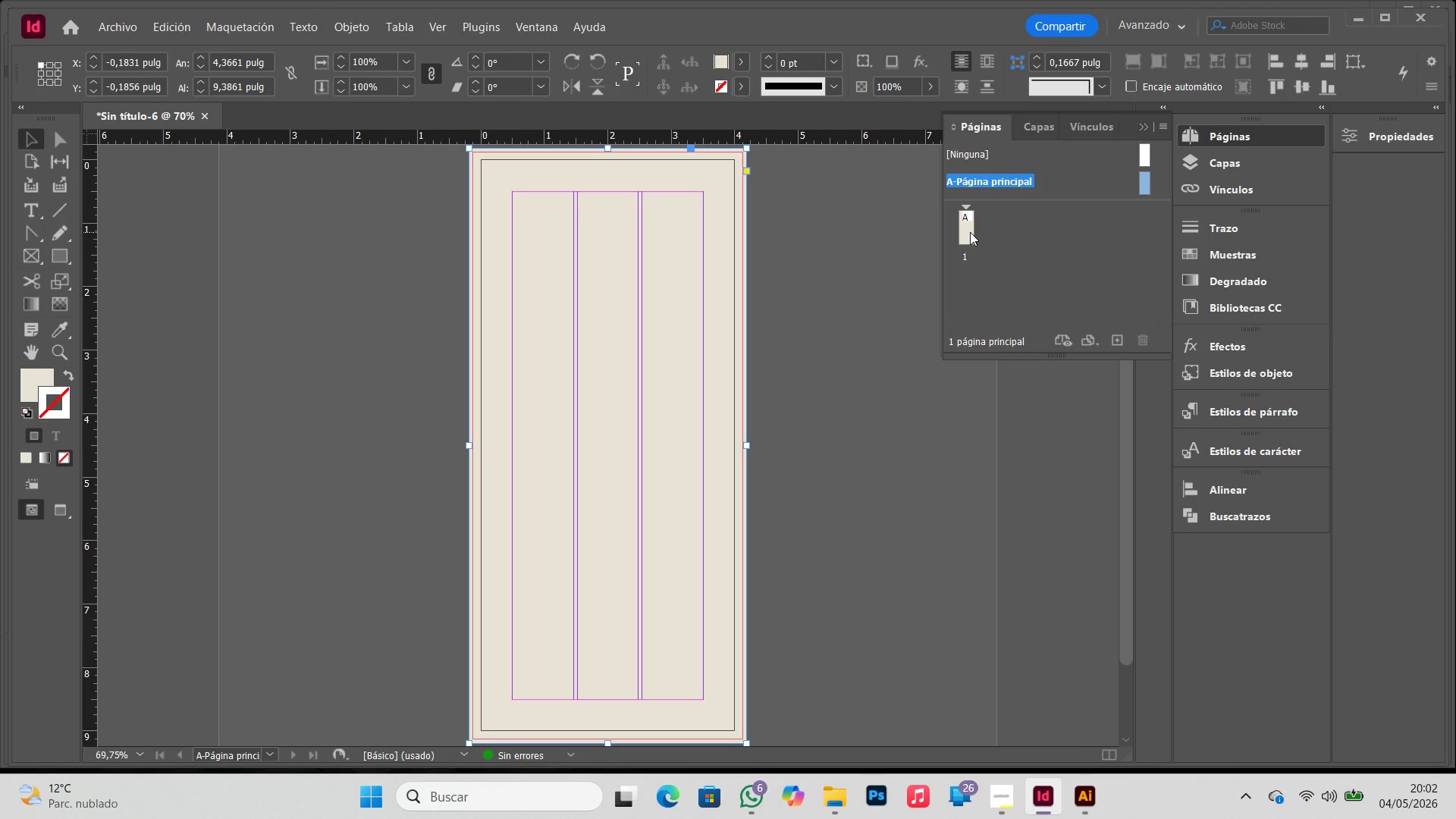 
double_click([970, 232])
 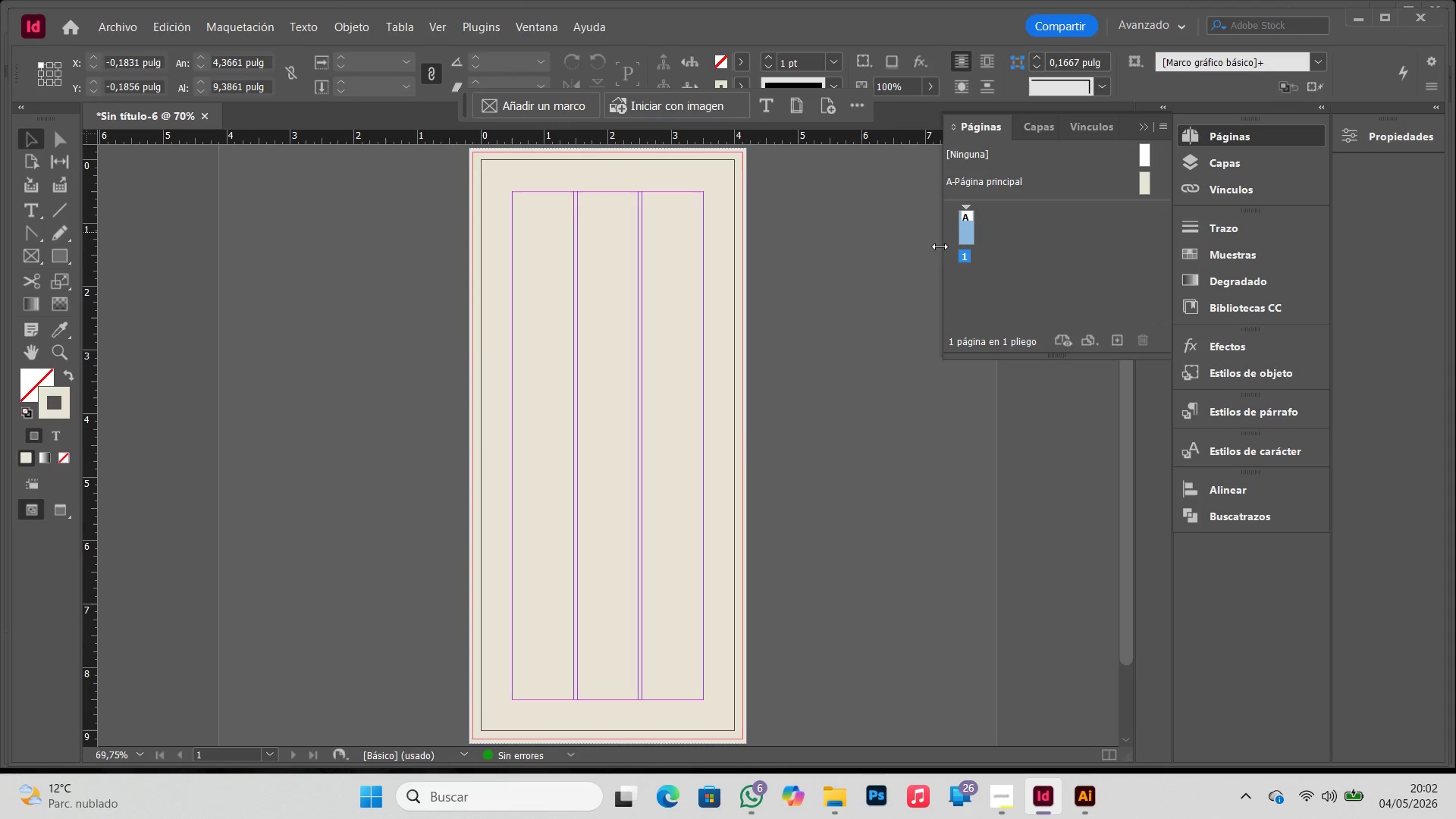 
triple_click([837, 271])
 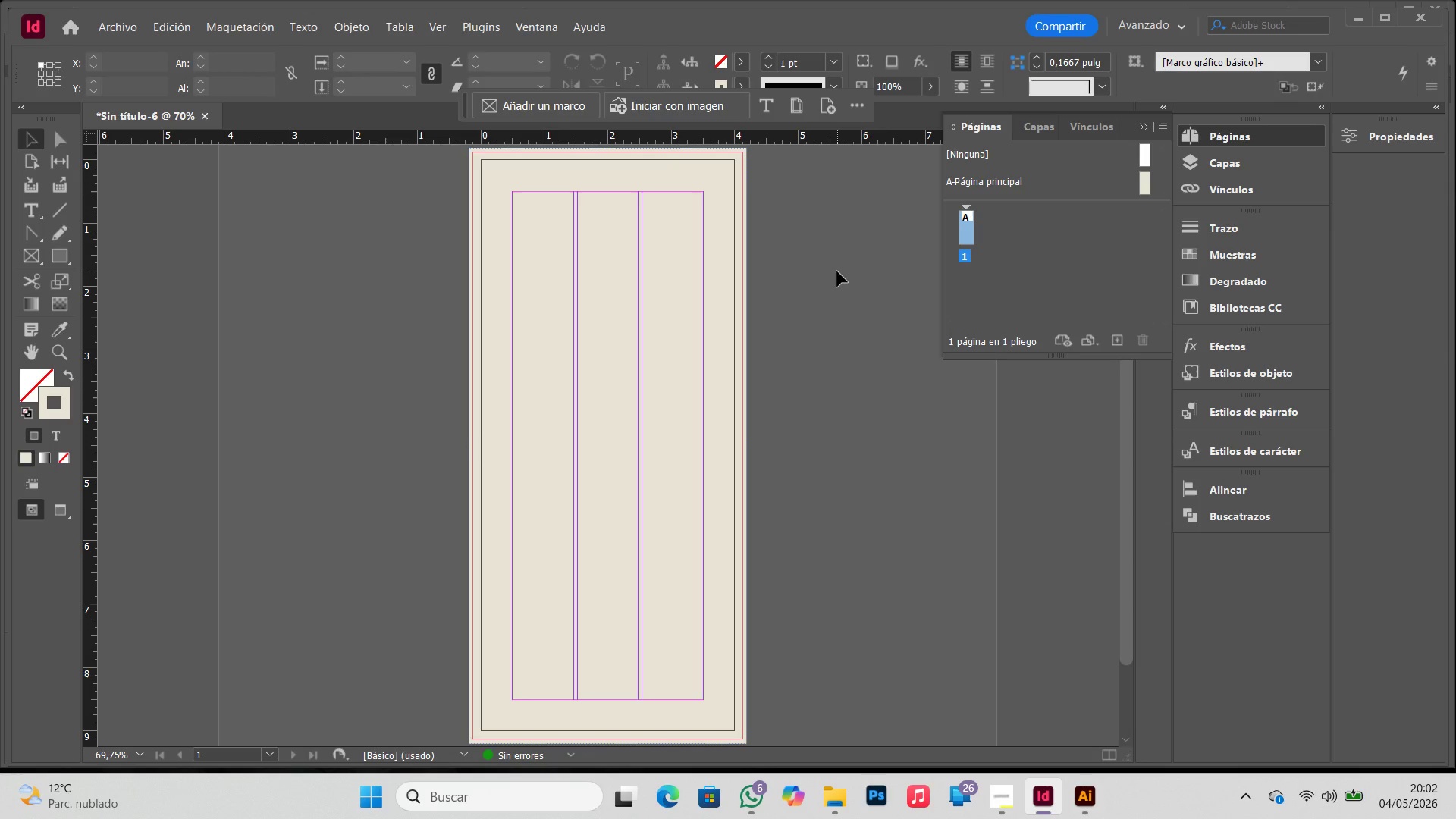 
type(ww)
 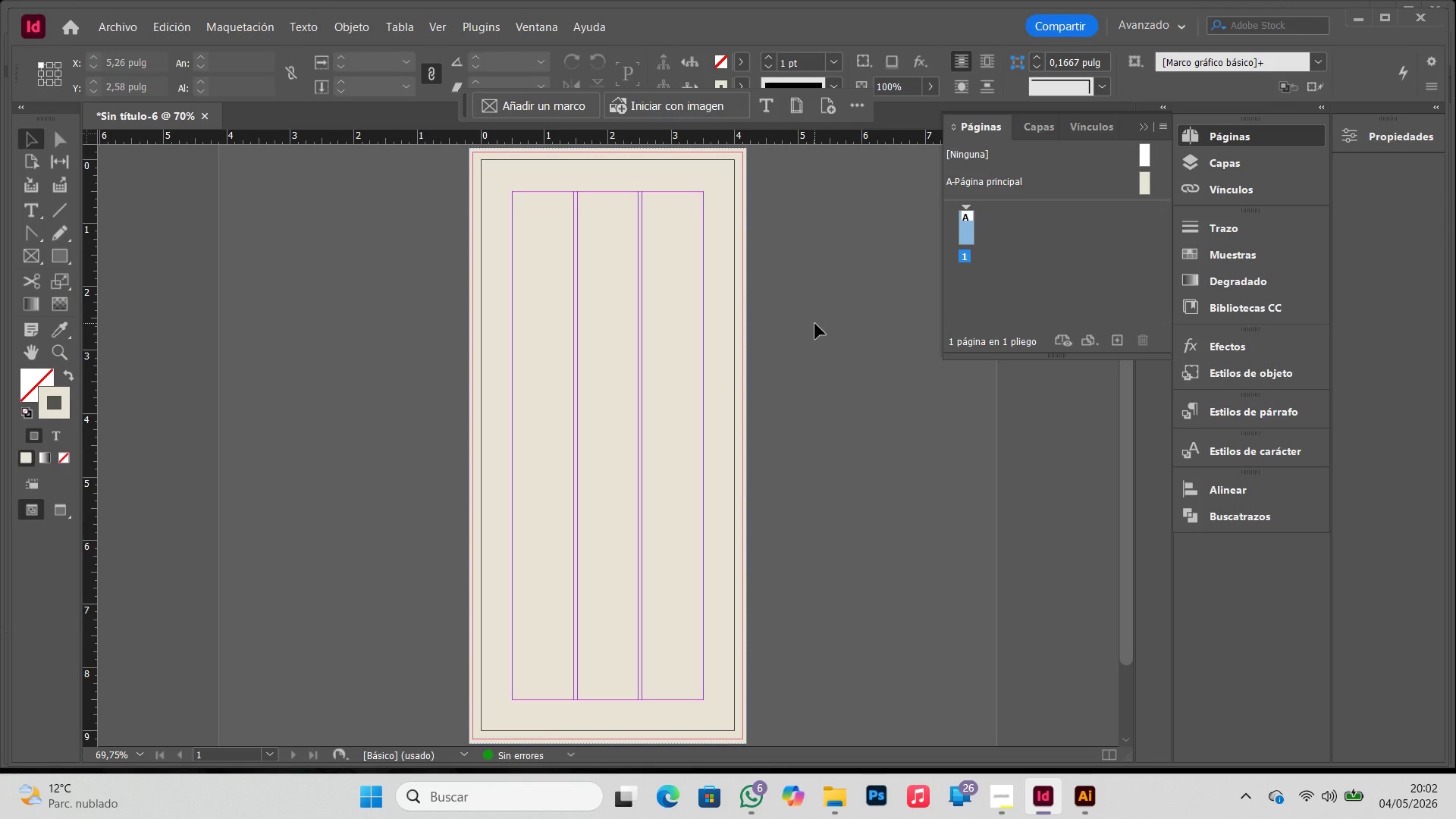 
wait(15.88)
 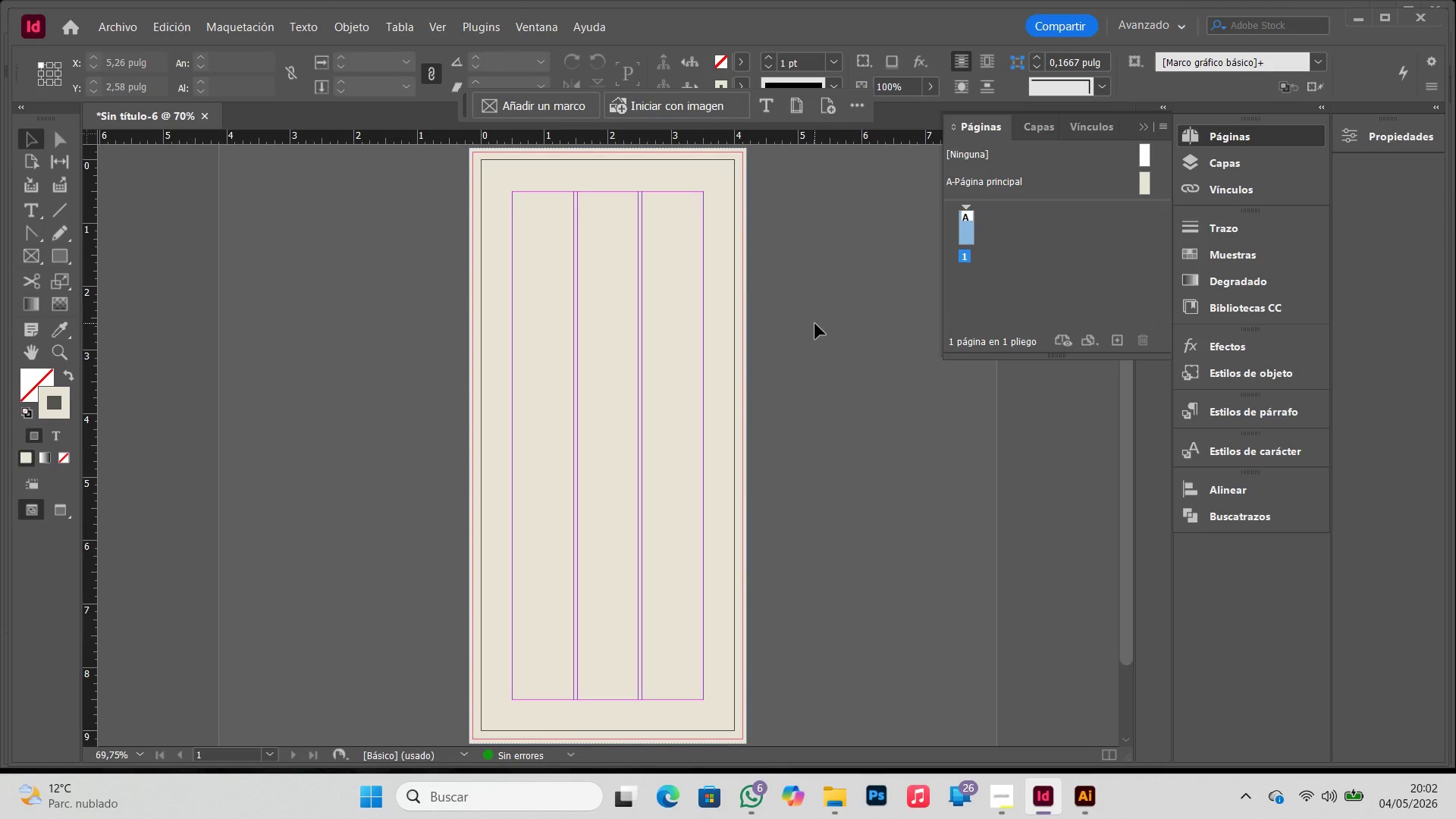 
left_click([826, 307])
 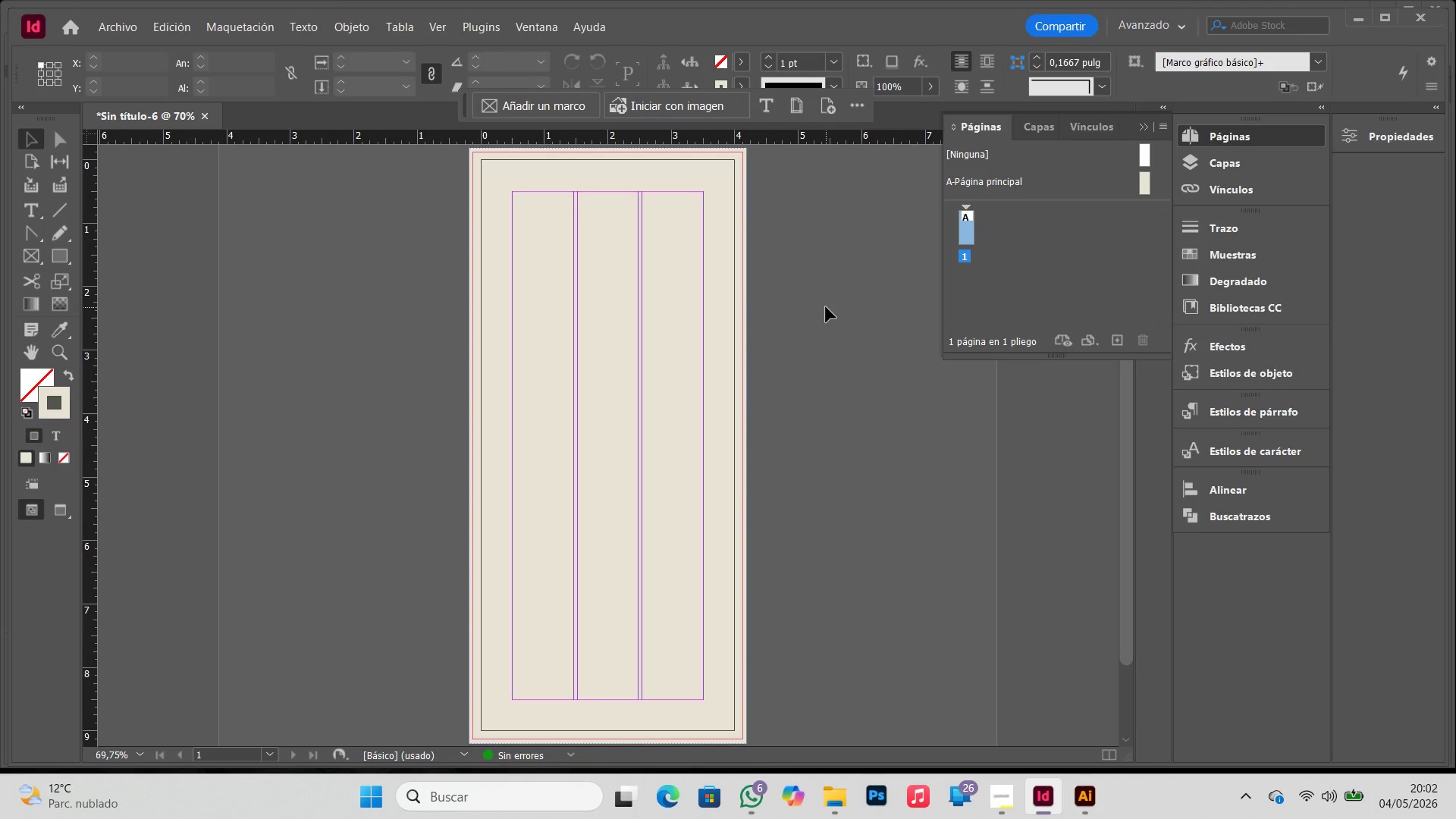 
type(ww)
 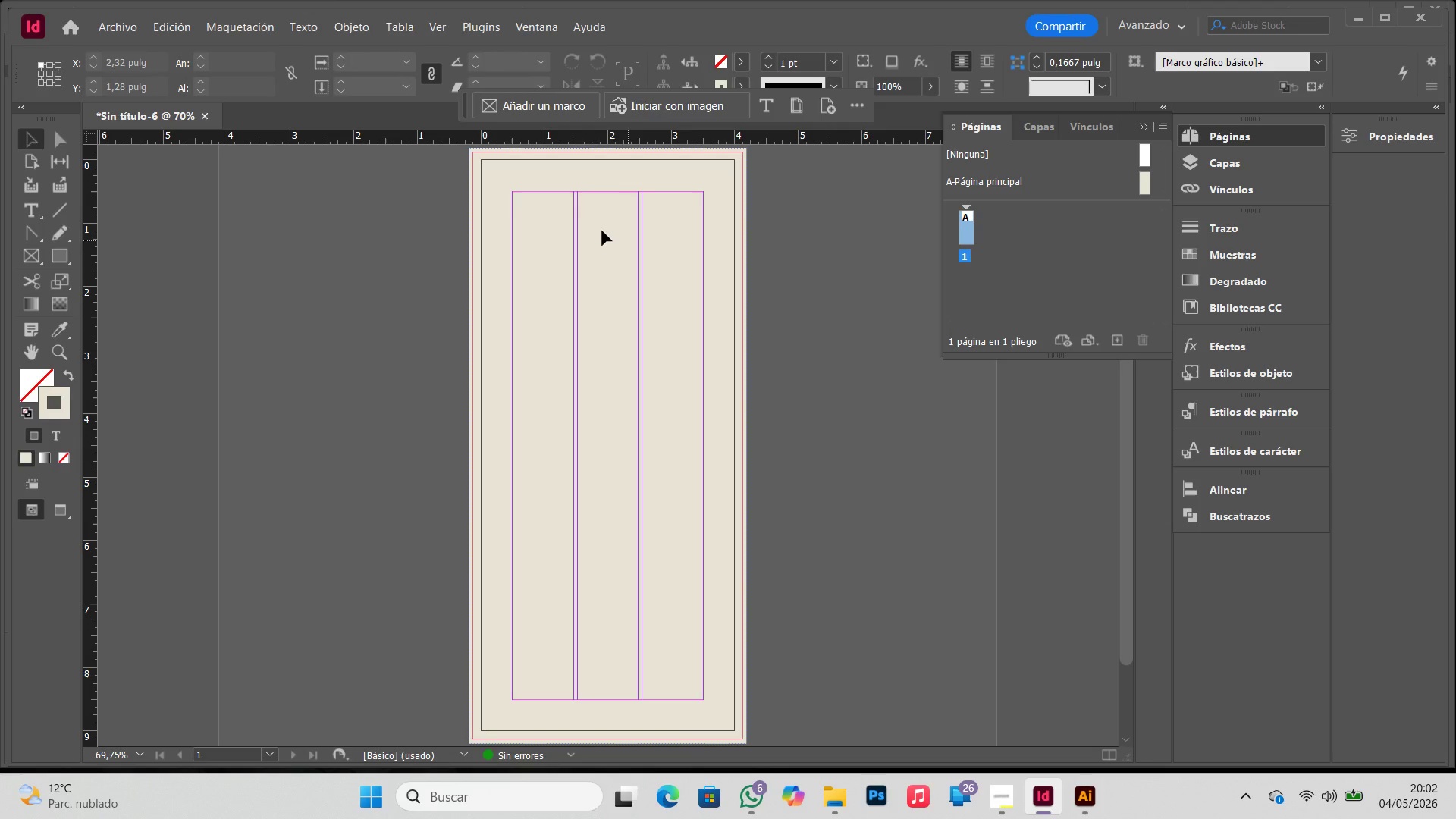 
hold_key(key=Z, duration=1.5)
 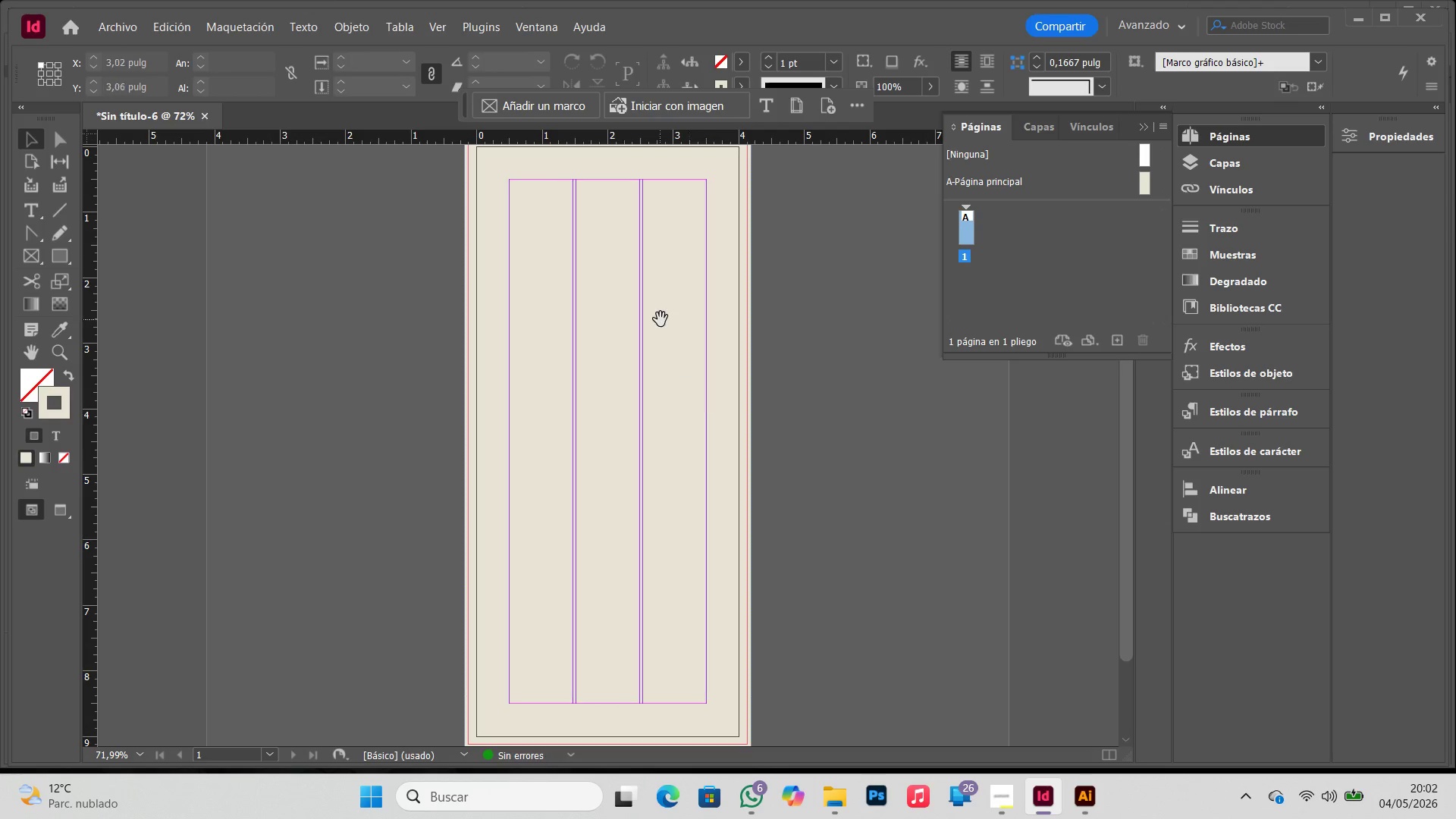 
left_click_drag(start_coordinate=[475, 157], to_coordinate=[749, 740])
 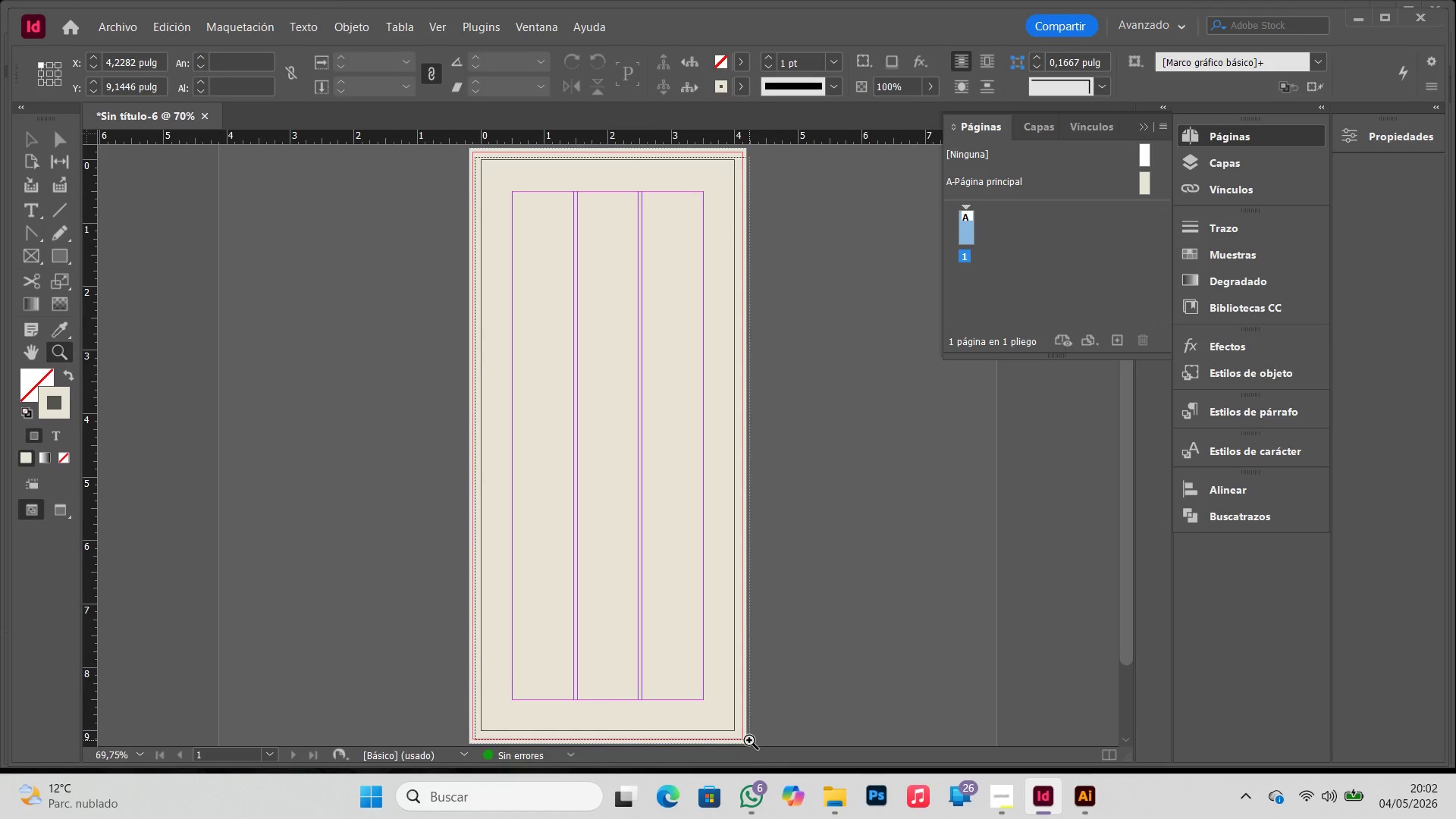 
type(zzv)
 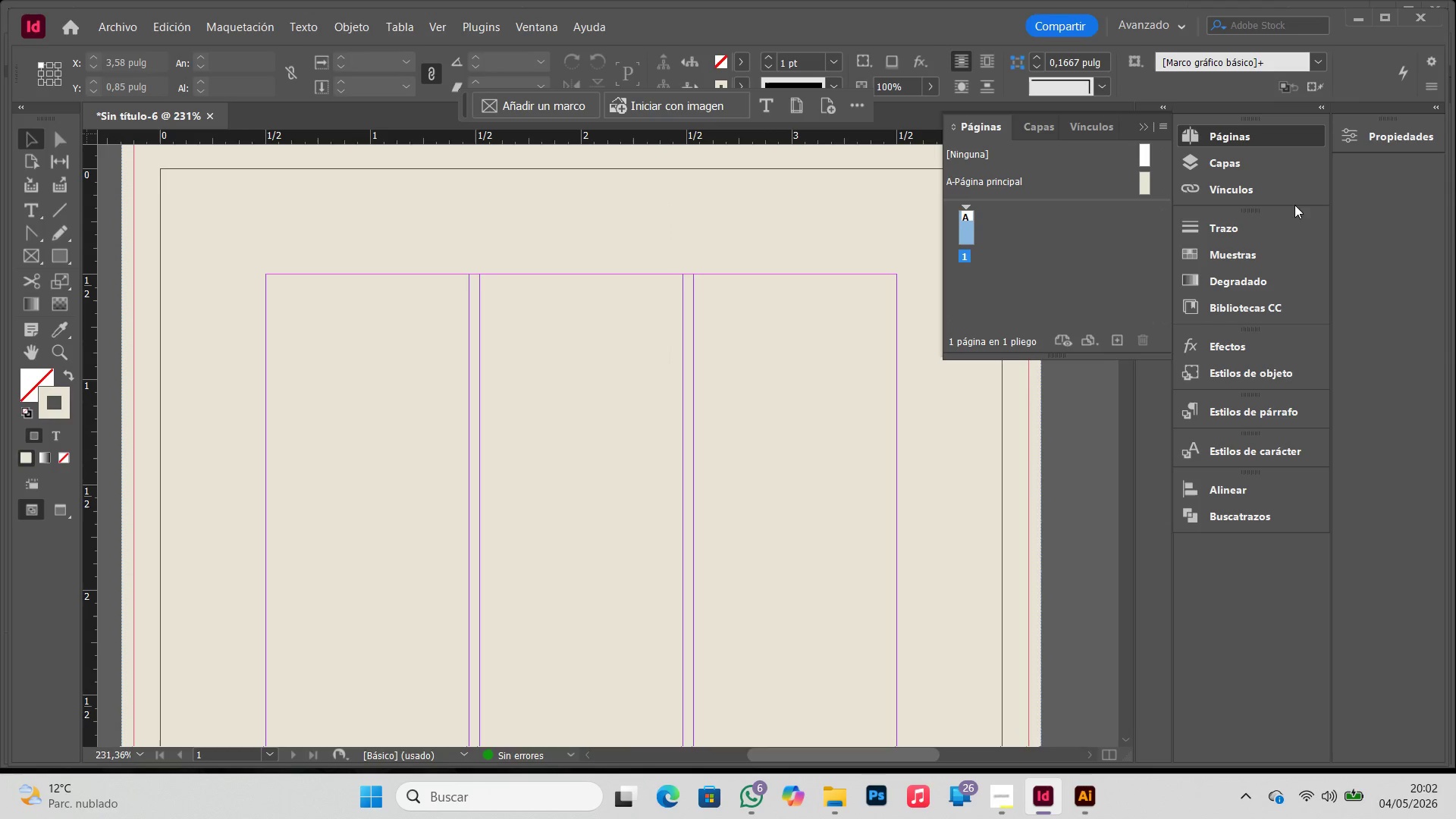 
hold_key(key=Space, duration=0.41)
 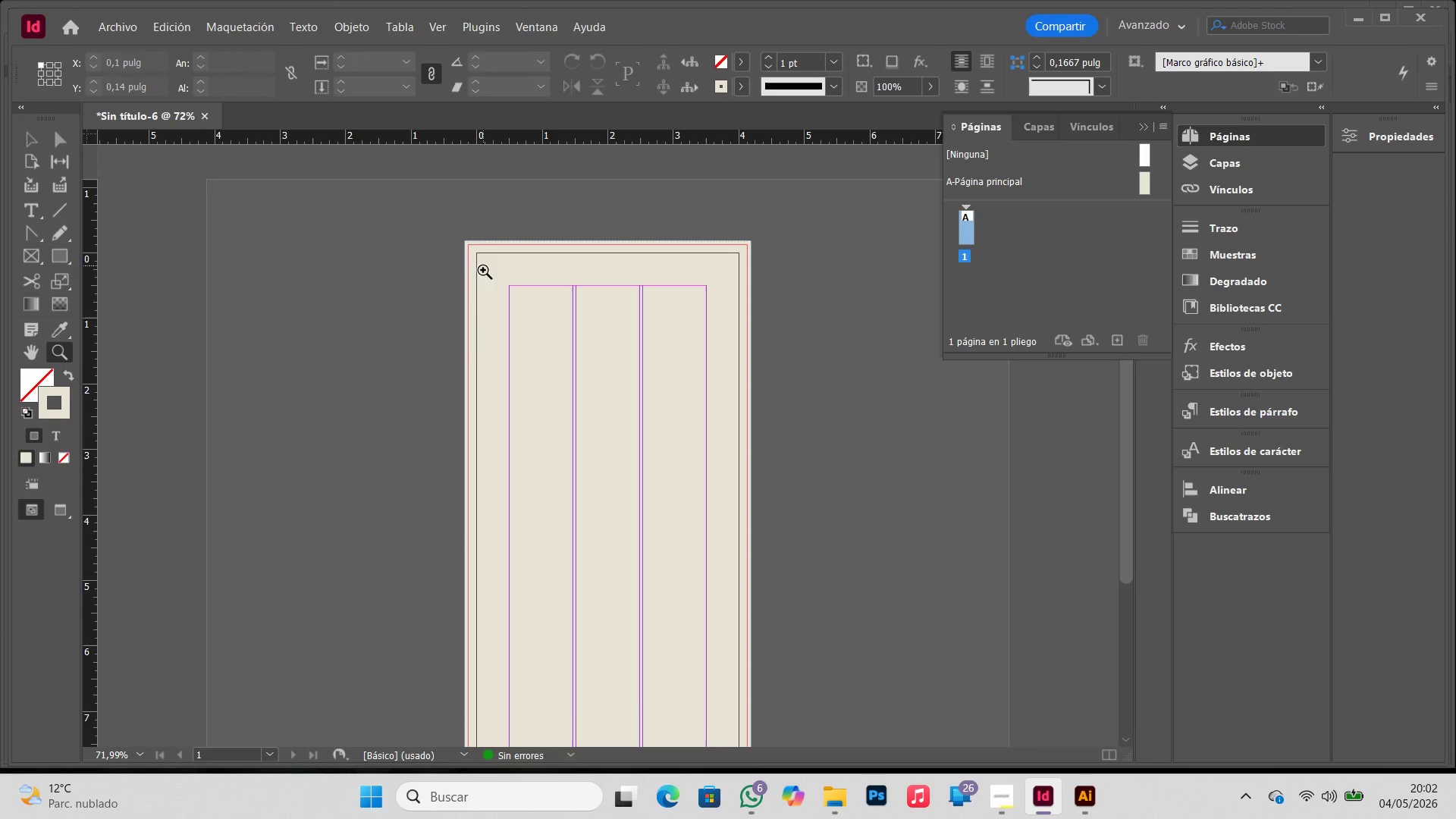 
left_click_drag(start_coordinate=[661, 322], to_coordinate=[667, 448])
 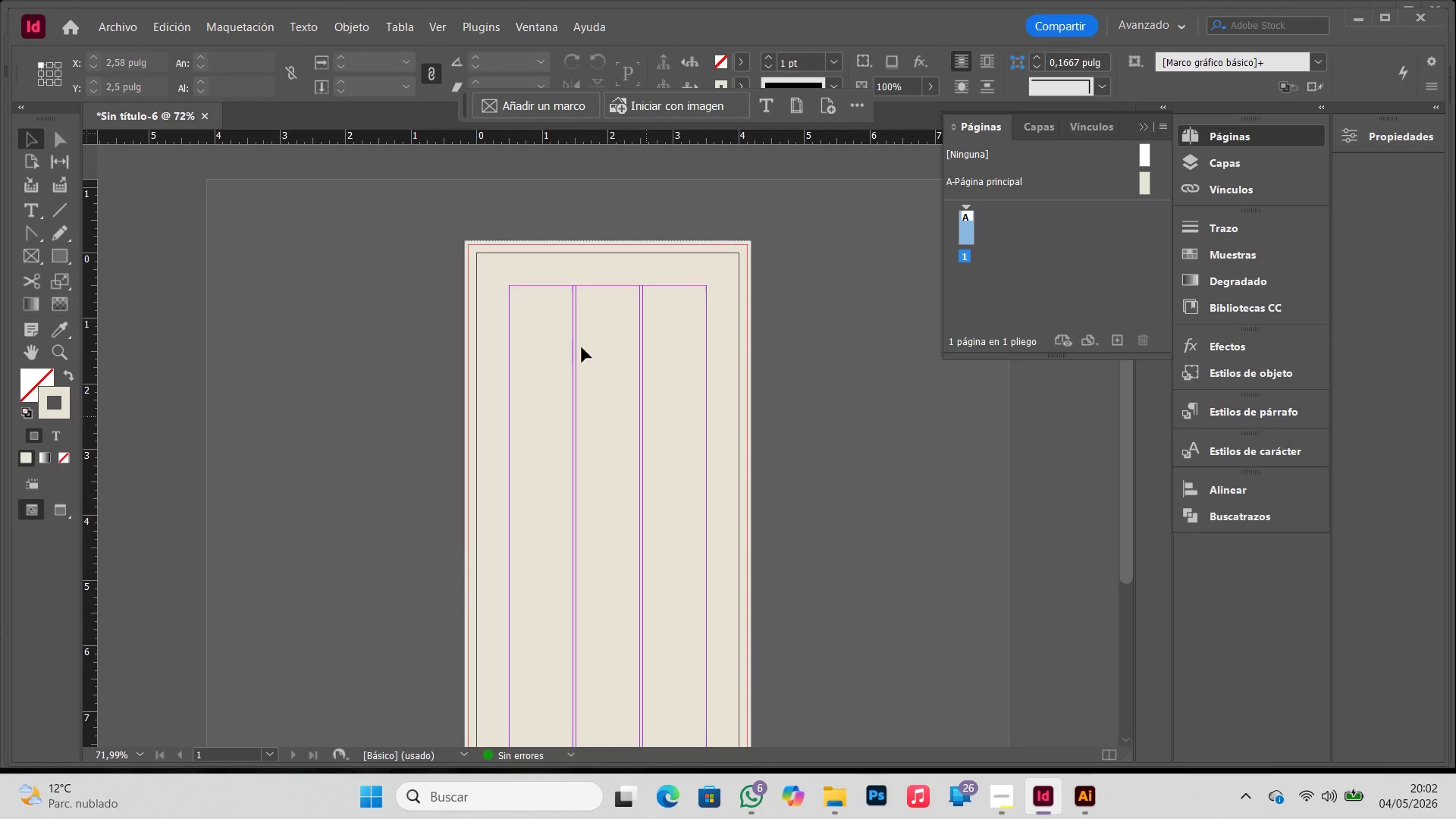 
left_click_drag(start_coordinate=[483, 275], to_coordinate=[764, 463])
 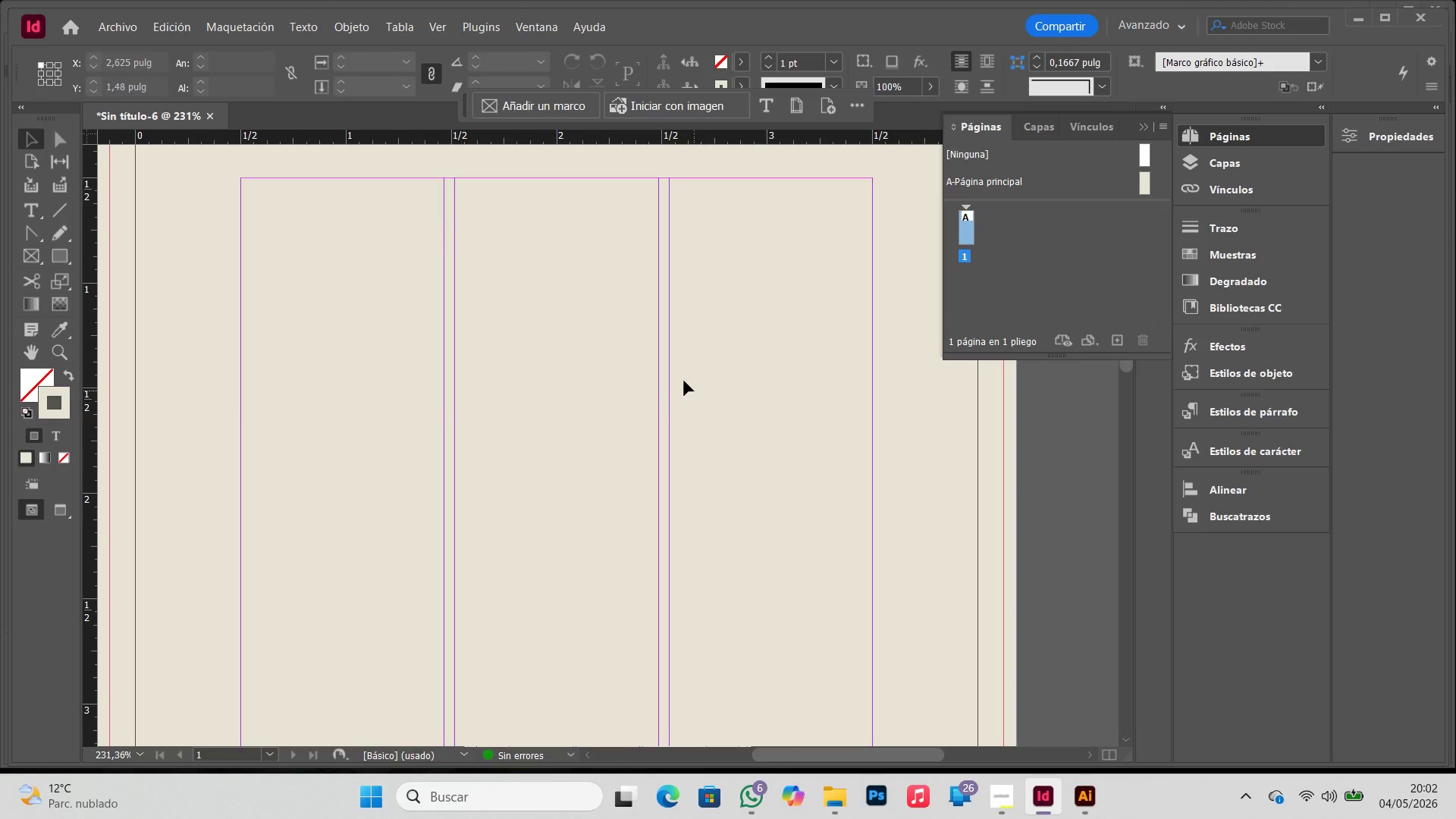 
hold_key(key=Space, duration=0.42)
 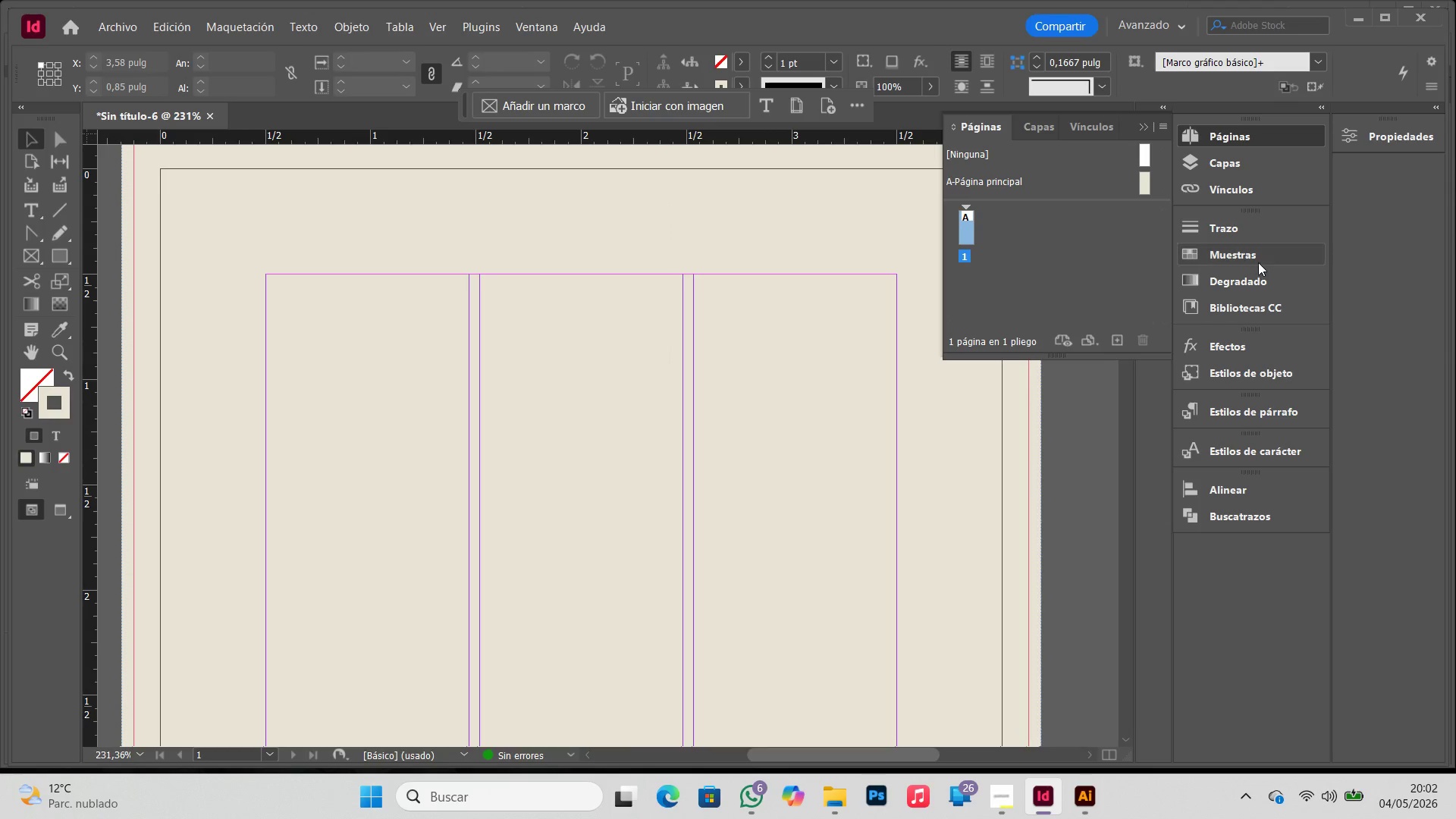 
left_click_drag(start_coordinate=[648, 345], to_coordinate=[673, 443])
 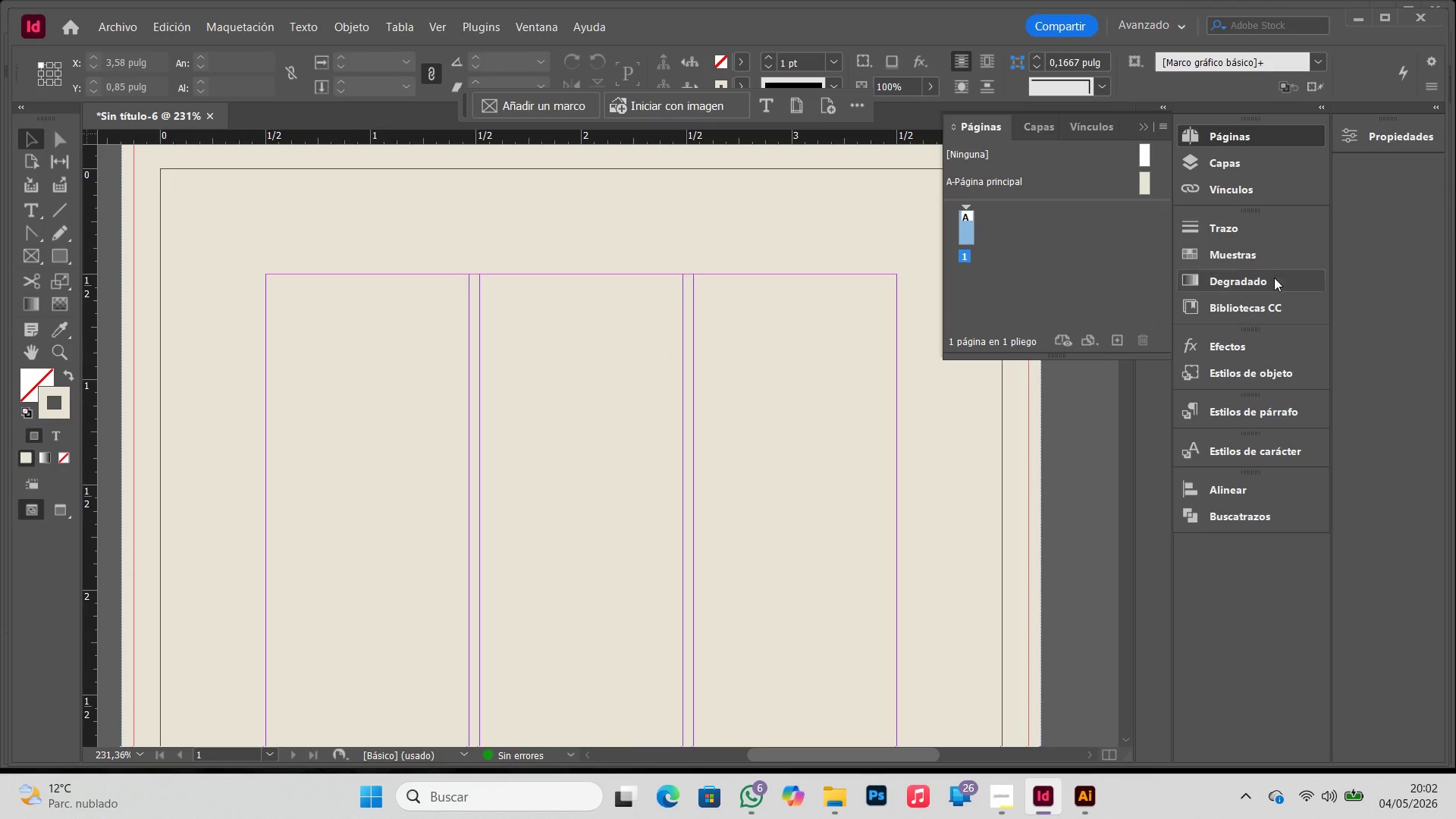 
left_click([1302, 403])
 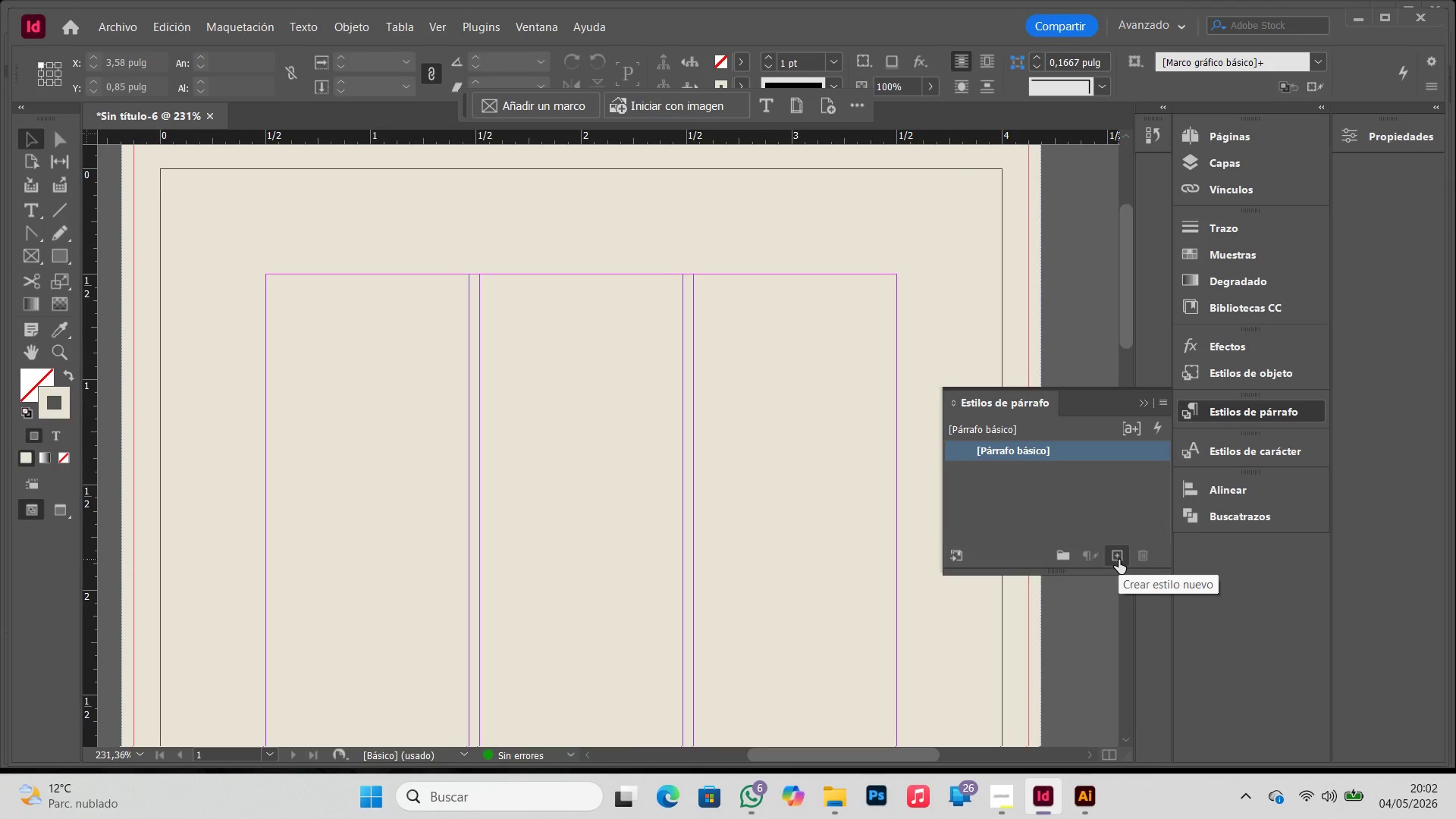 
left_click([1119, 560])
 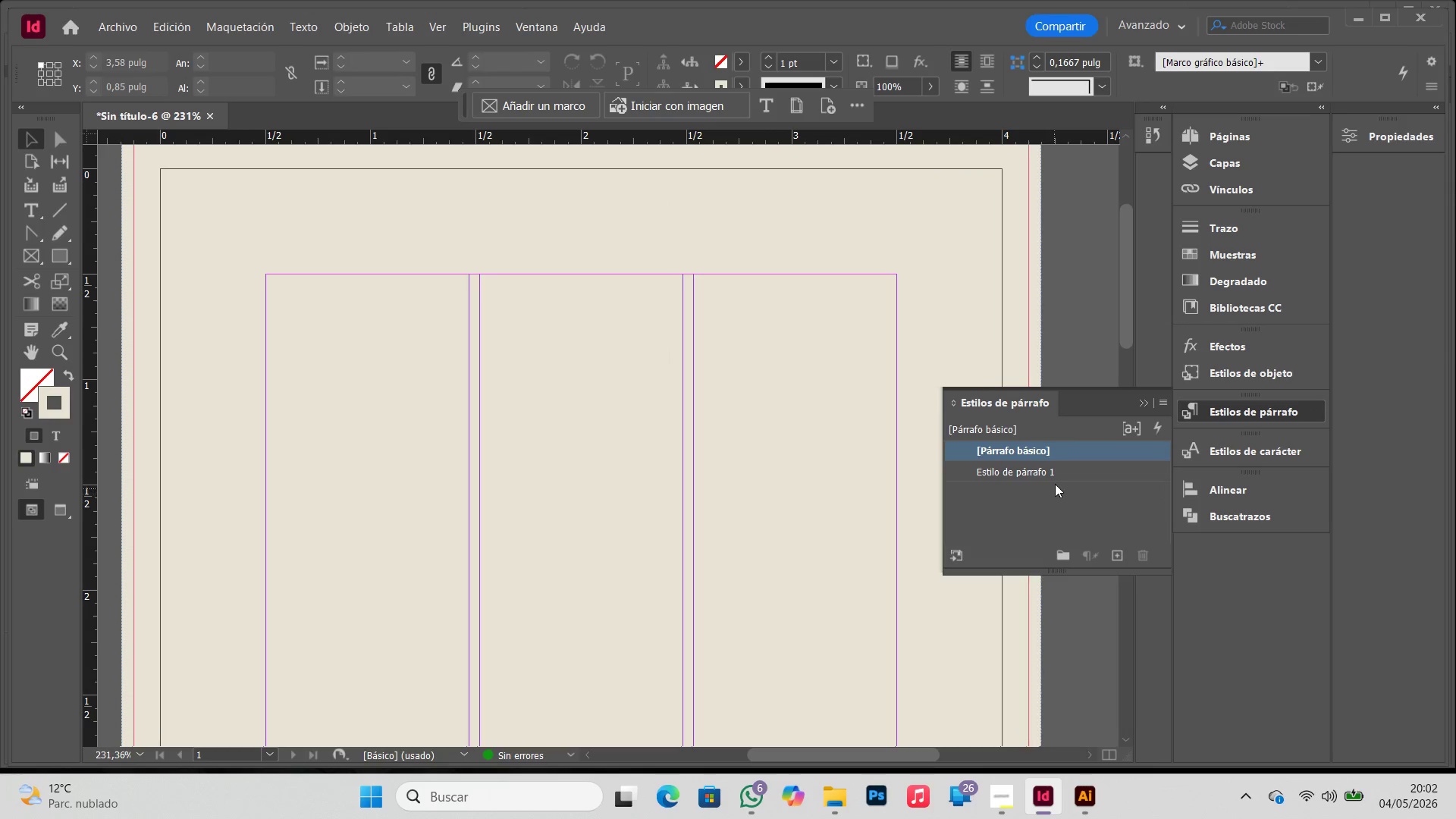 
double_click([1056, 472])
 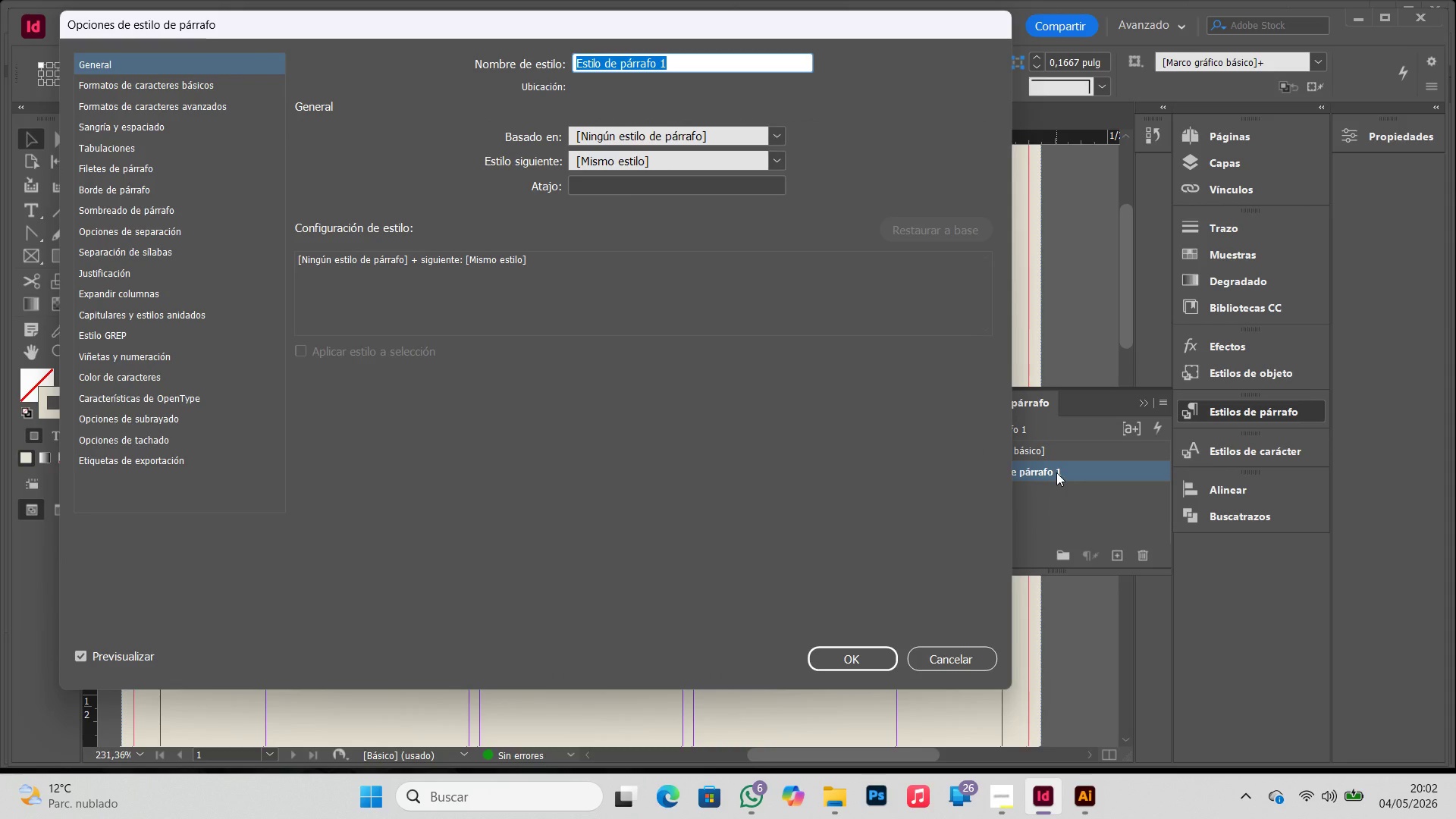 
type(Logo)
 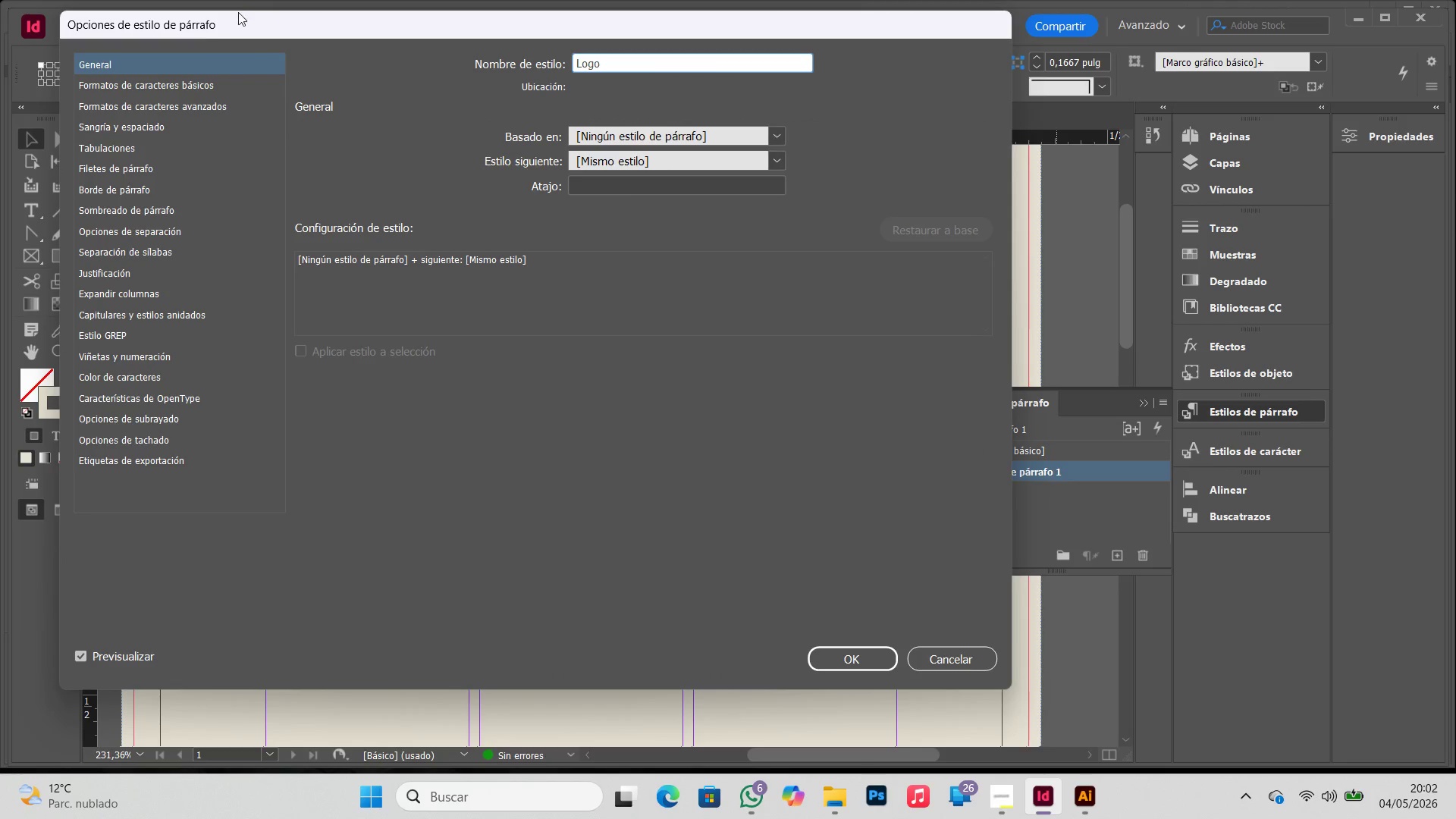 
left_click([180, 76])
 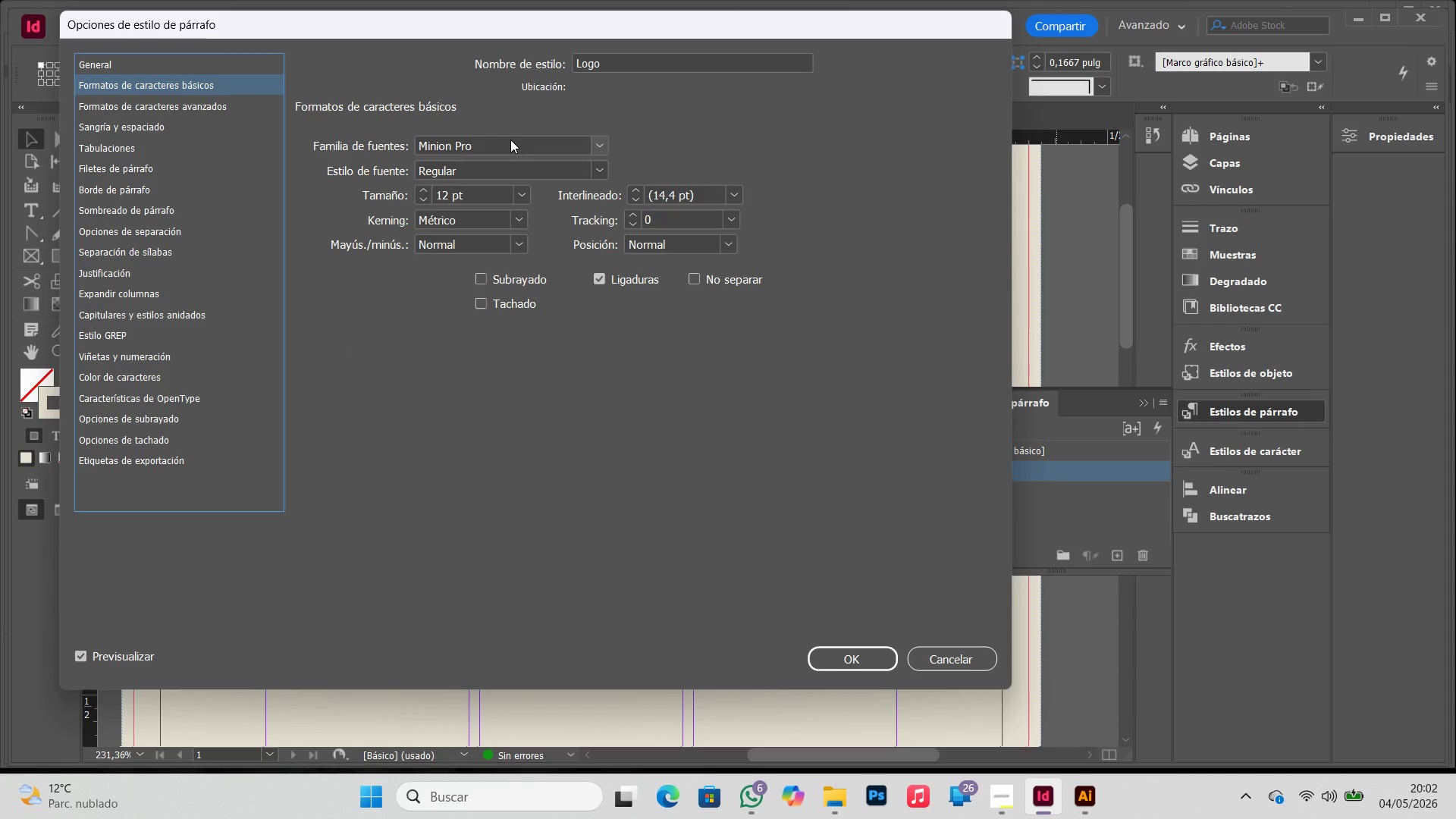 
double_click([516, 145])
 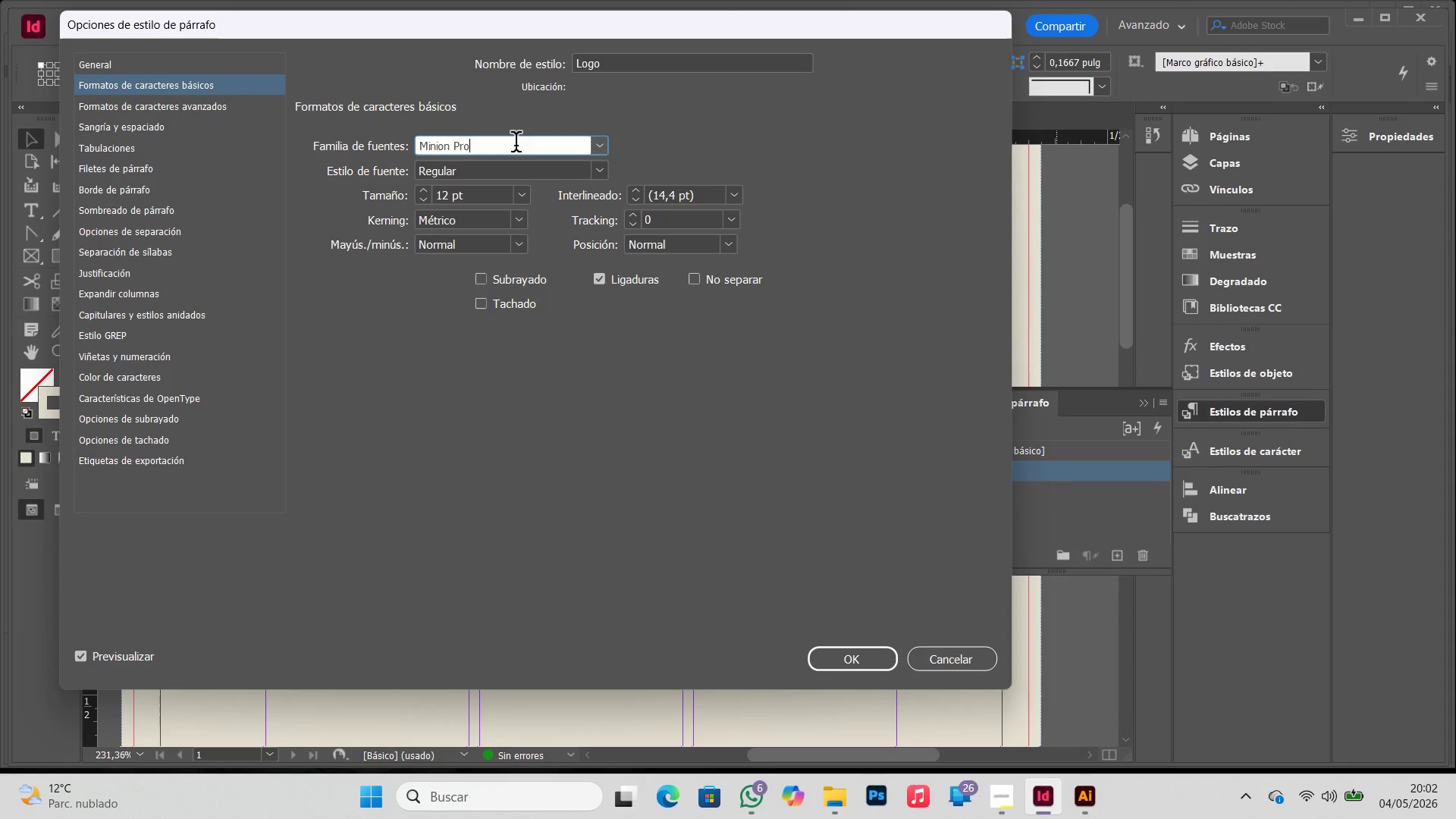 
left_click_drag(start_coordinate=[516, 145], to_coordinate=[294, 145])
 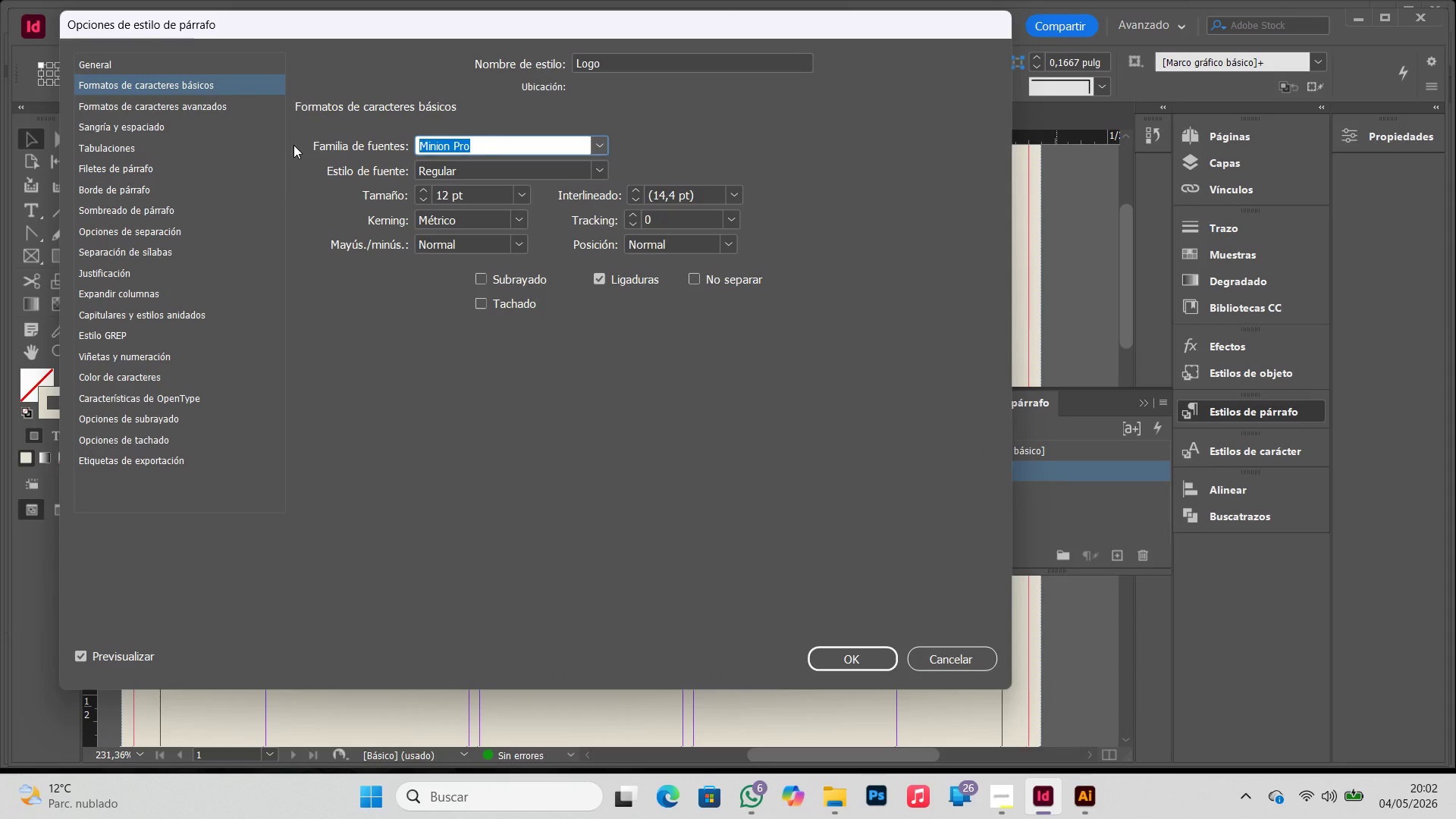 
type(cap)
 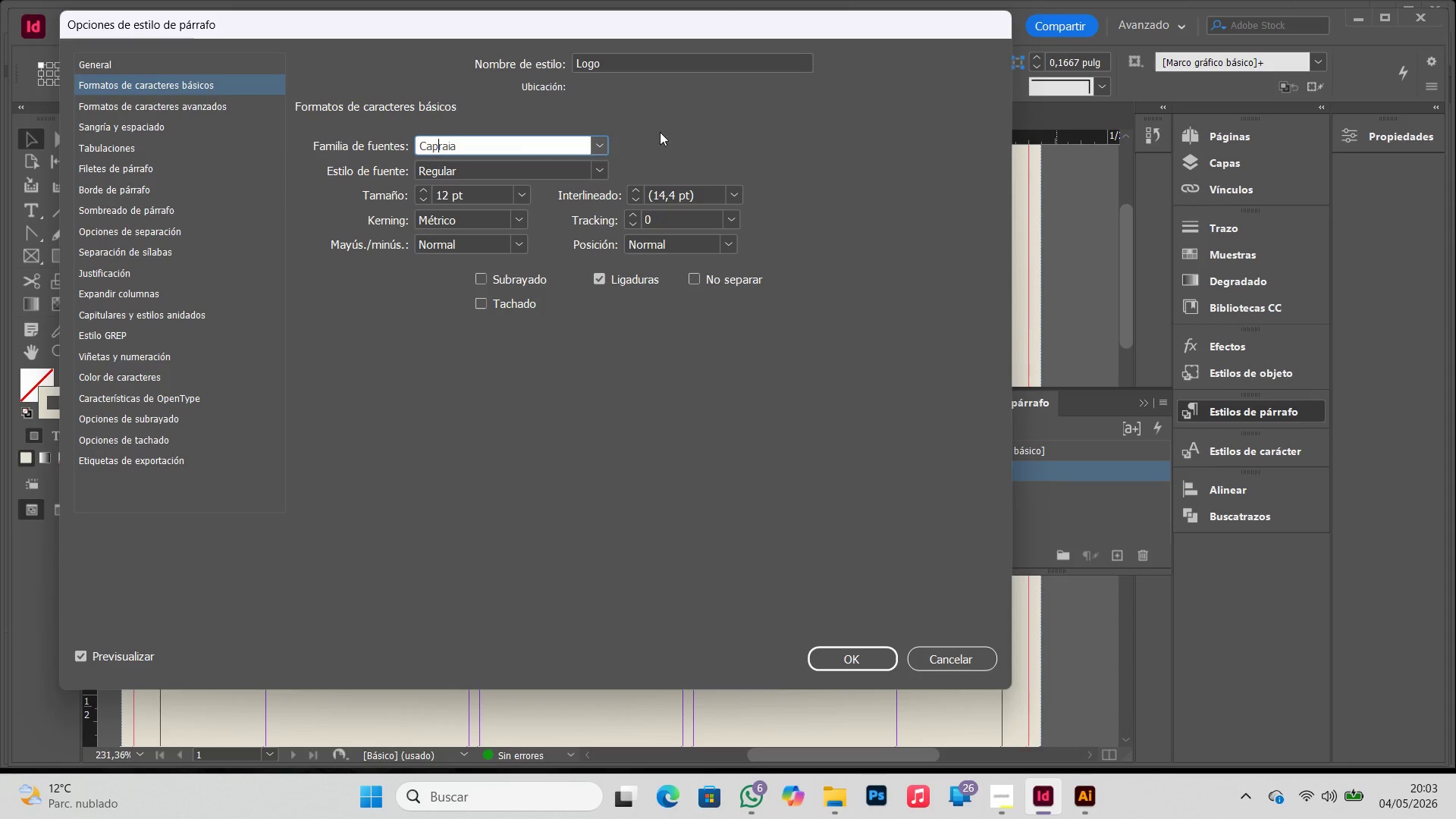 
left_click([605, 168])
 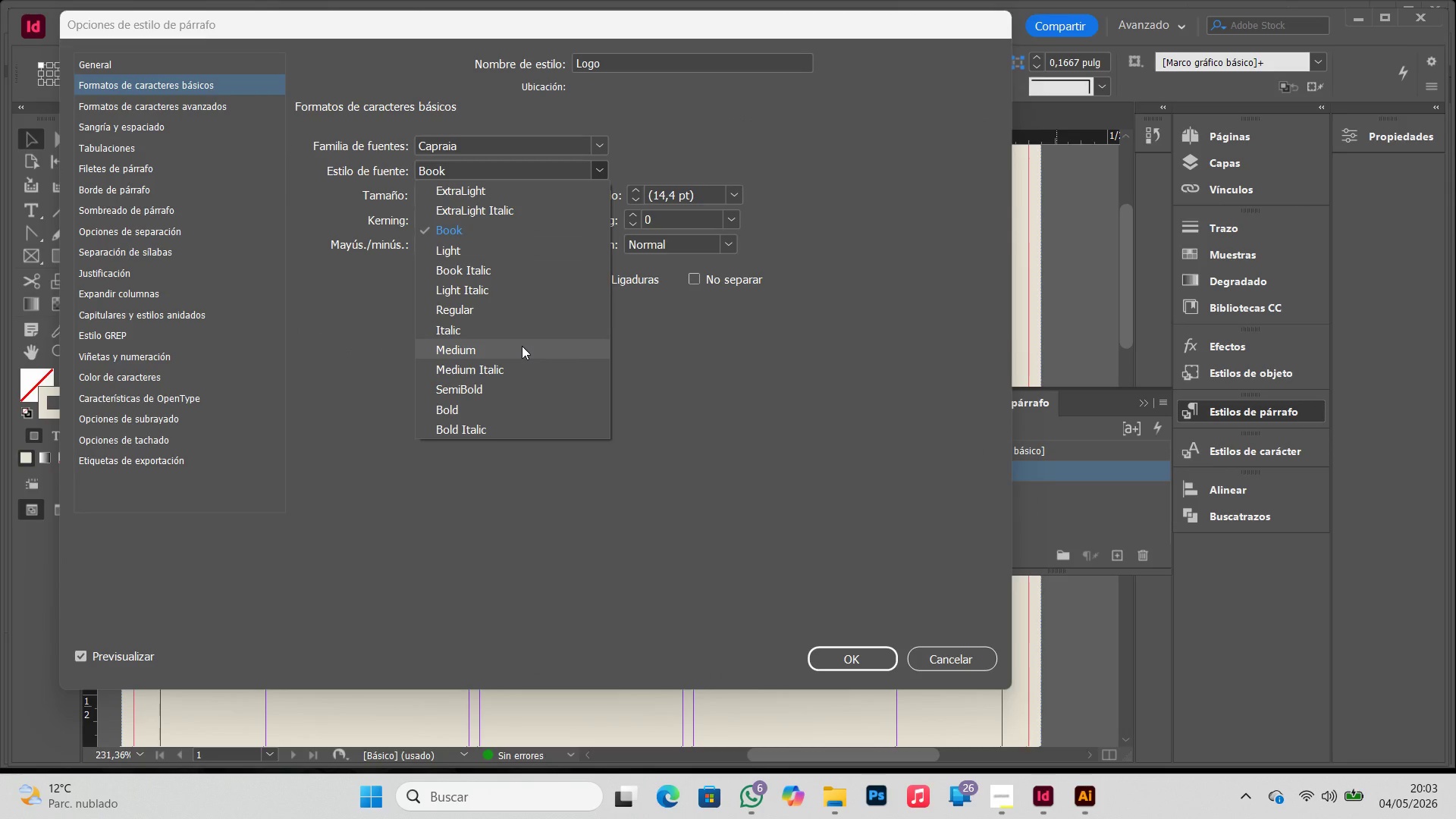 
wait(5.2)
 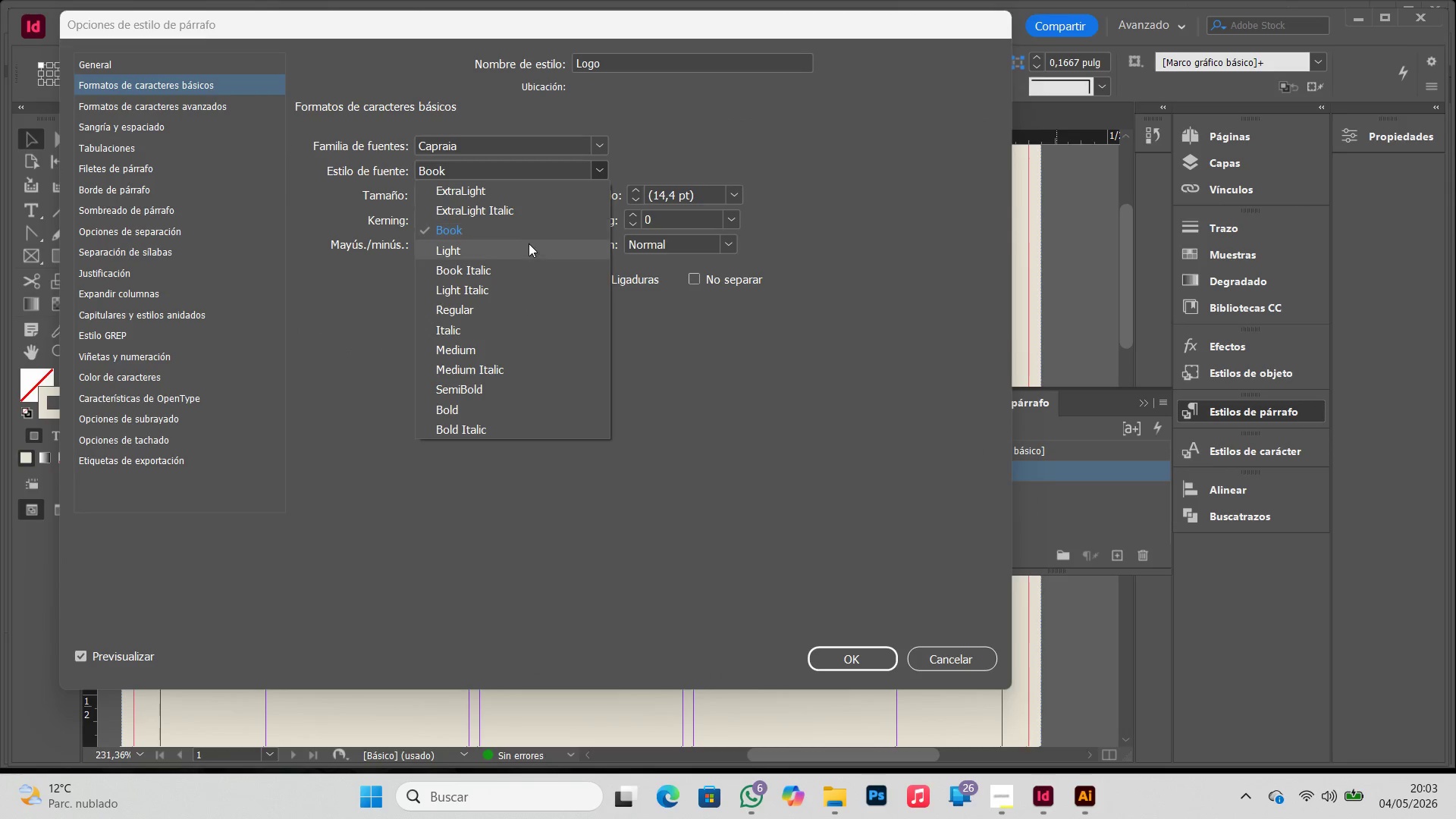 
left_click([515, 372])
 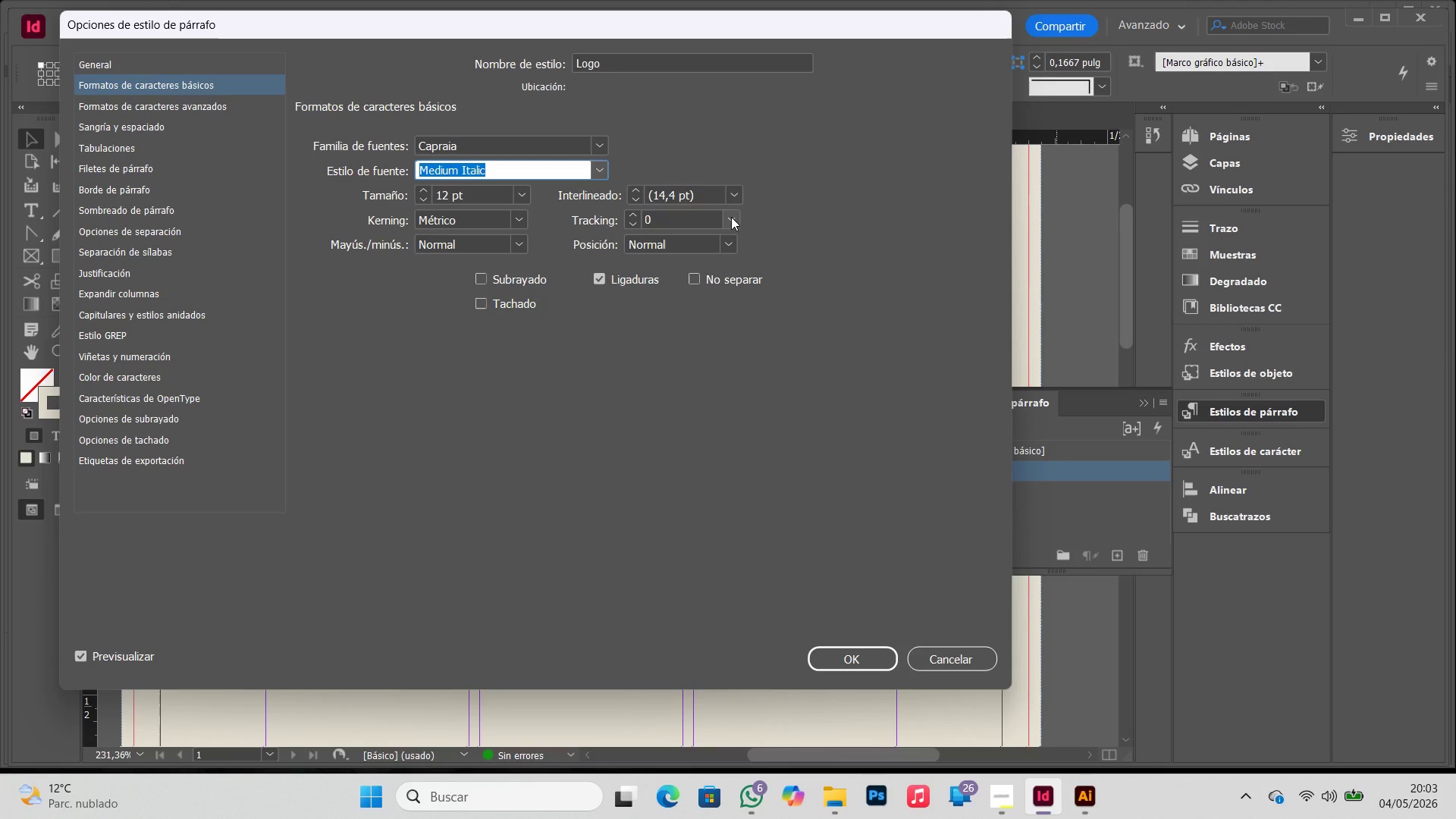 
left_click([731, 217])
 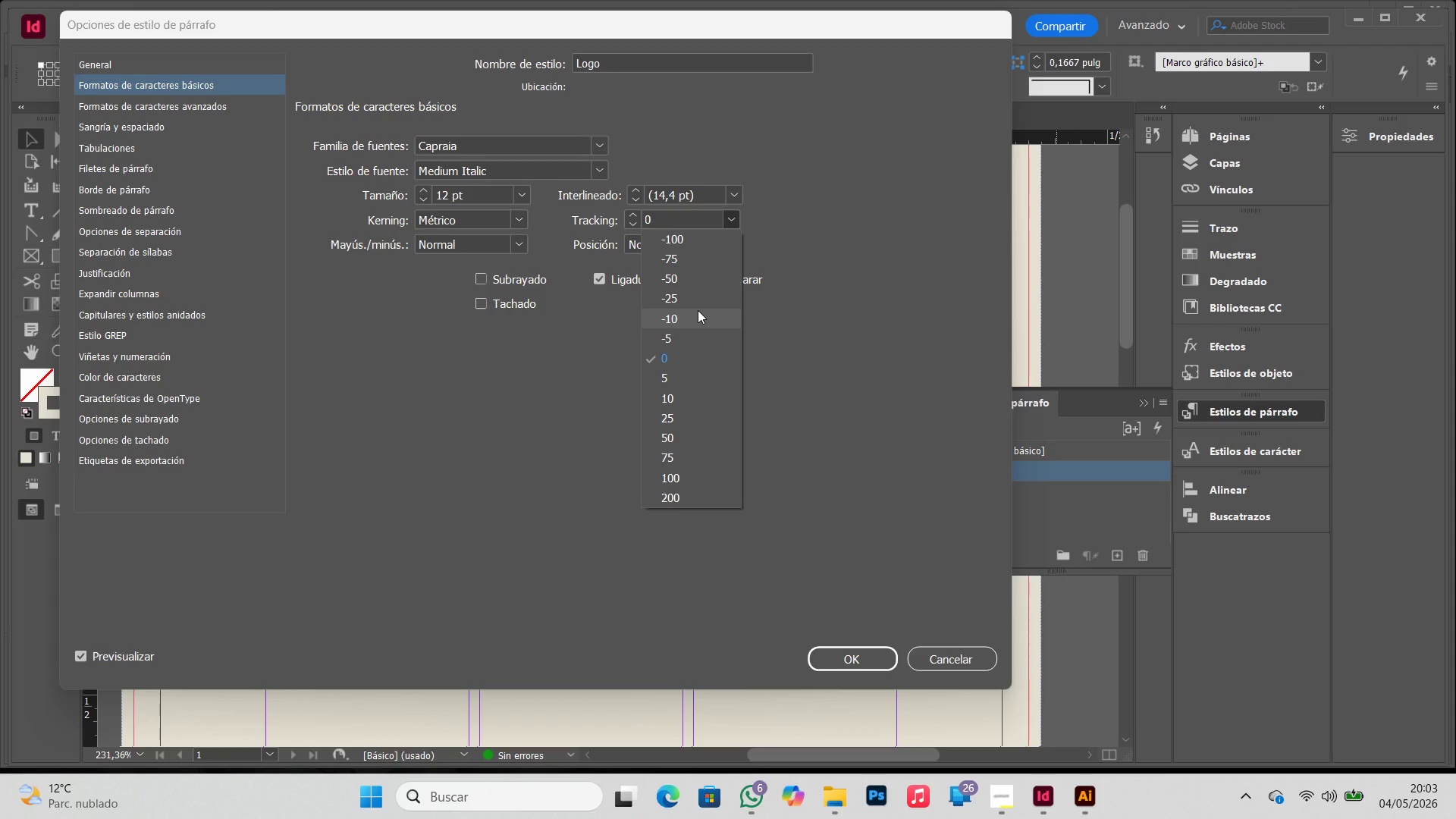 
left_click([698, 310])
 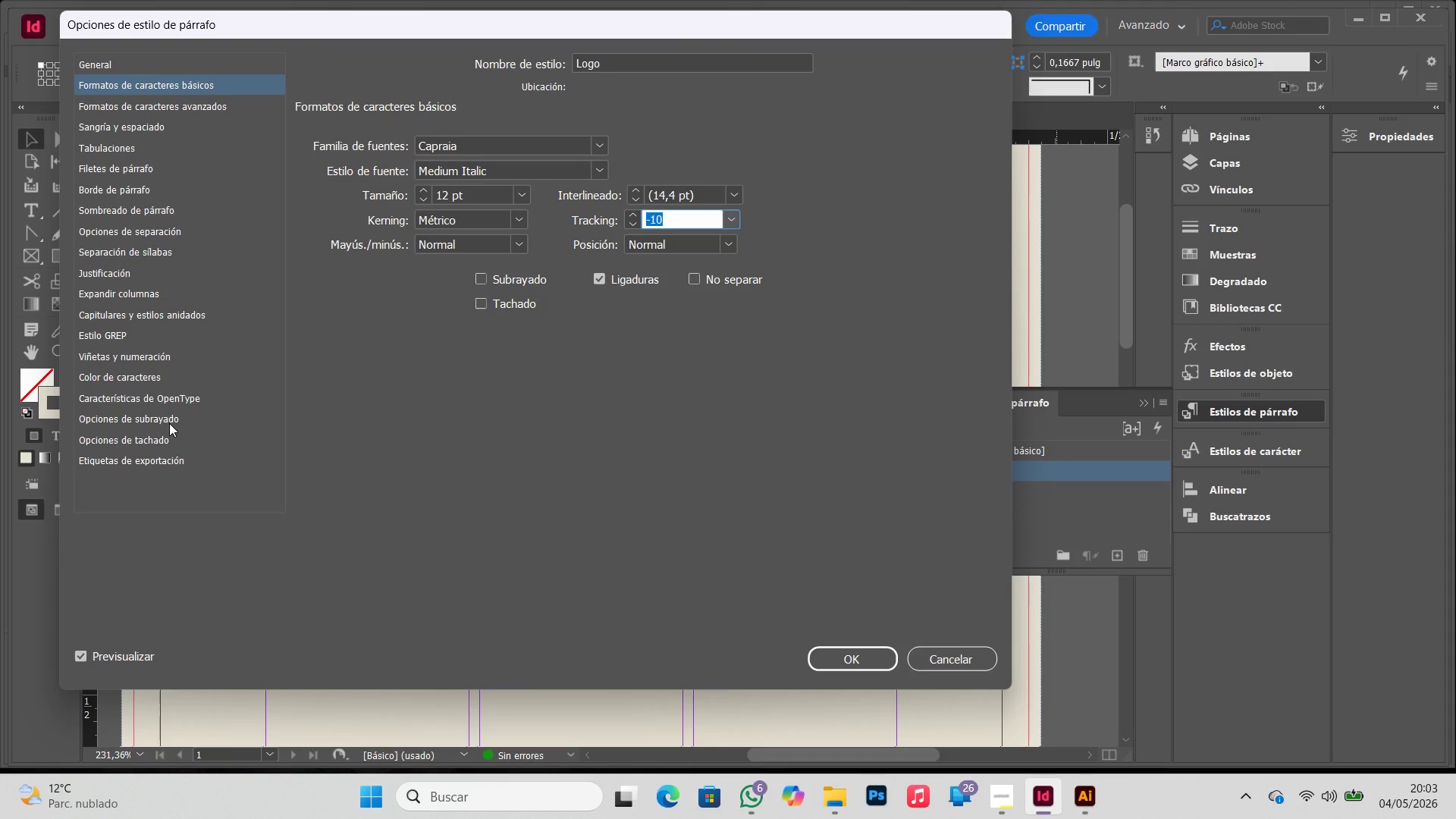 
left_click([862, 661])
 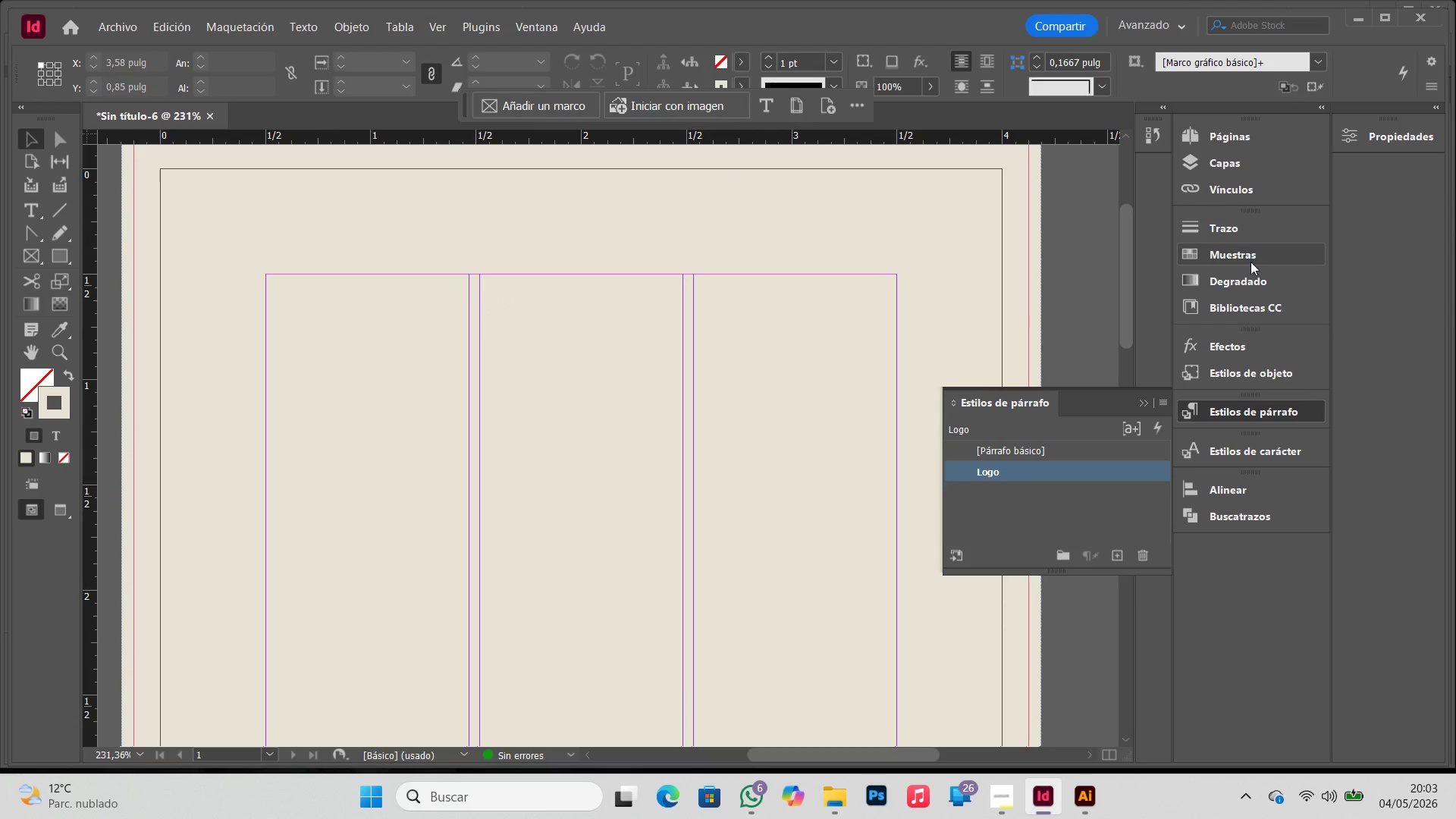 
left_click([1250, 262])
 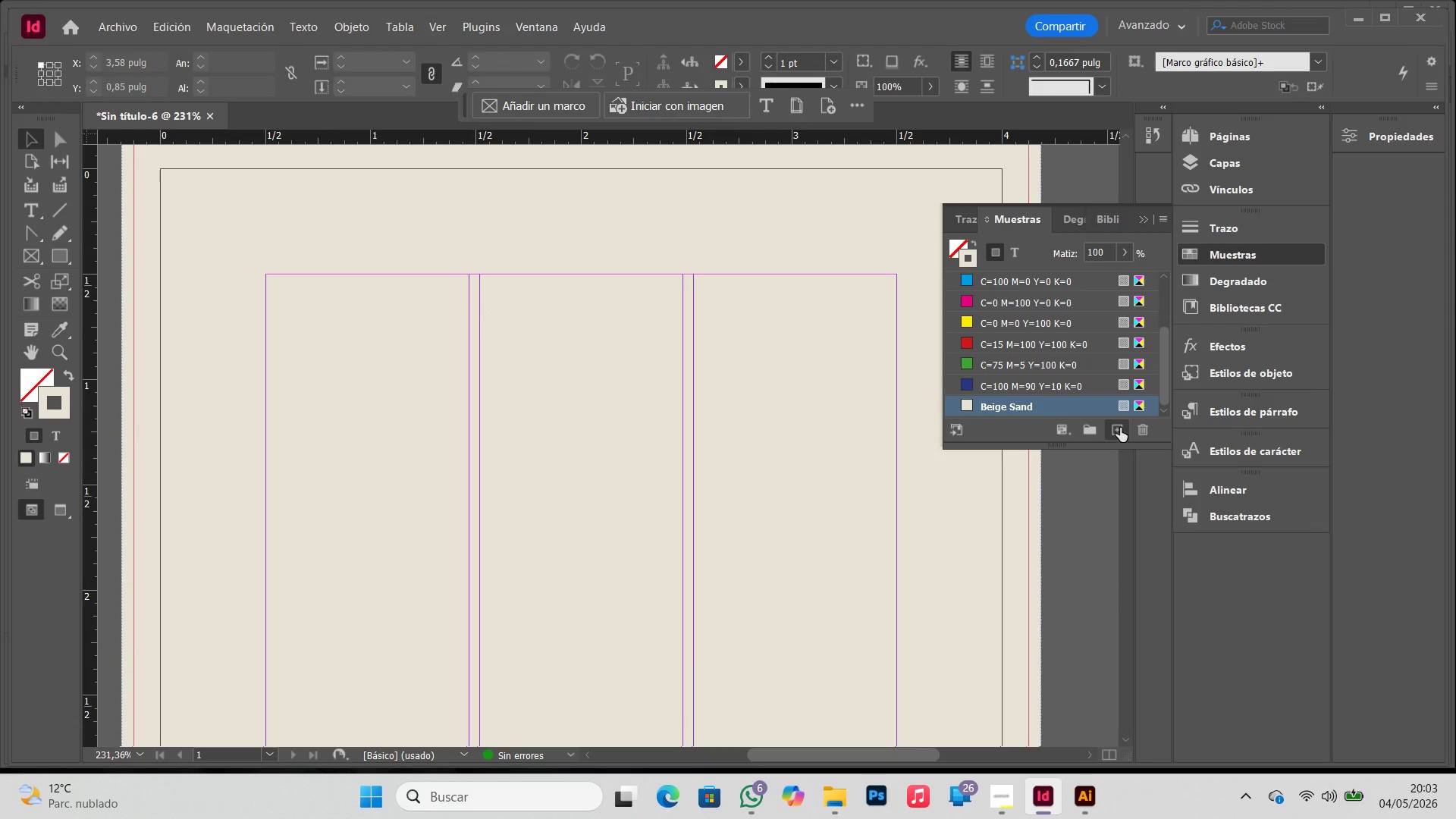 
left_click([1120, 430])
 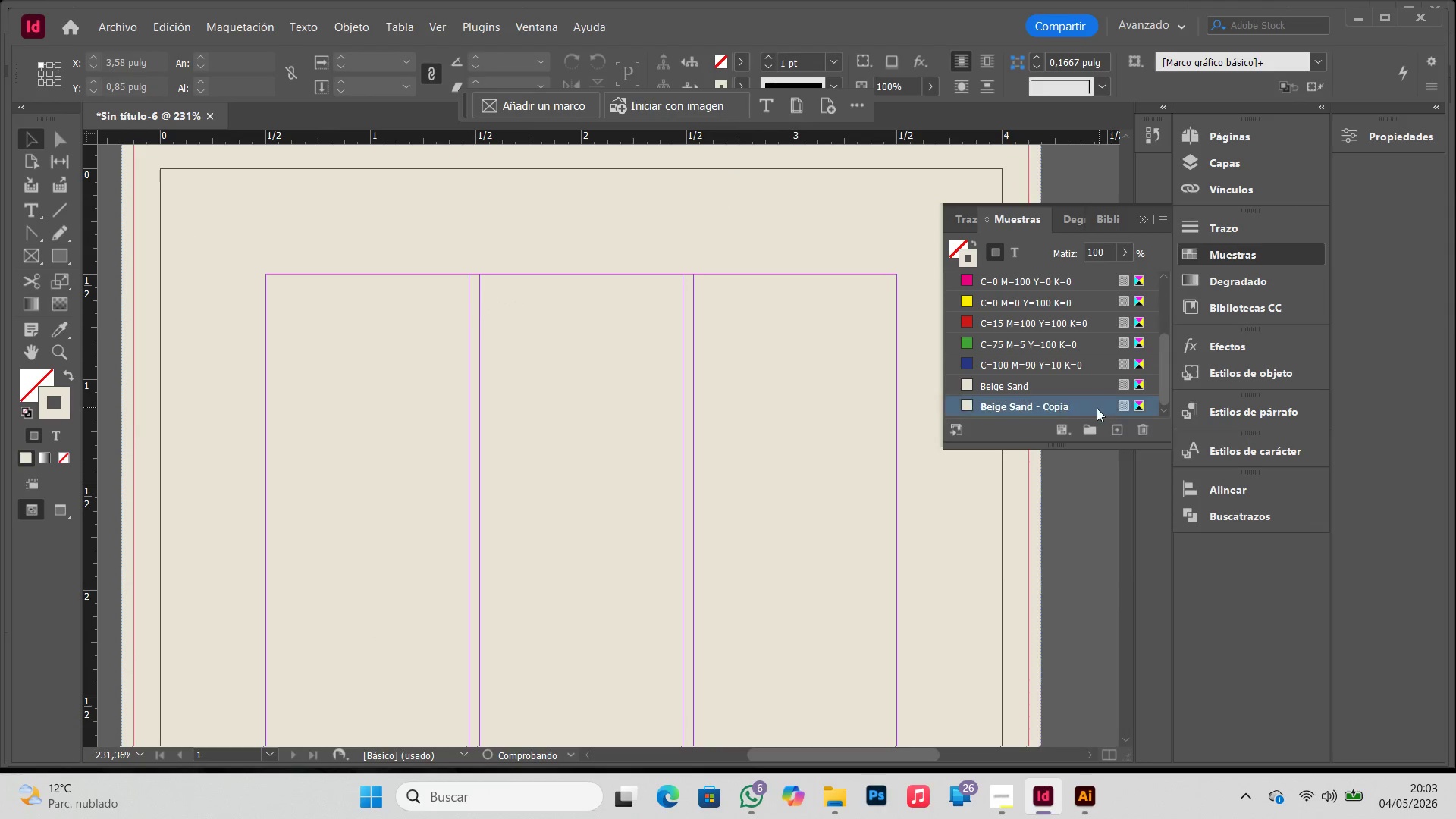 
double_click([1092, 407])
 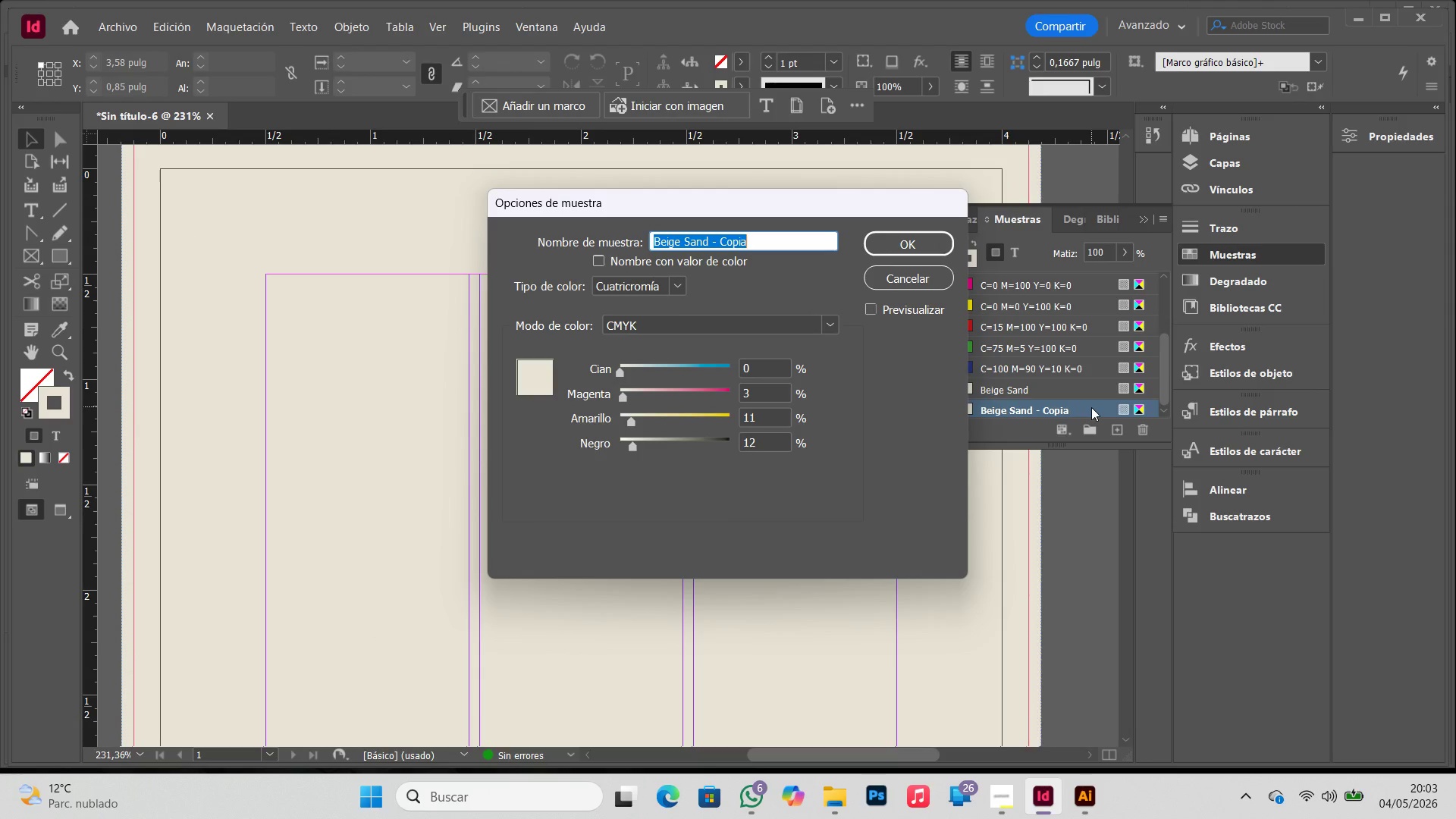 
wait(38.94)
 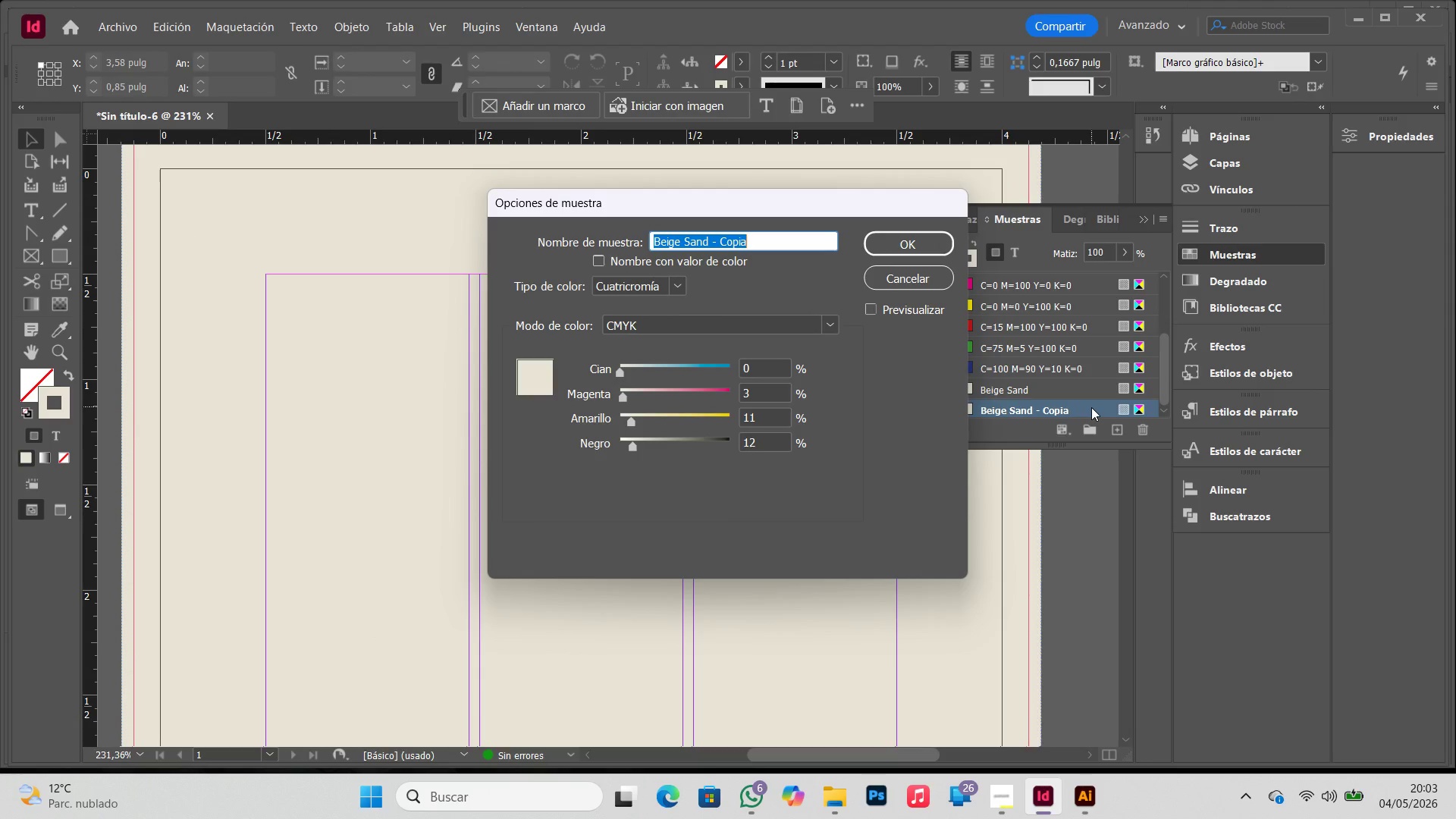 
type(Dark Pin)
 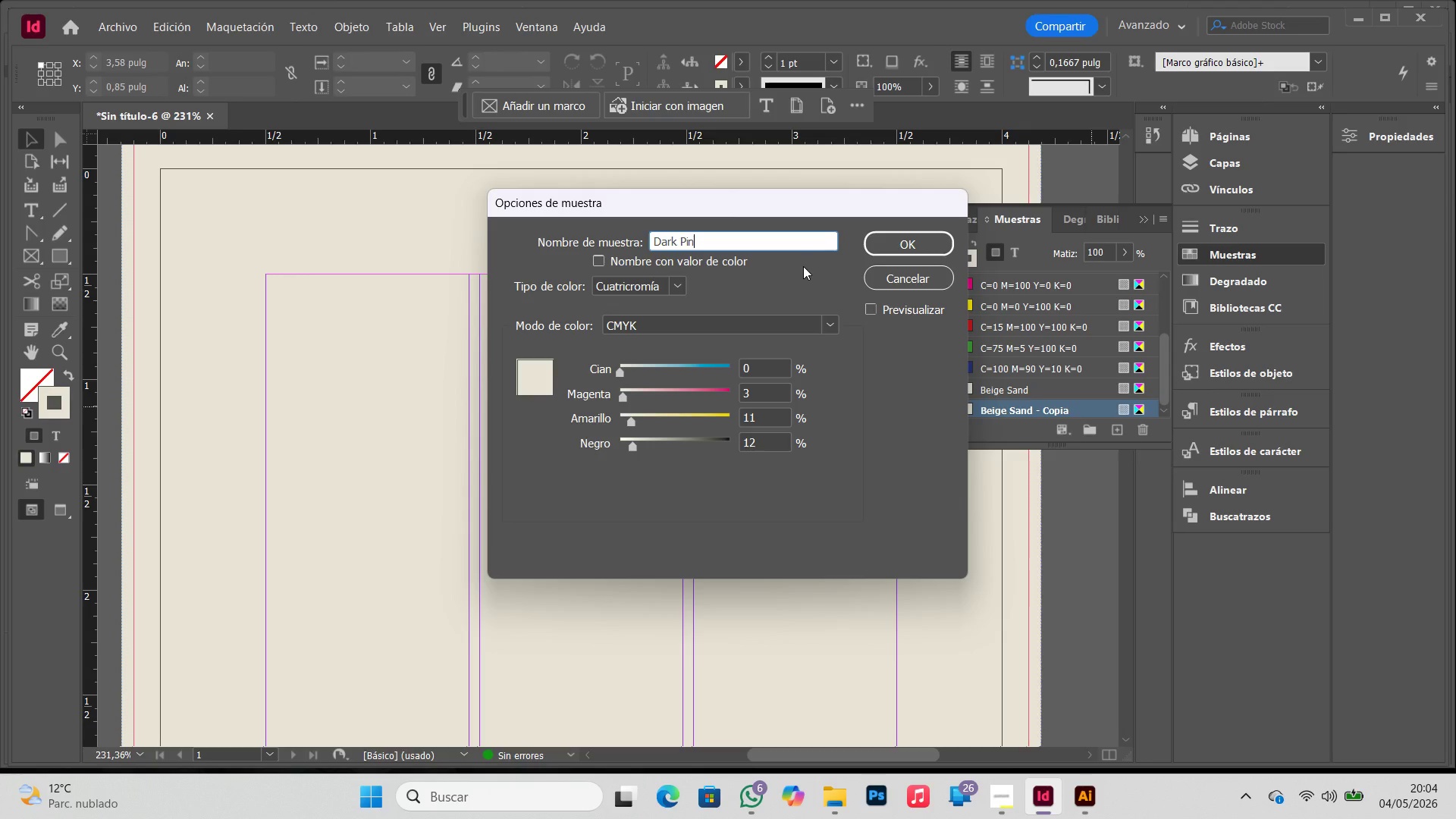 
wait(7.92)
 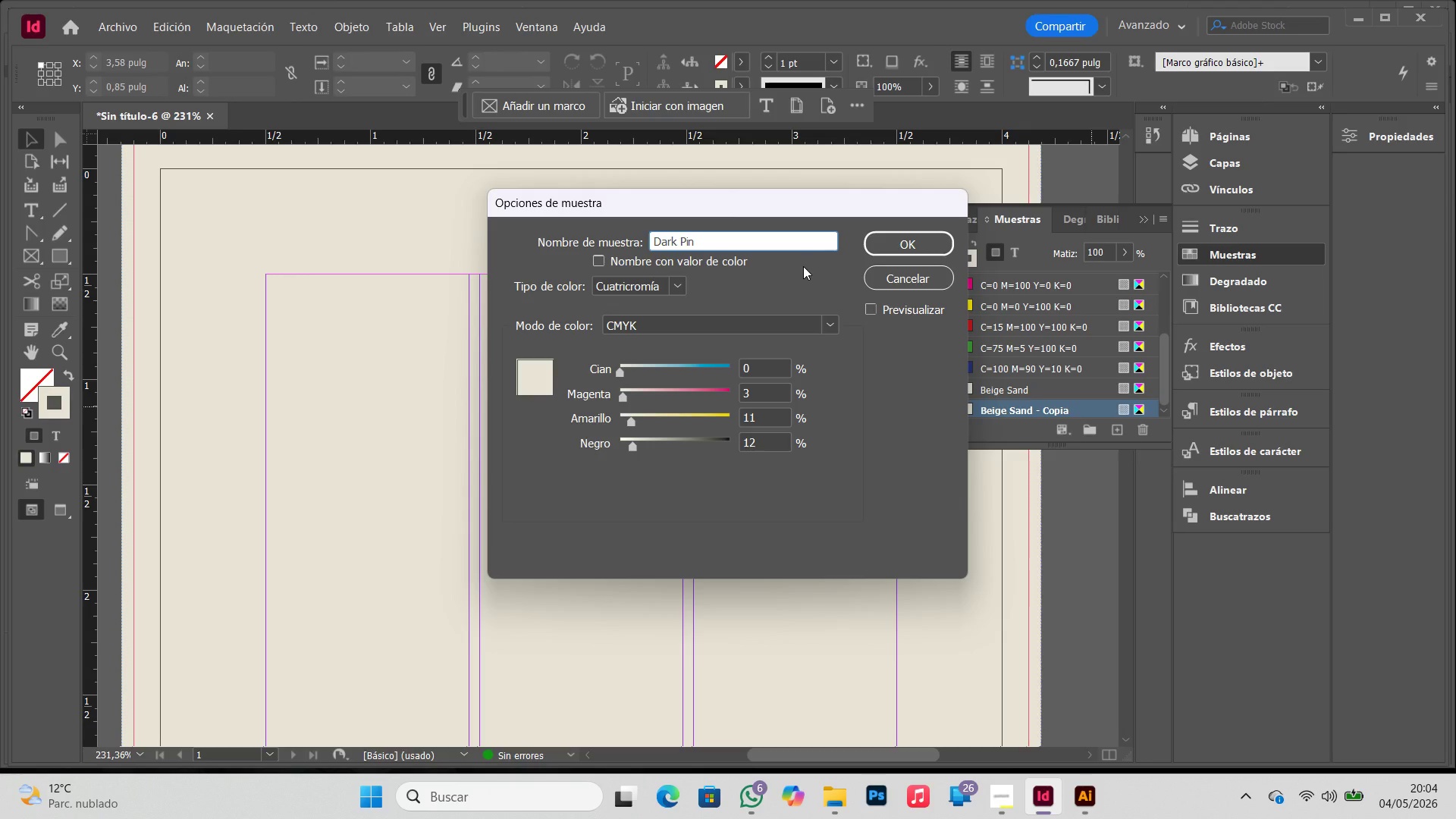 
key(E)
 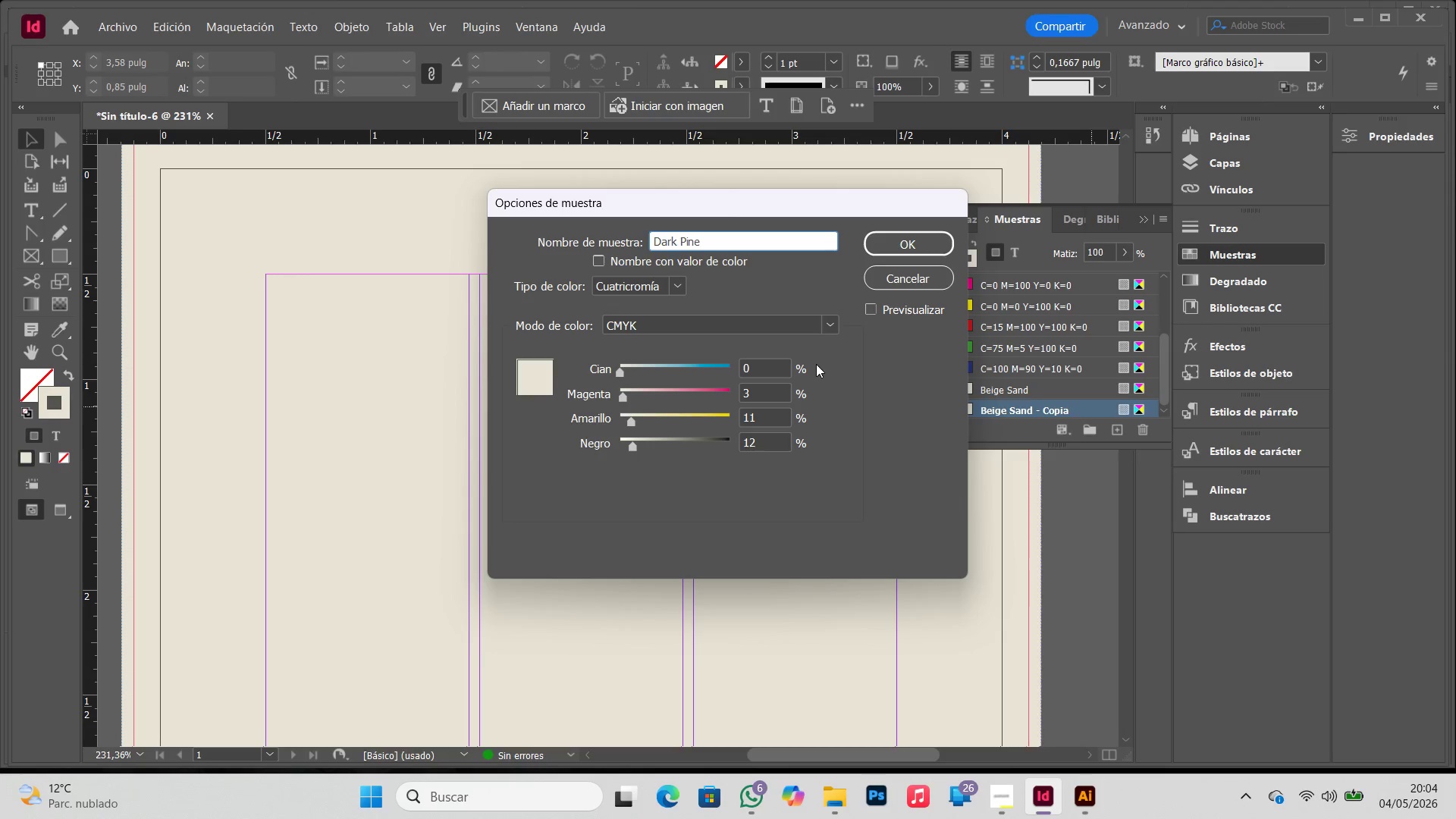 
left_click_drag(start_coordinate=[780, 362], to_coordinate=[679, 364])
 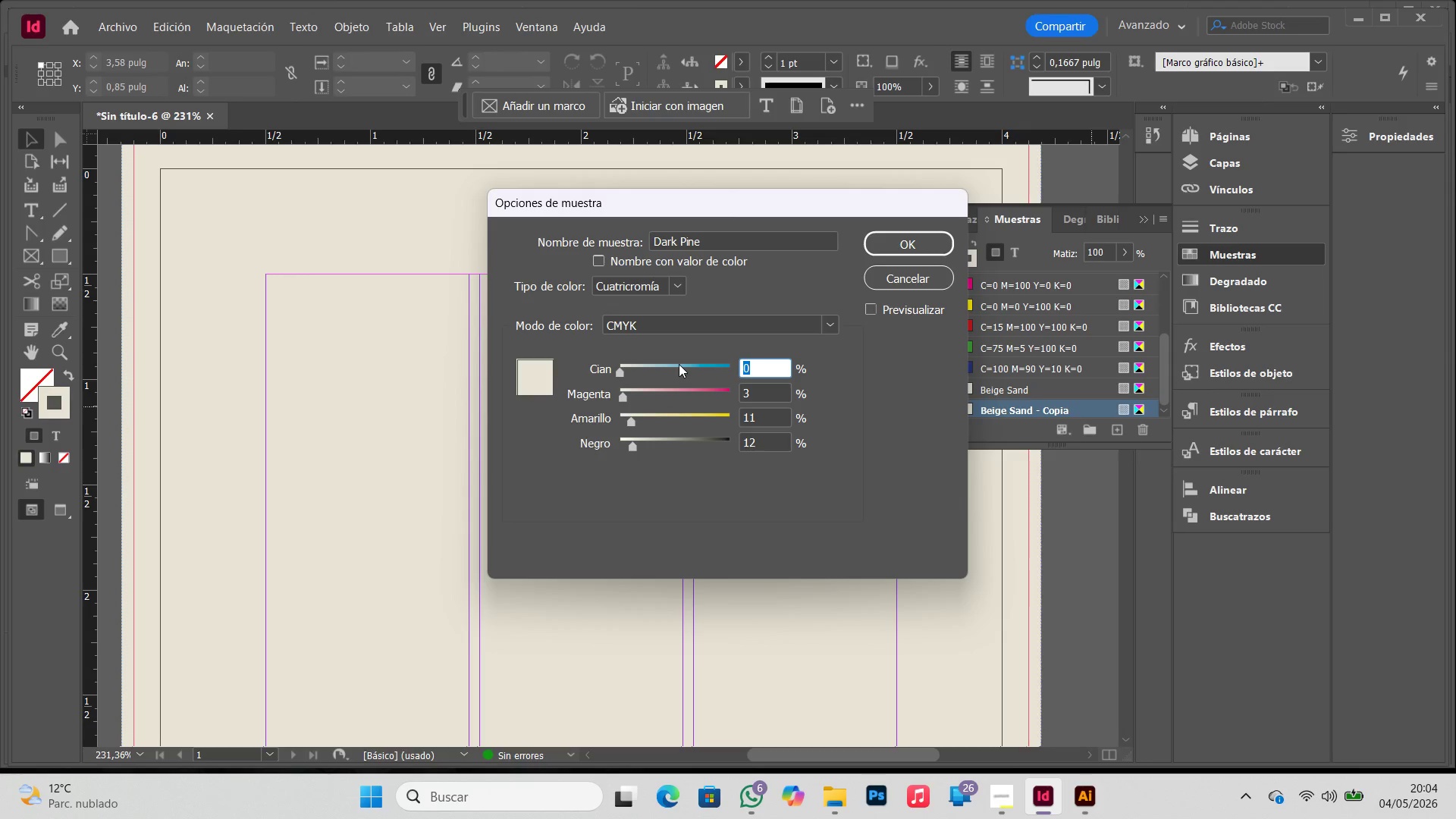 
wait(6.36)
 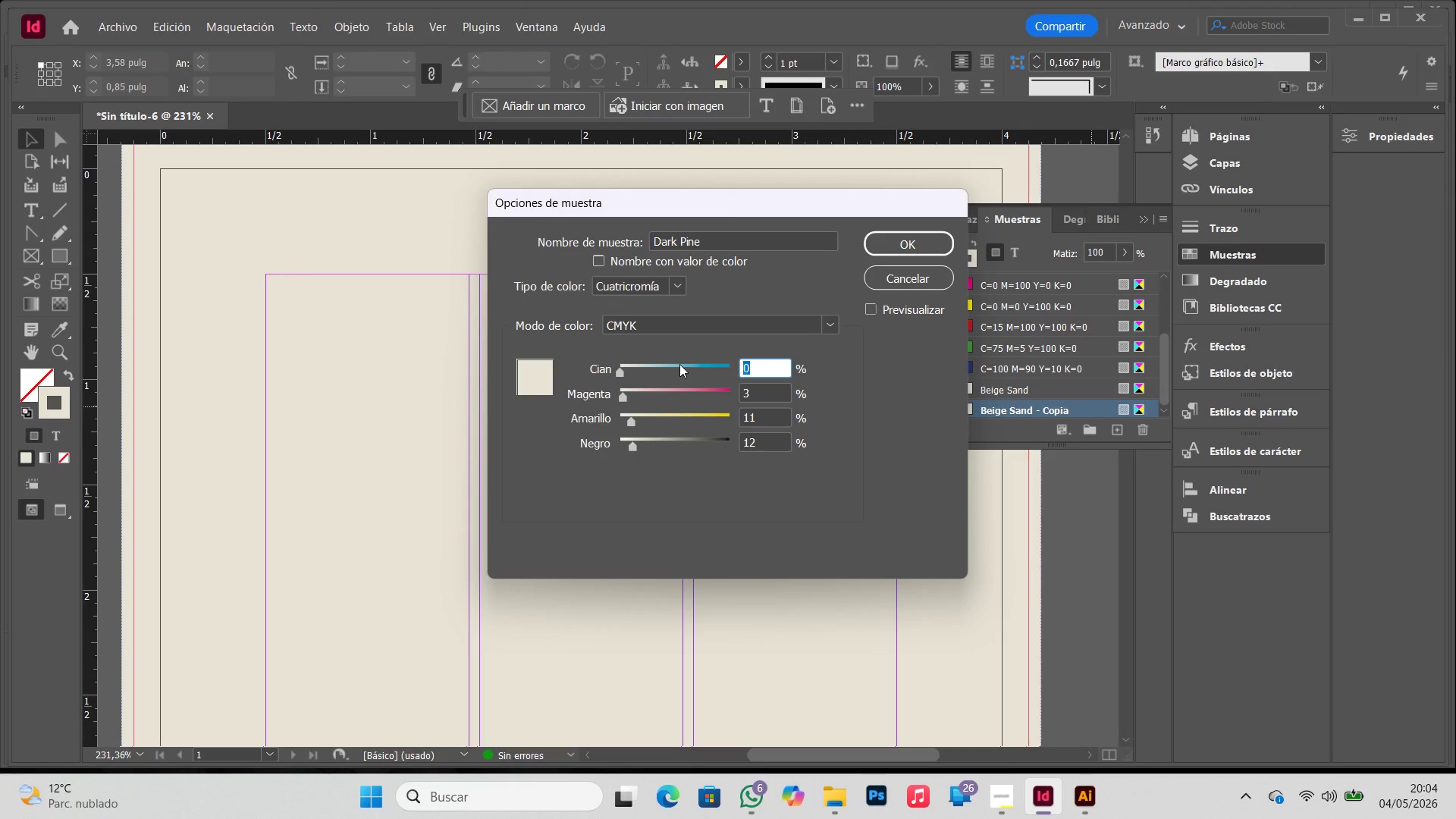 
key(Numpad3)
 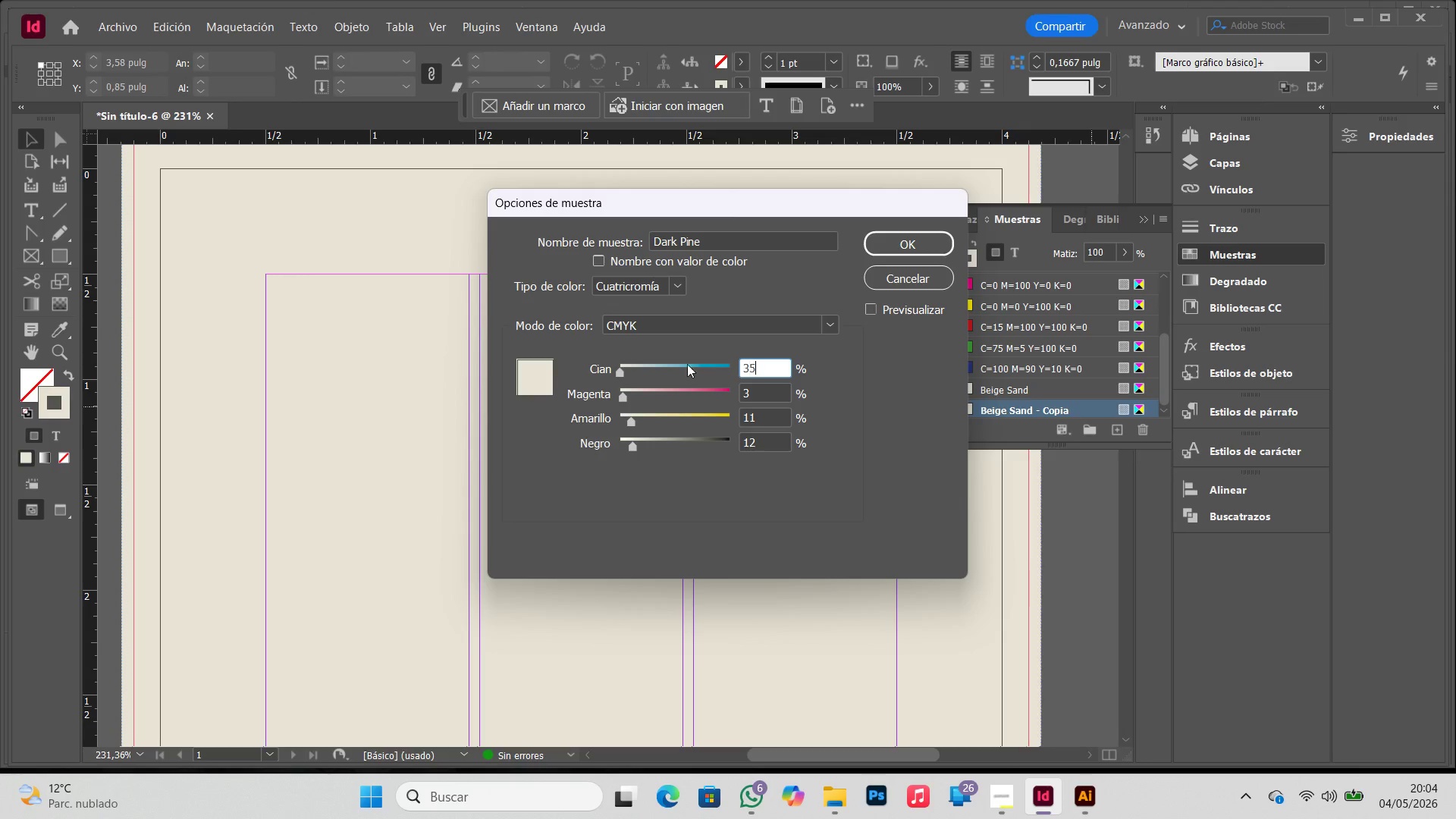 
key(Numpad5)
 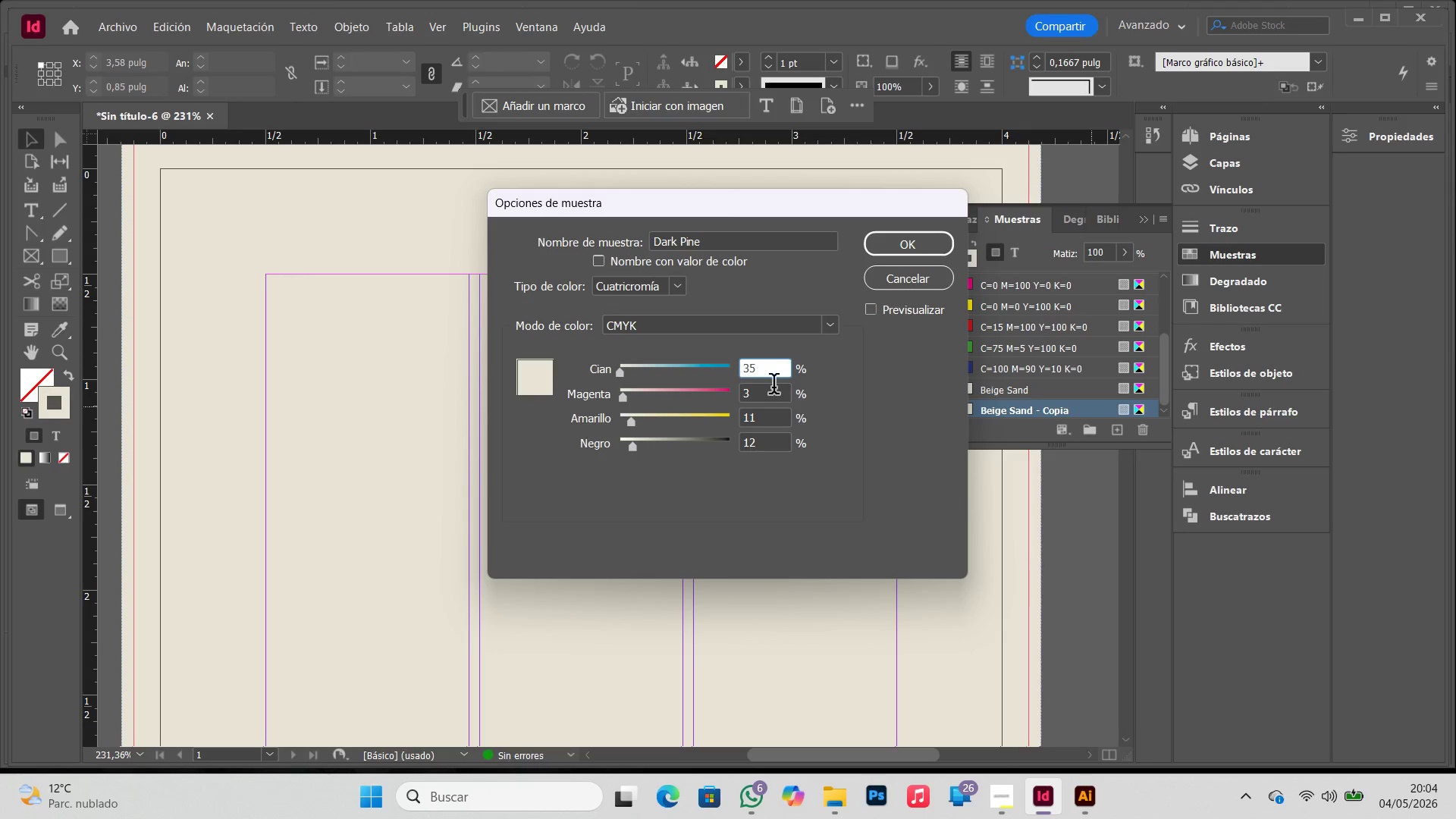 
left_click_drag(start_coordinate=[774, 390], to_coordinate=[692, 391])
 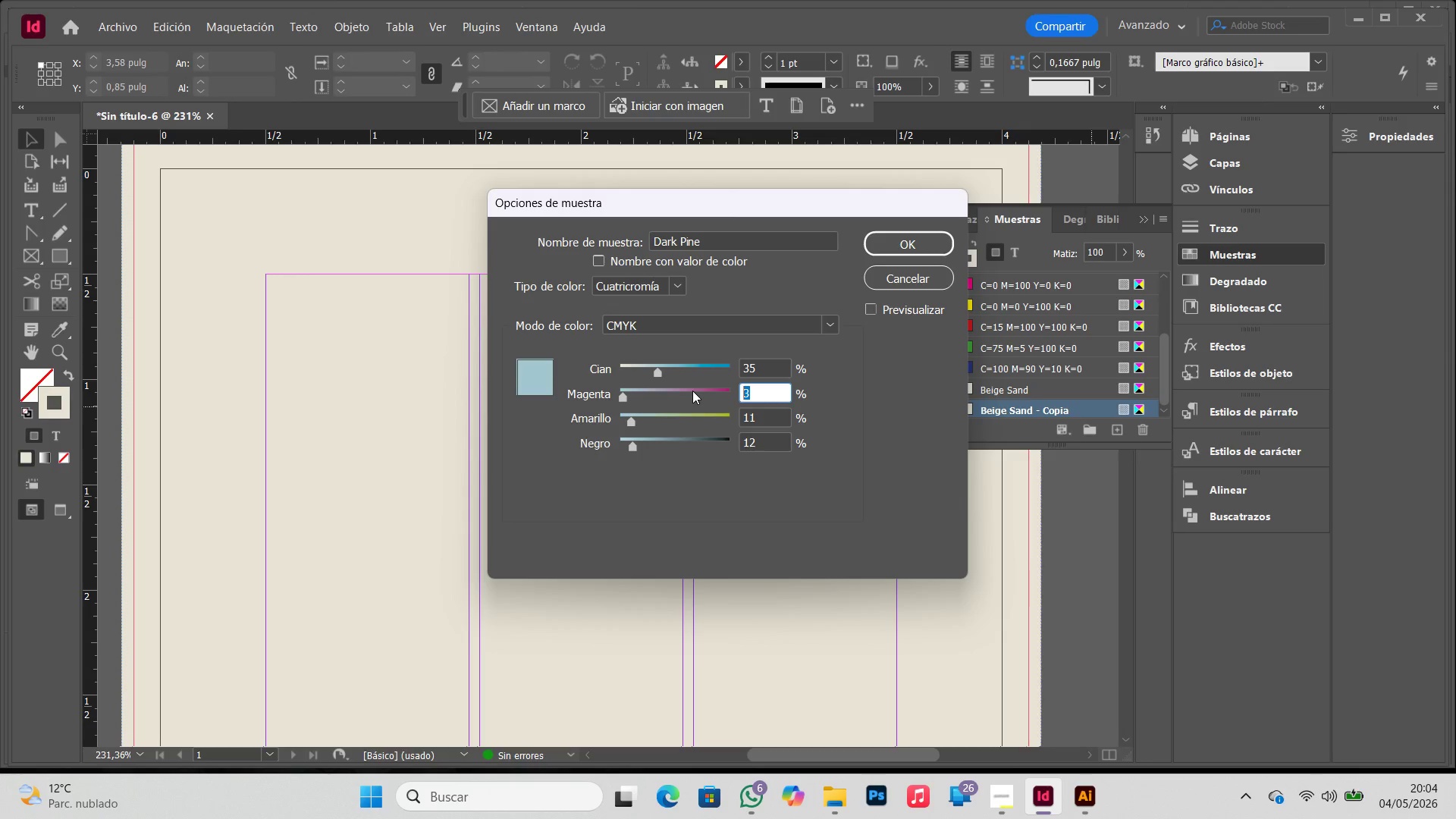 
key(Numpad0)
 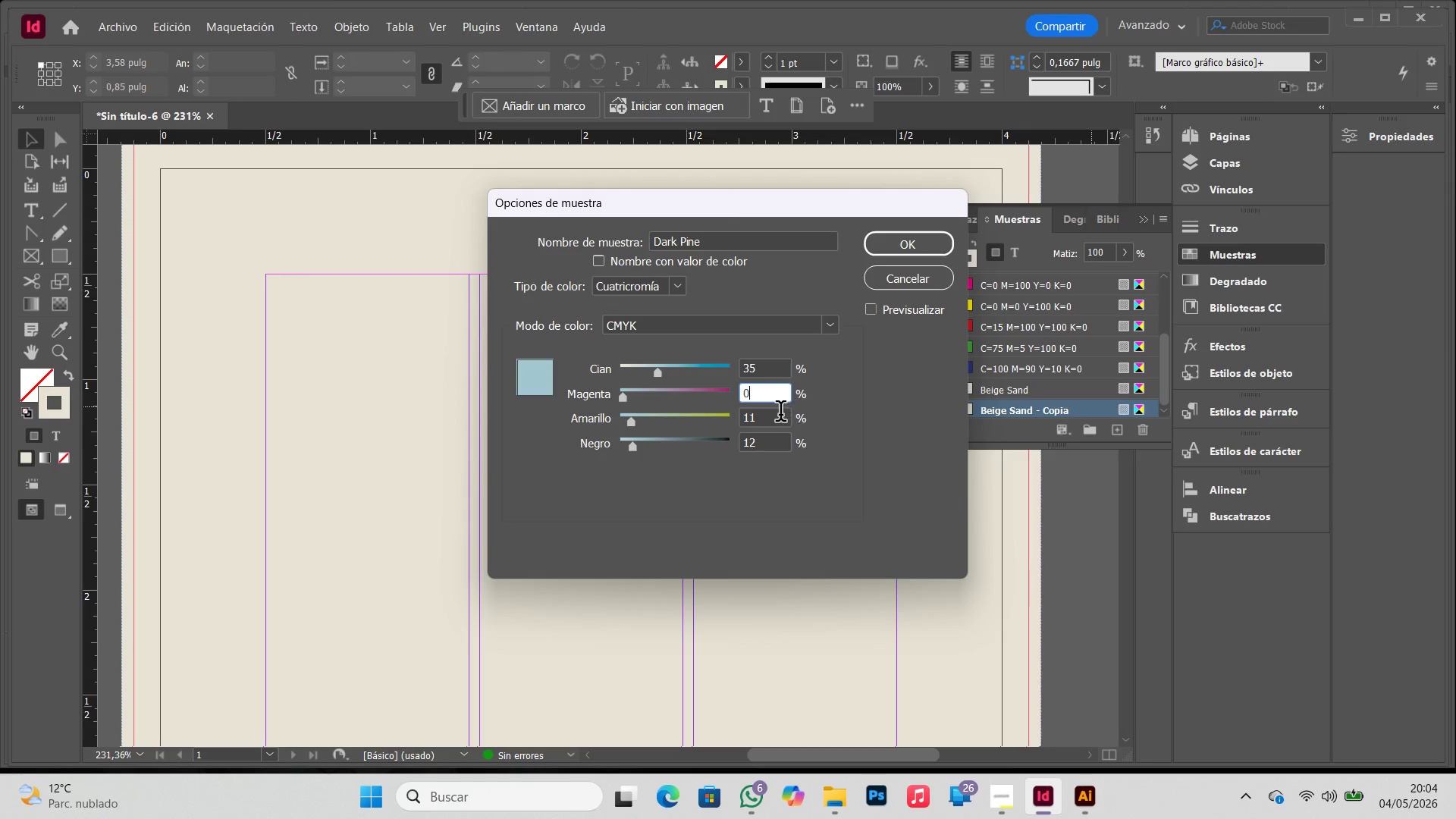 
left_click_drag(start_coordinate=[775, 416], to_coordinate=[711, 416])
 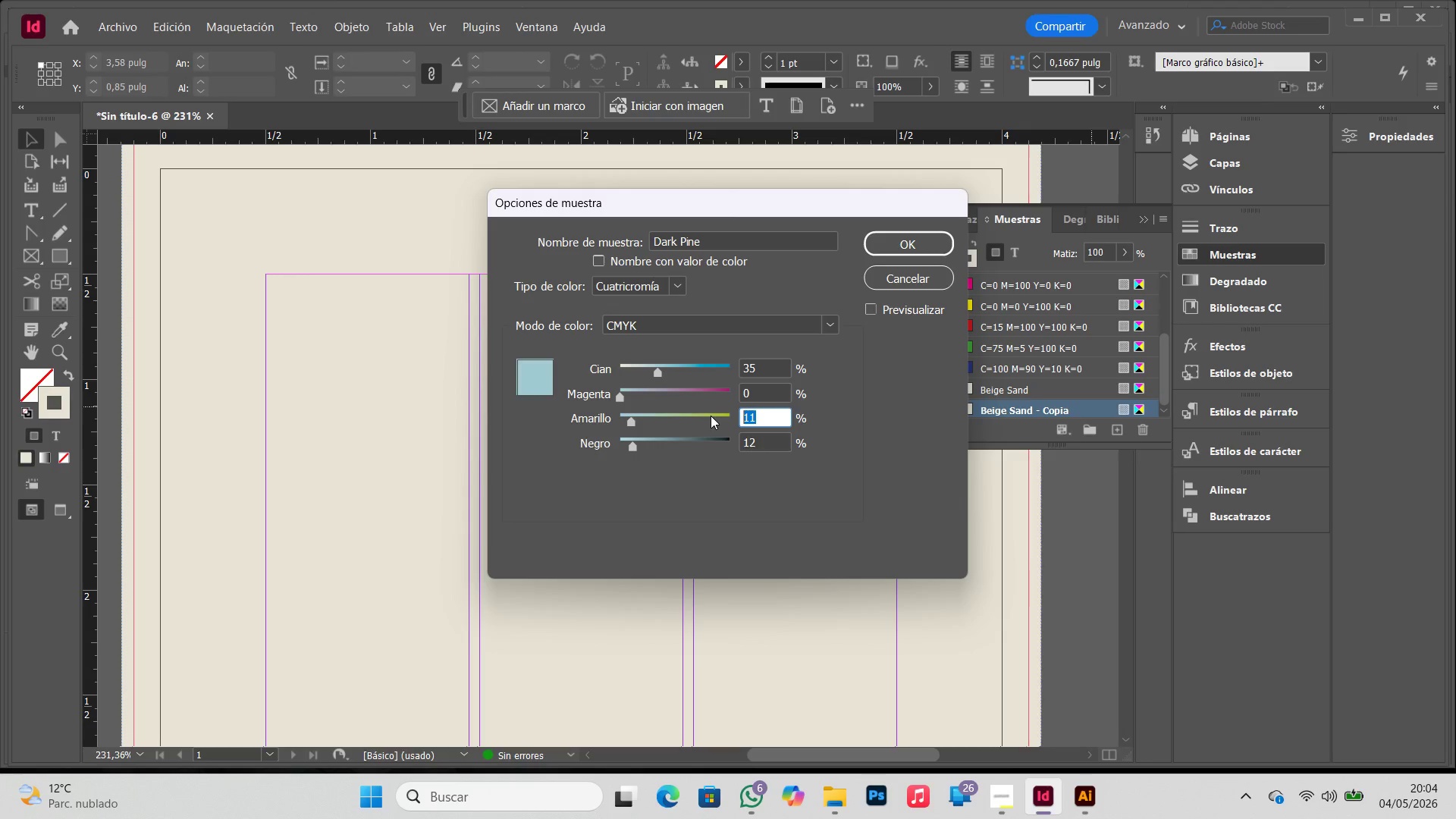 
key(Numpad3)
 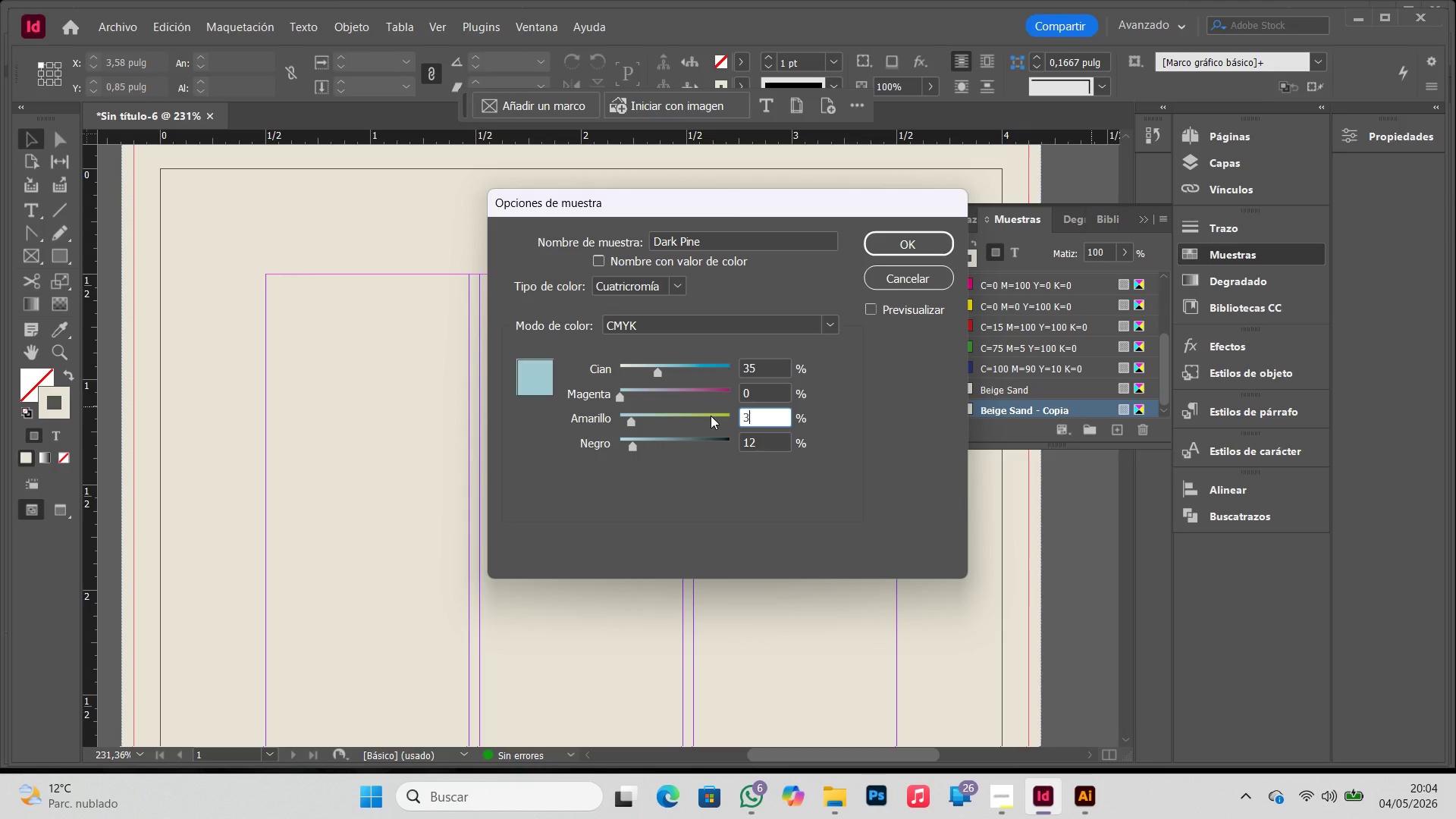 
key(Numpad0)
 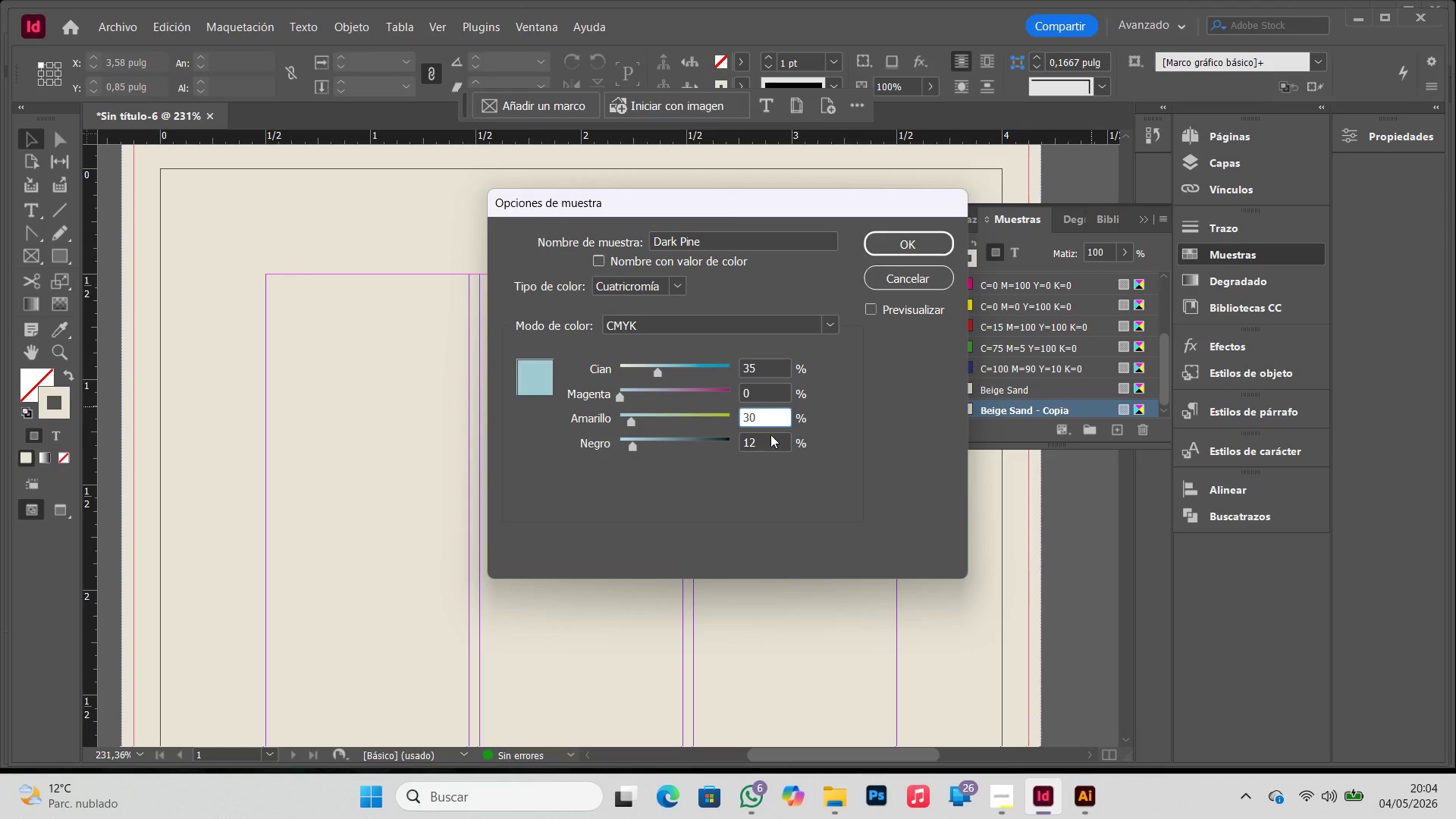 
left_click_drag(start_coordinate=[772, 442], to_coordinate=[645, 438])
 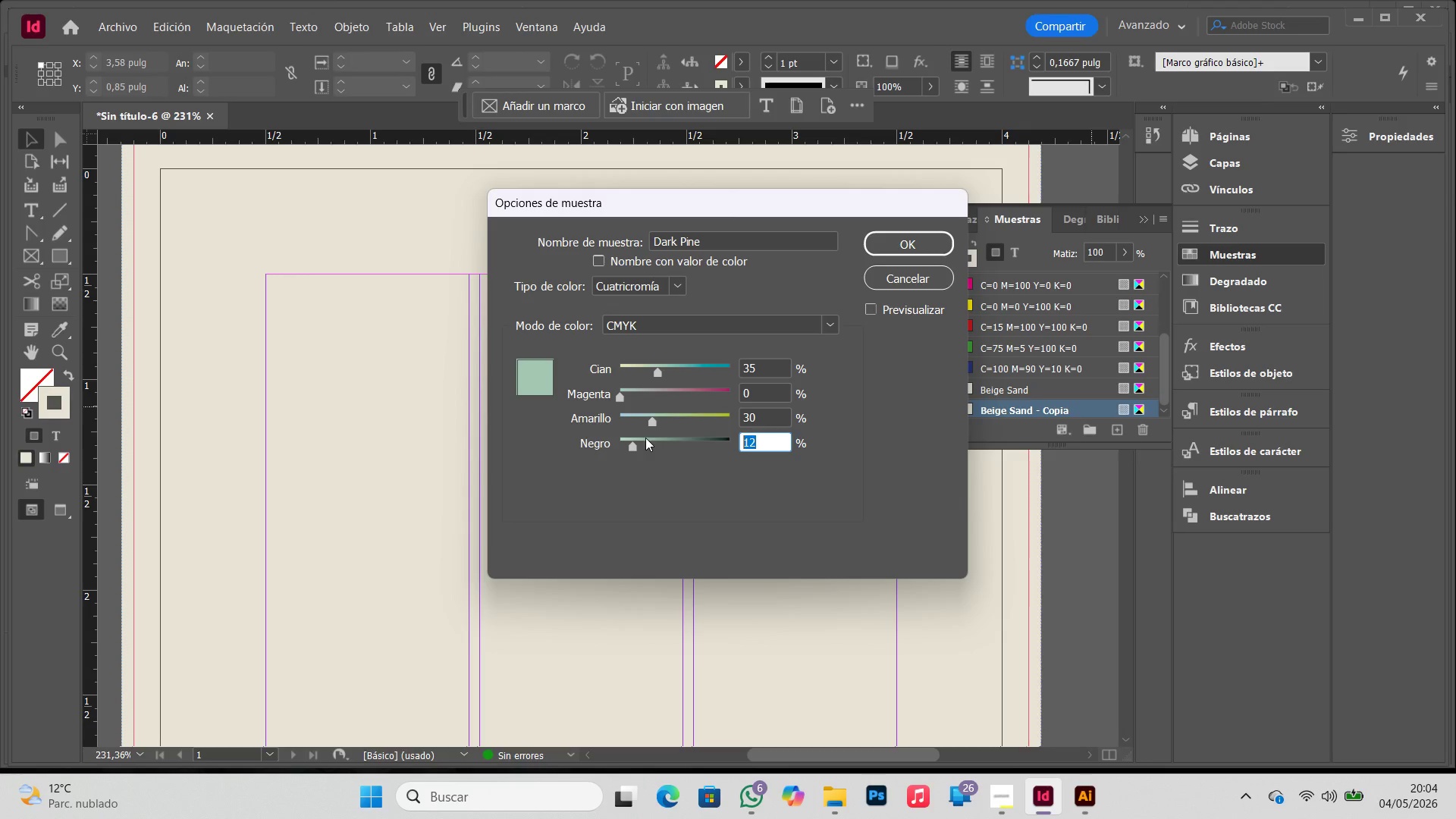 
key(Numpad7)
 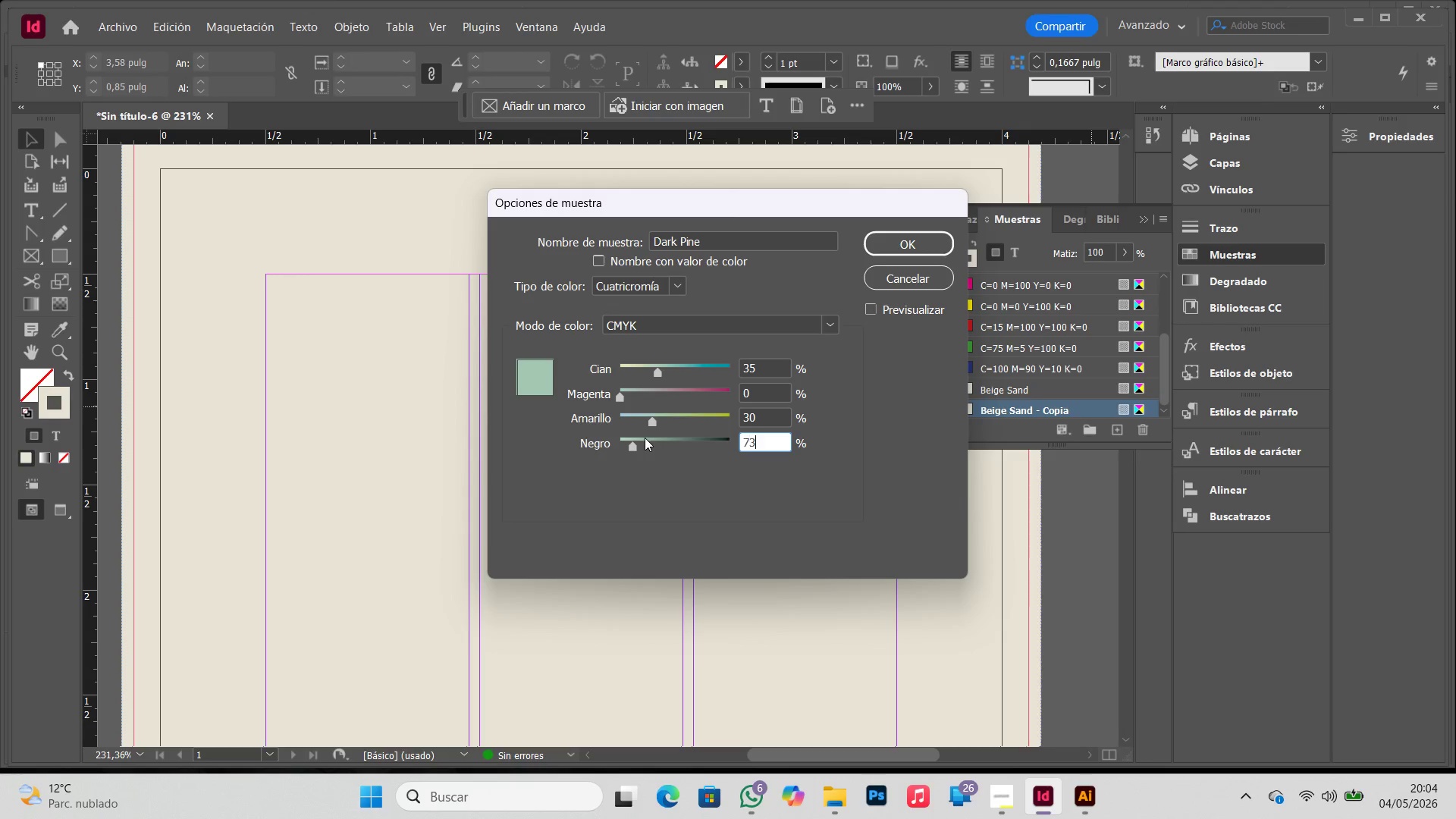 
key(Numpad3)
 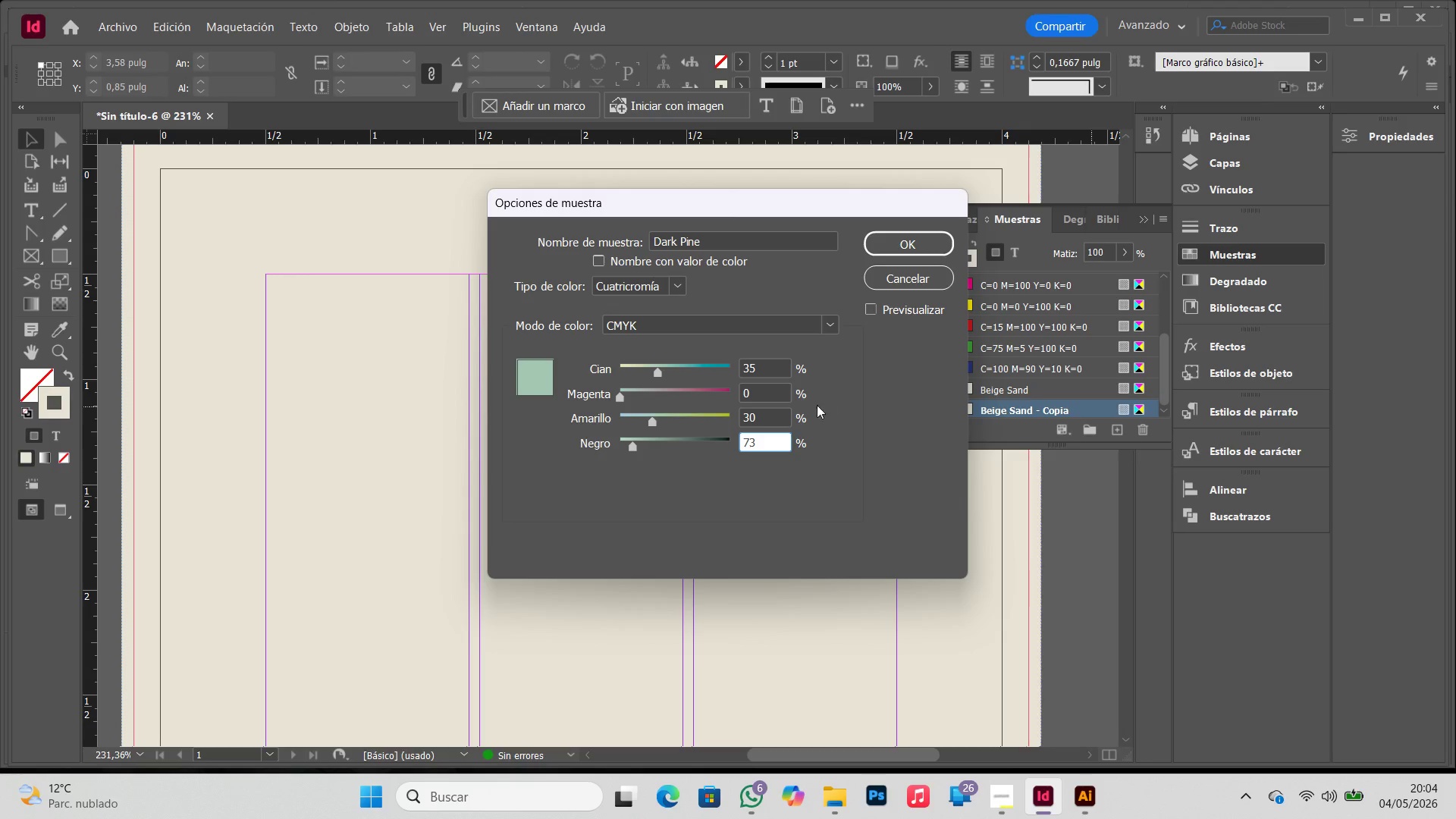 
double_click([765, 416])
 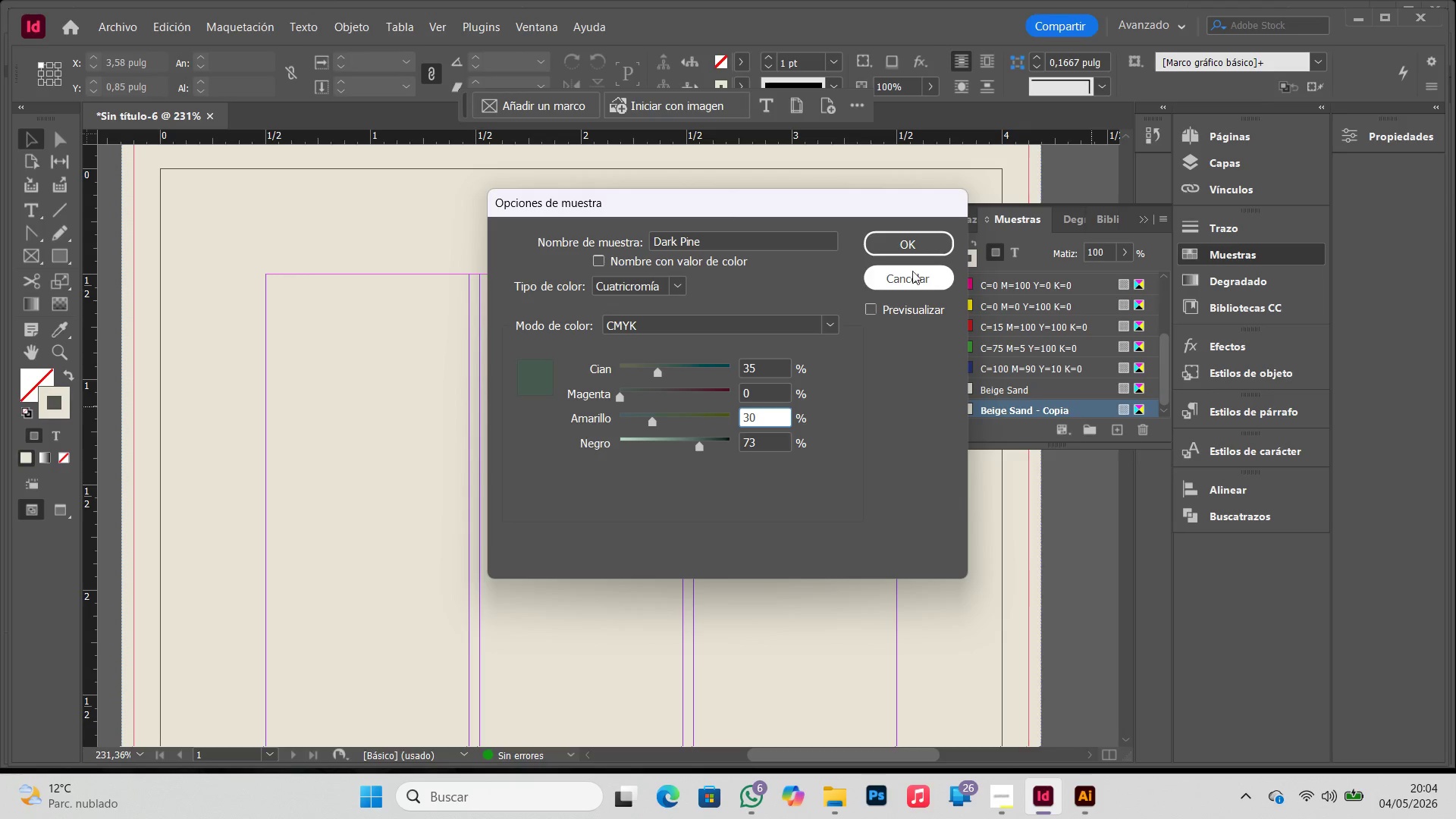 
left_click([907, 247])
 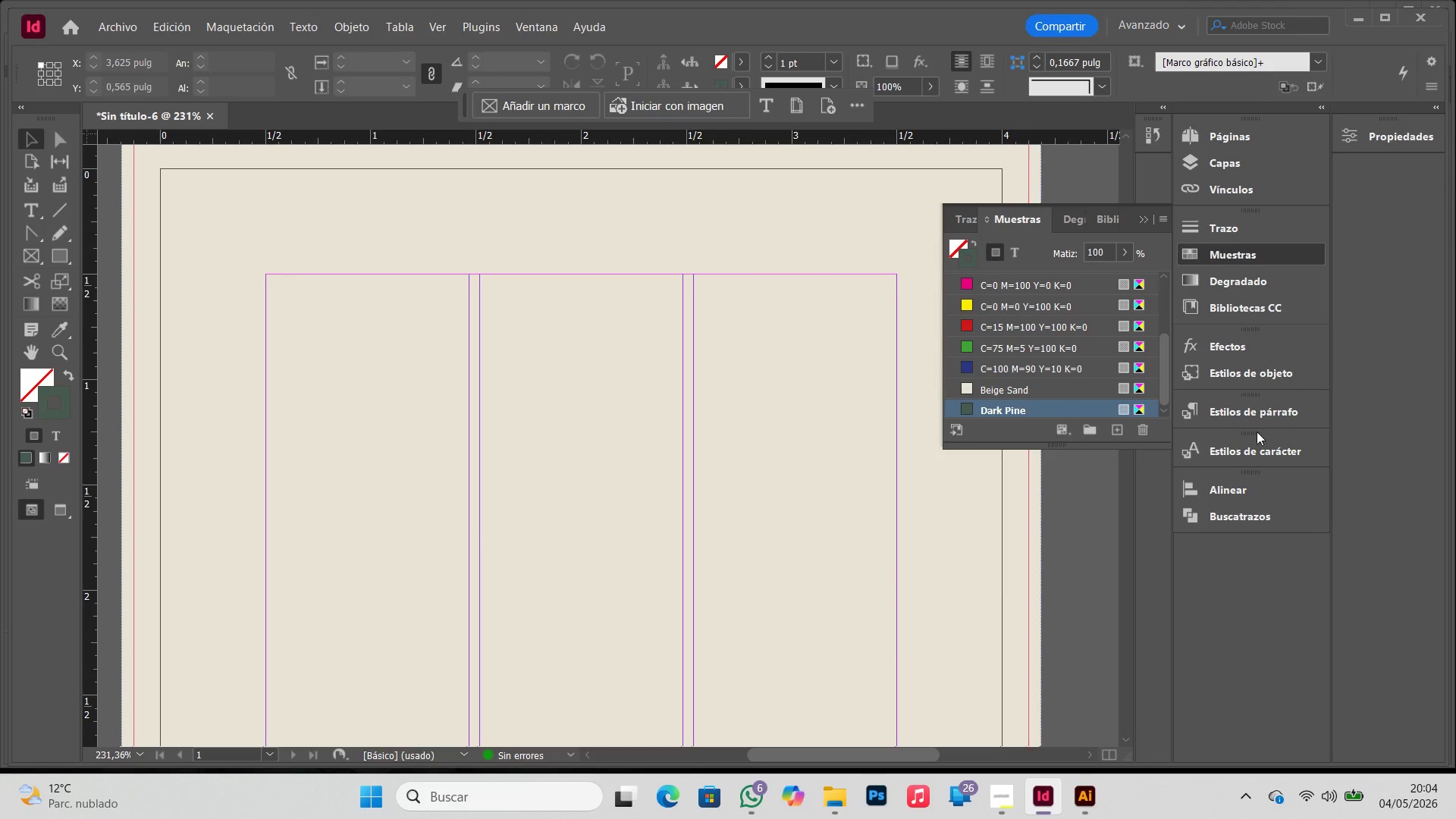 
wait(8.44)
 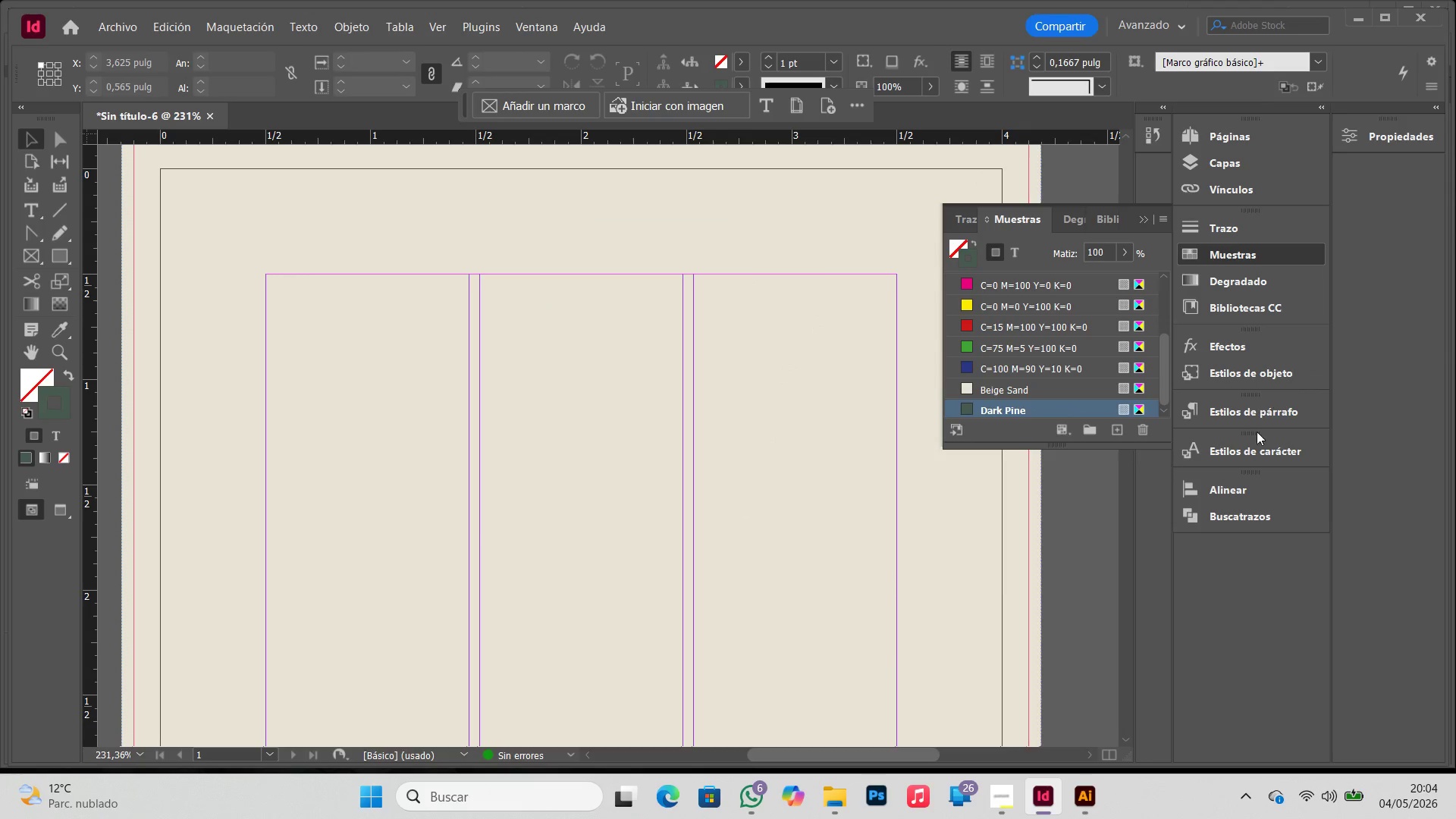 
double_click([1036, 466])
 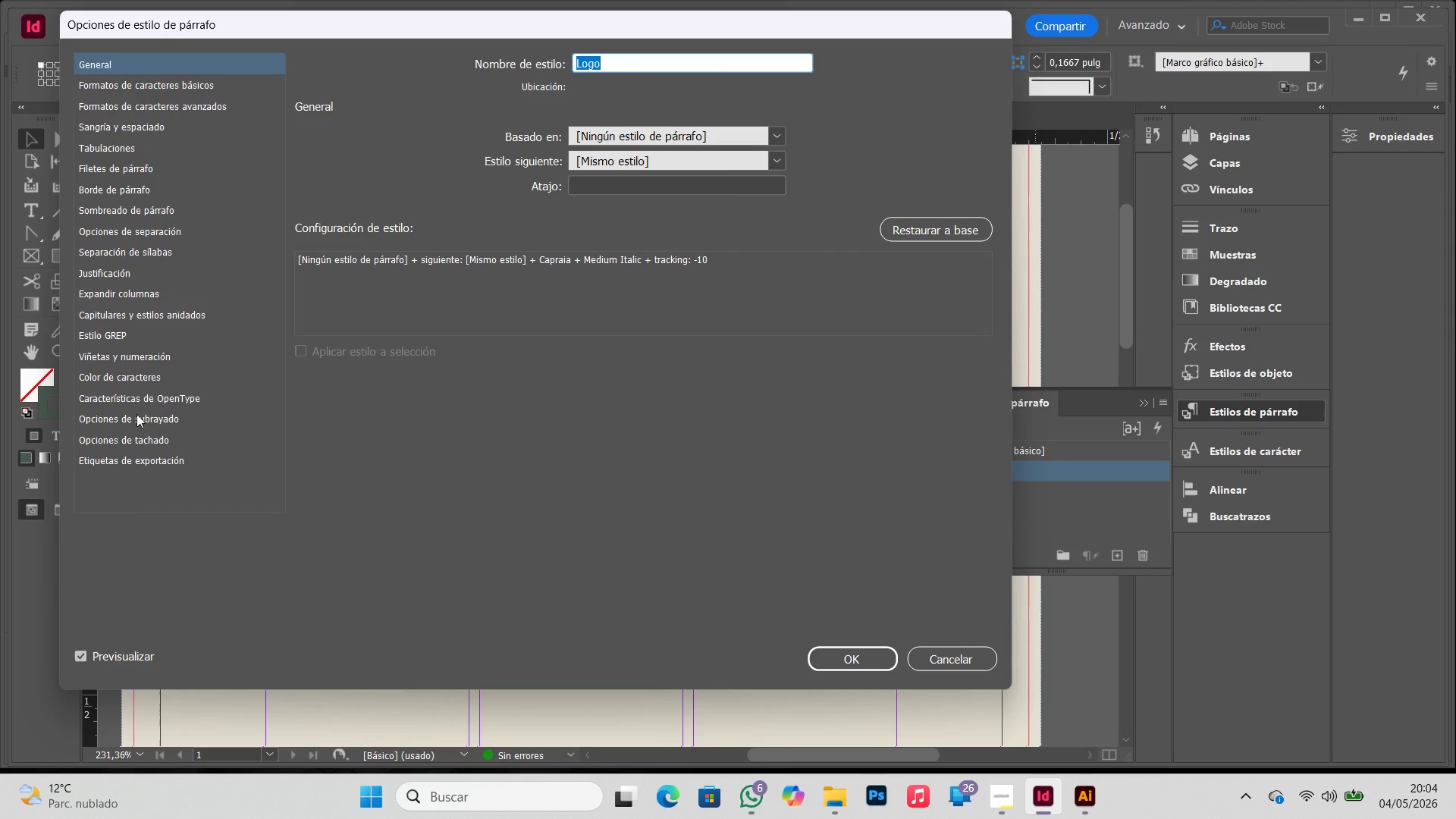 
left_click([141, 383])
 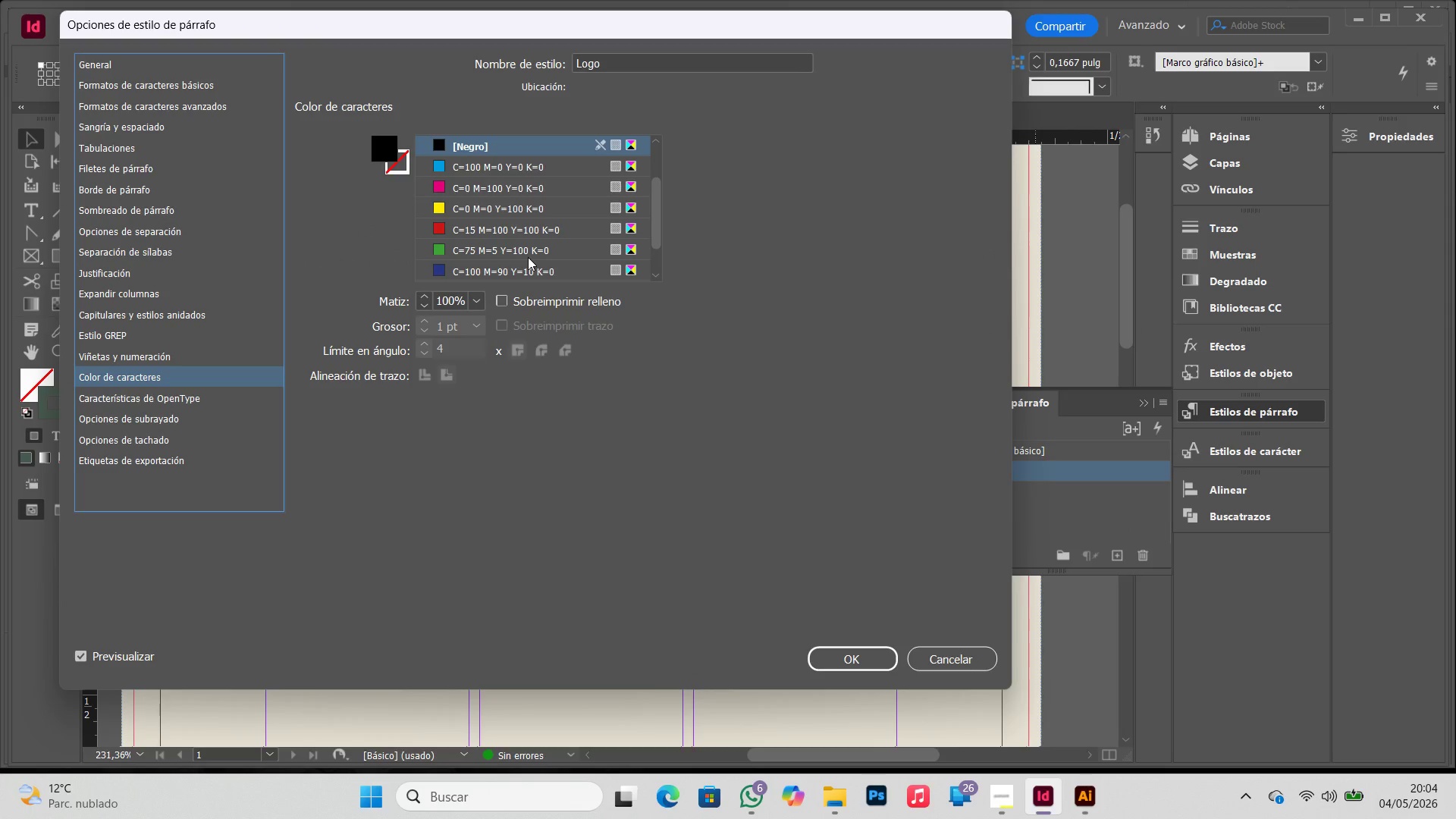 
left_click([529, 264])
 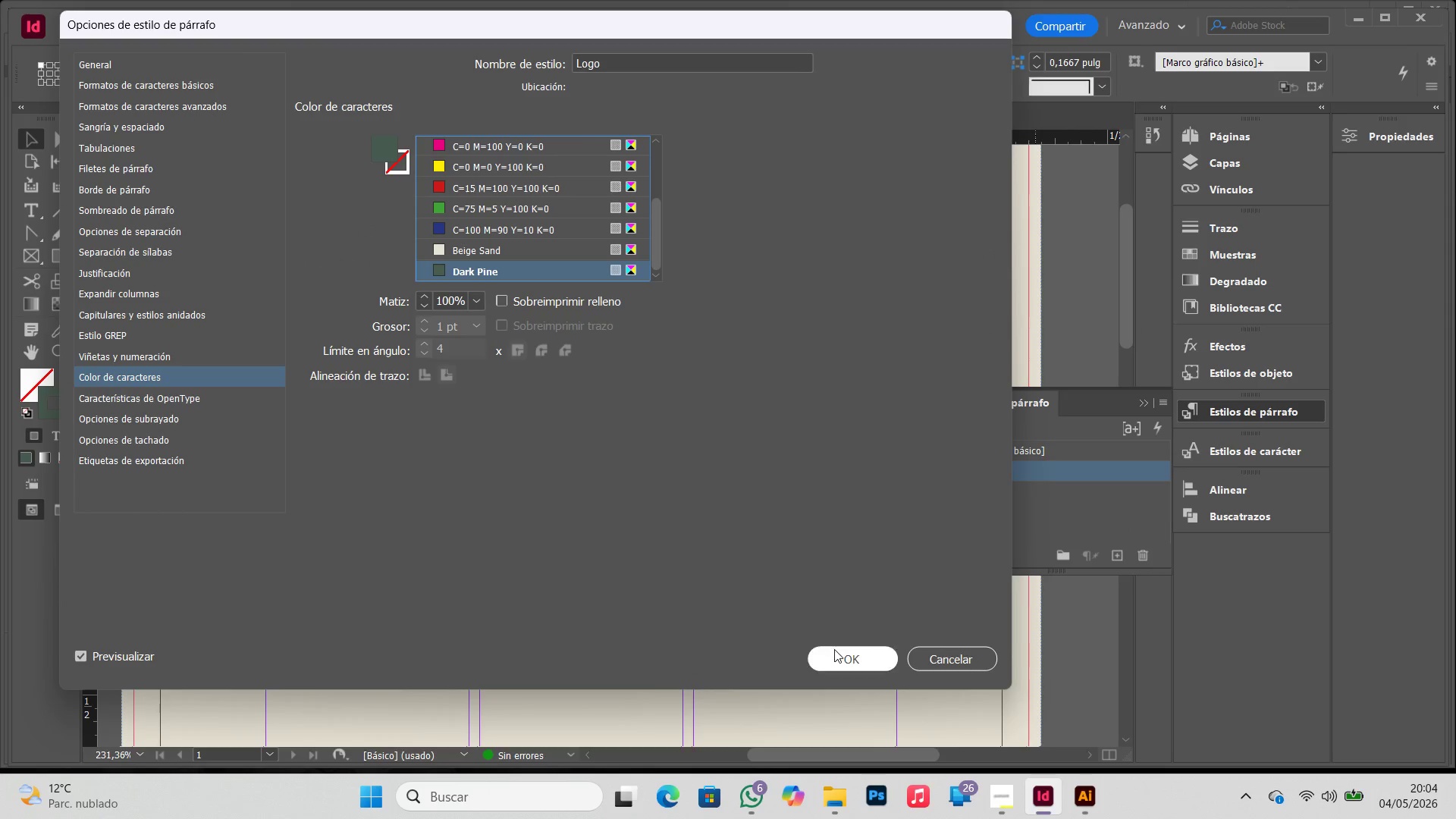 
scroll: coordinate [528, 257], scroll_direction: down, amount: 4.0
 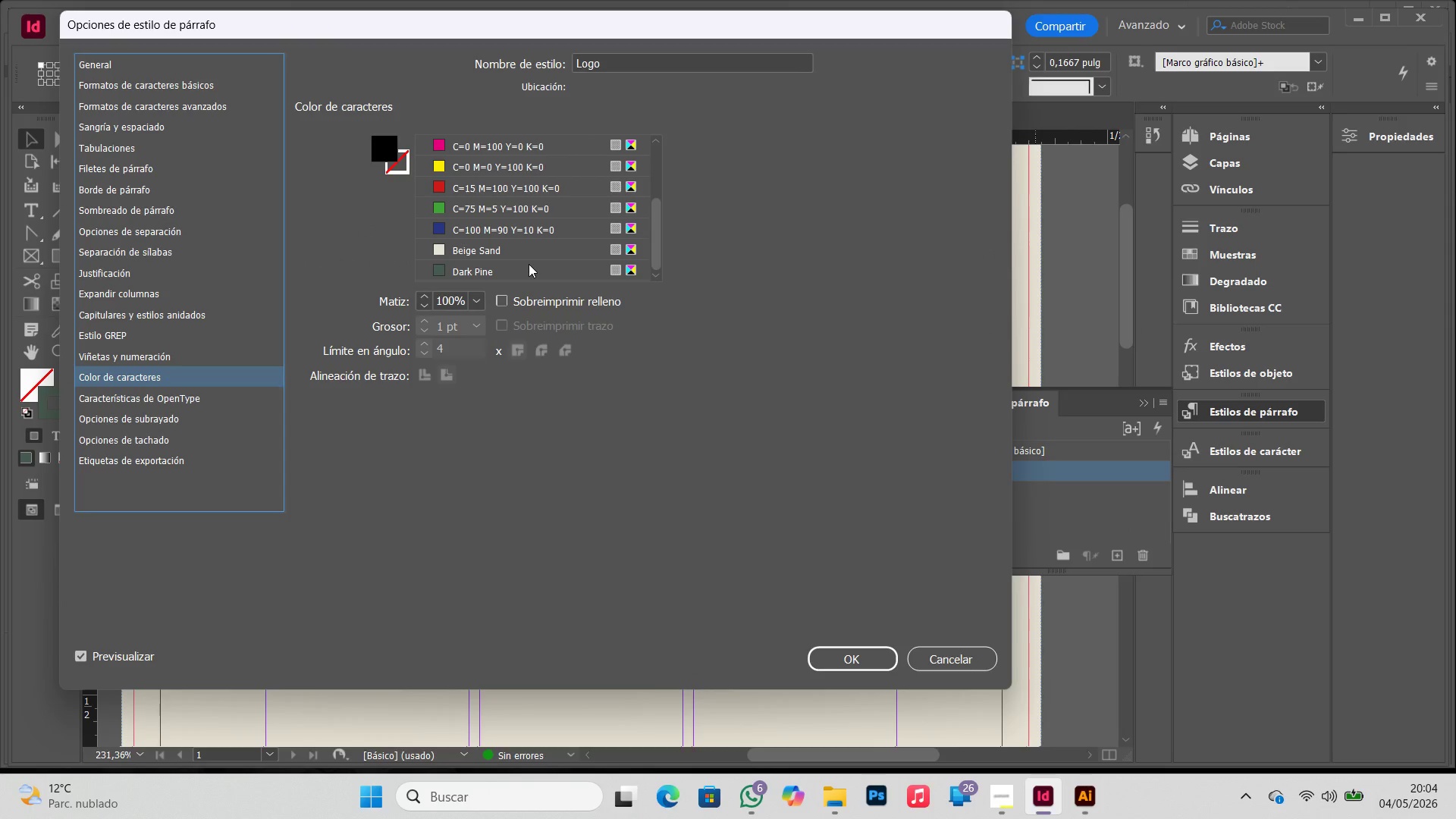 
left_click([834, 649])
 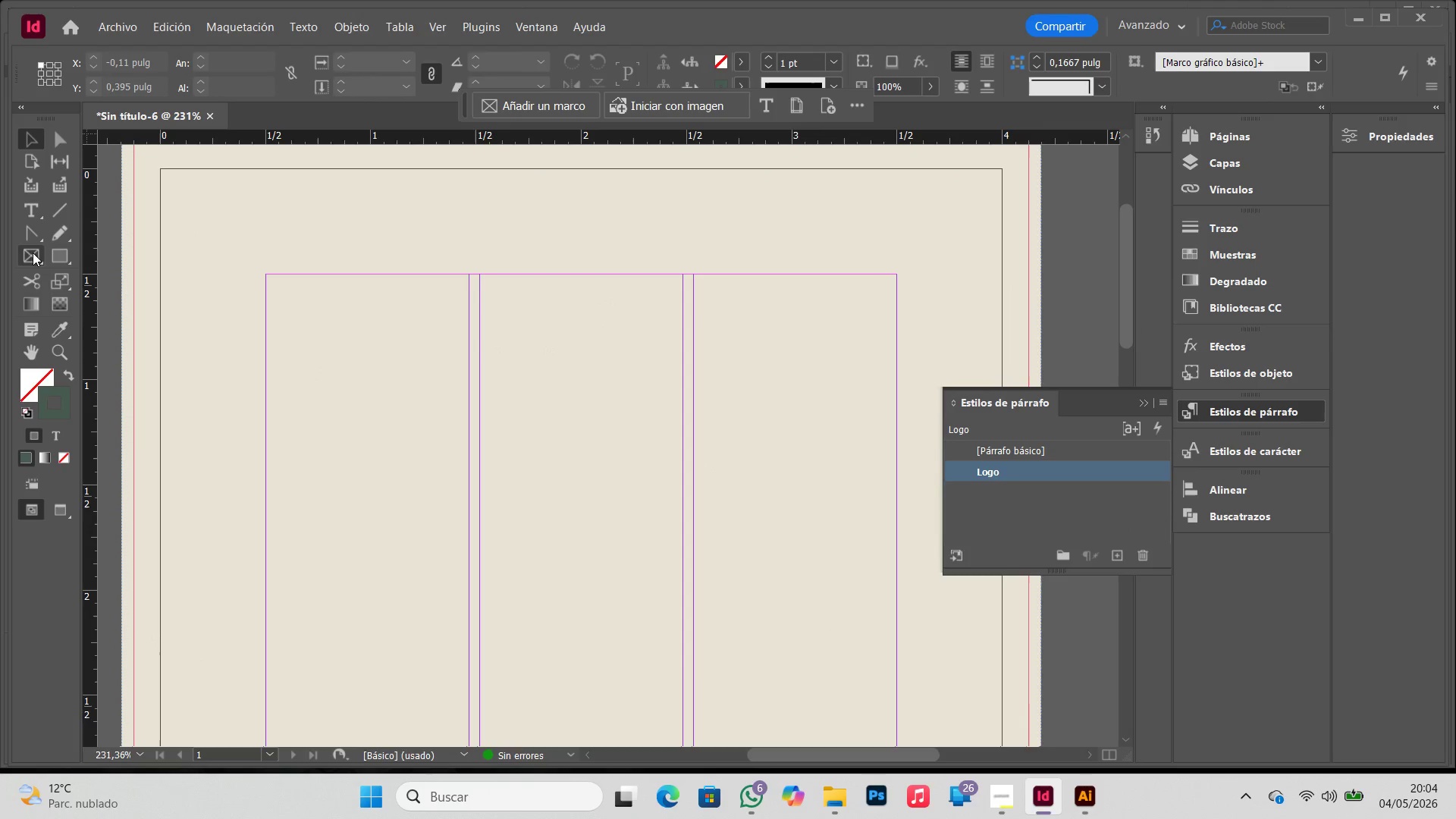 
left_click([36, 216])
 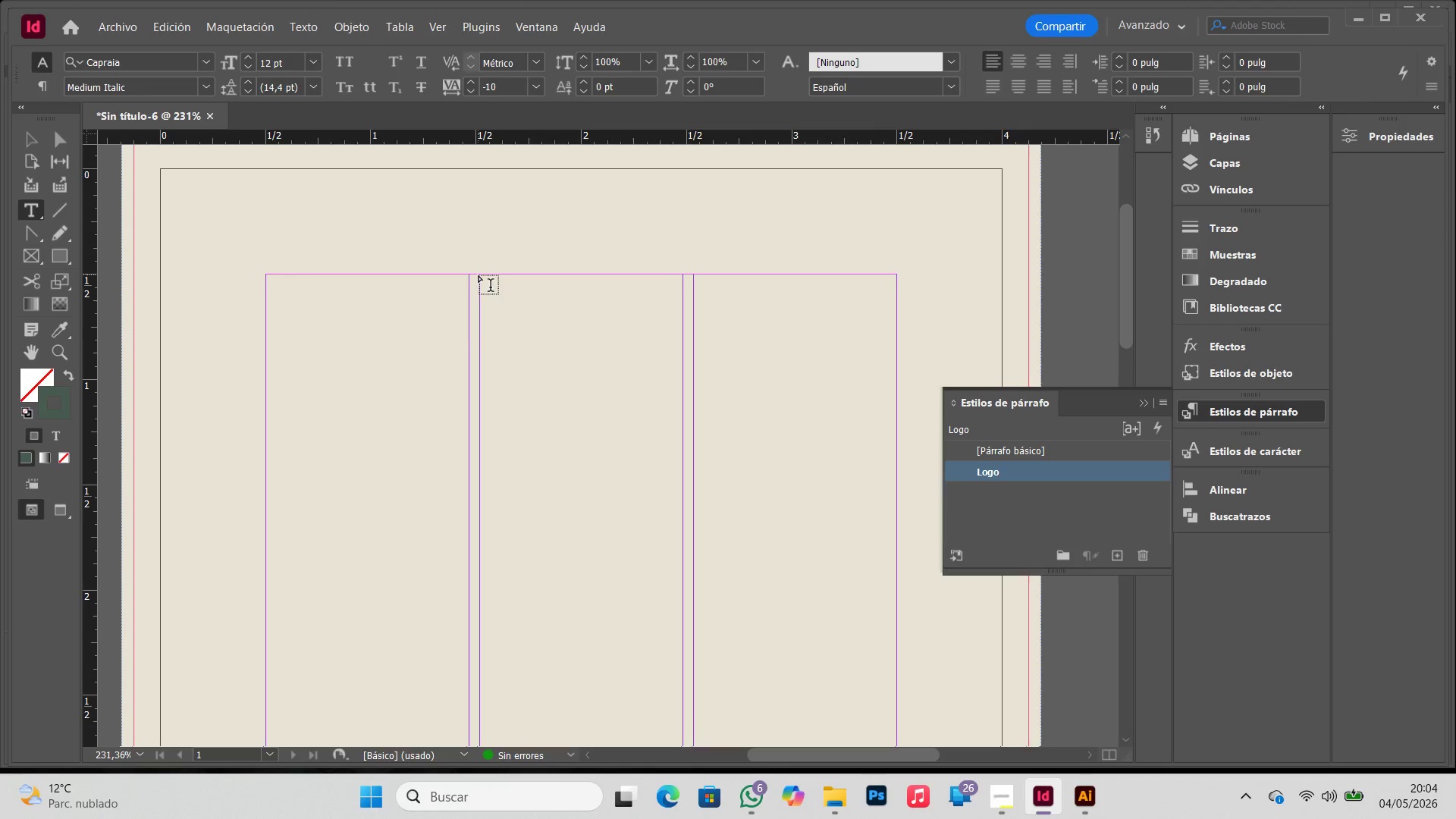 
left_click_drag(start_coordinate=[479, 275], to_coordinate=[803, 342])
 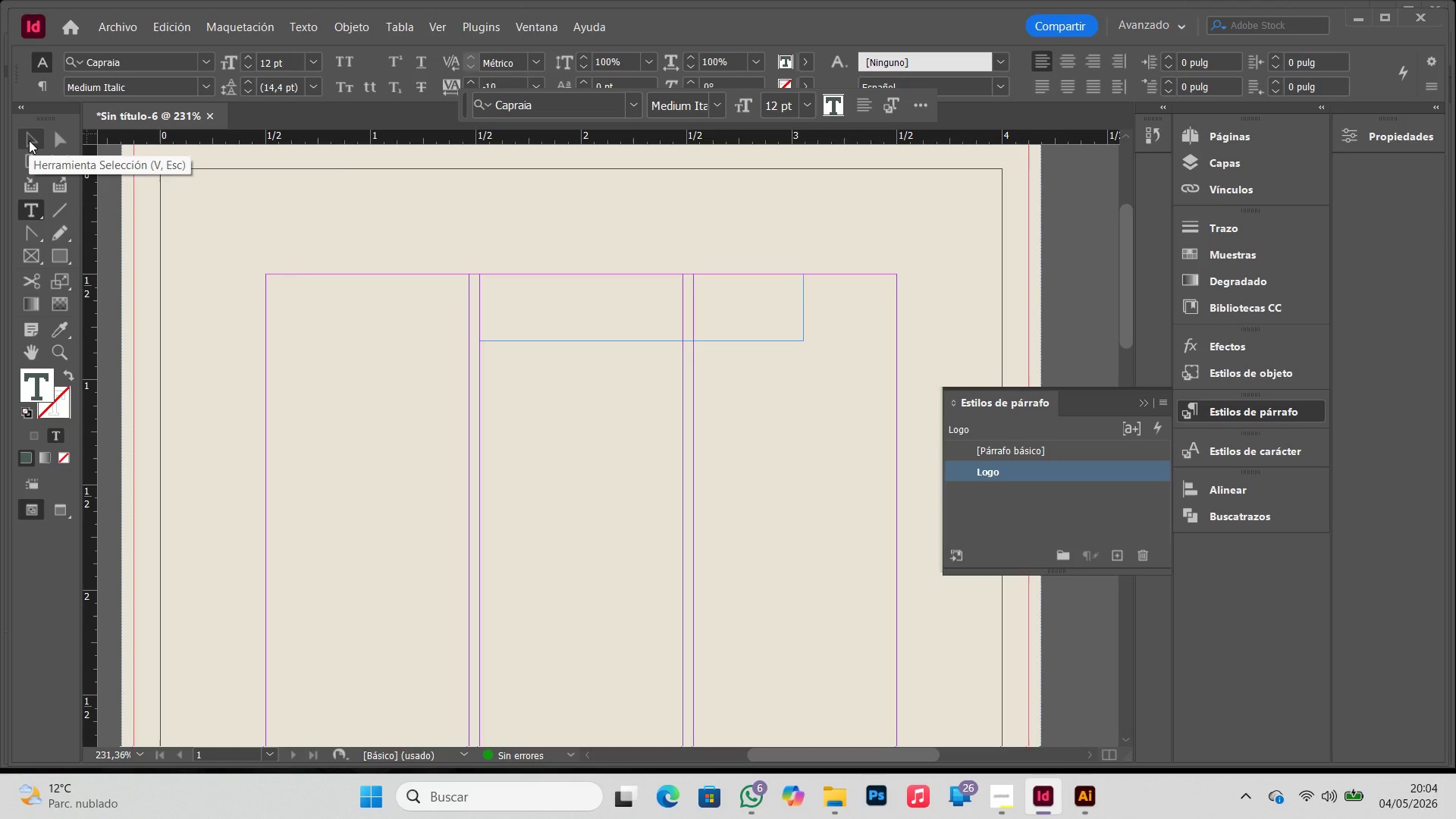 
wait(6.03)
 